 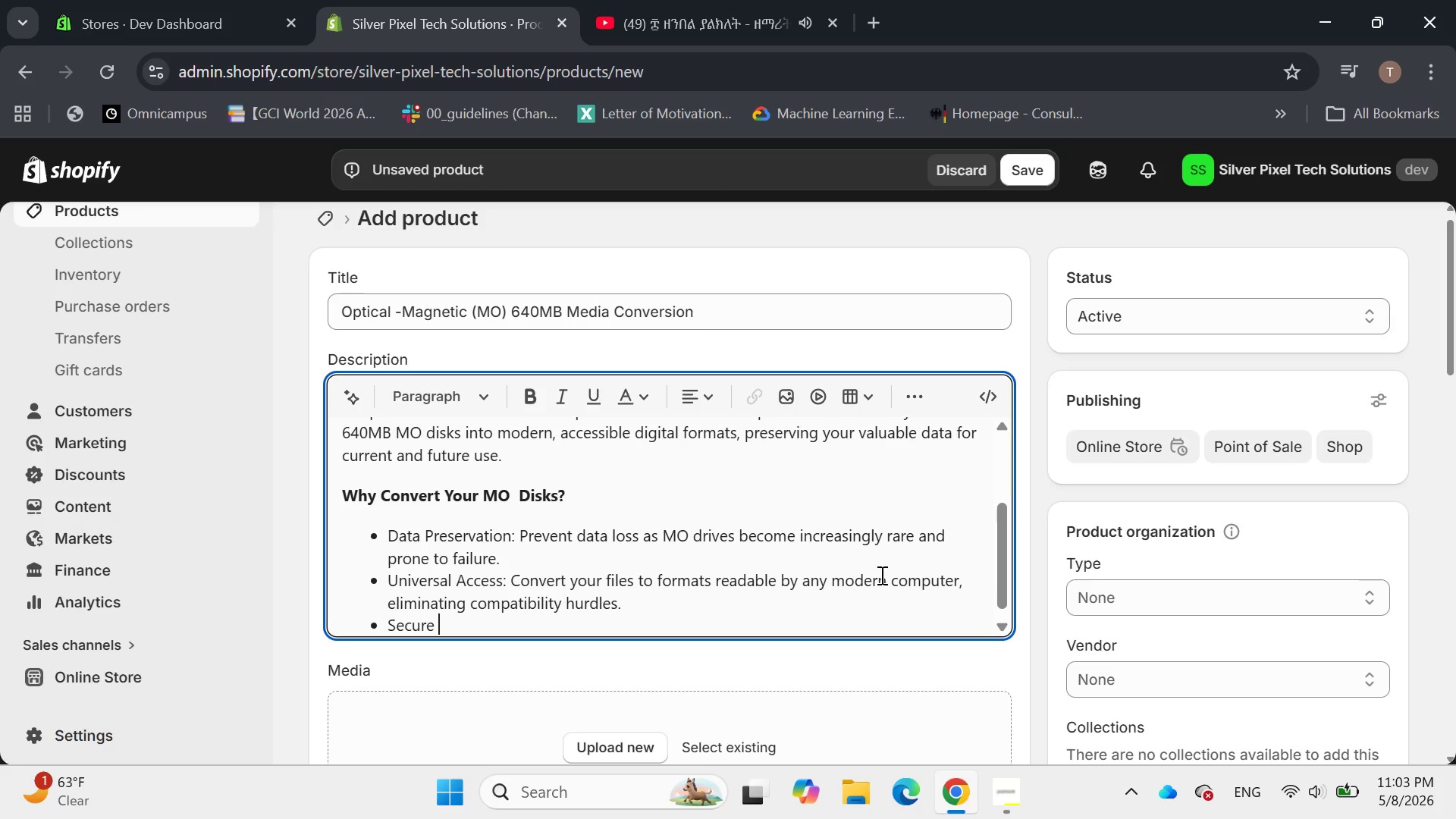 
key(Shift+S)
 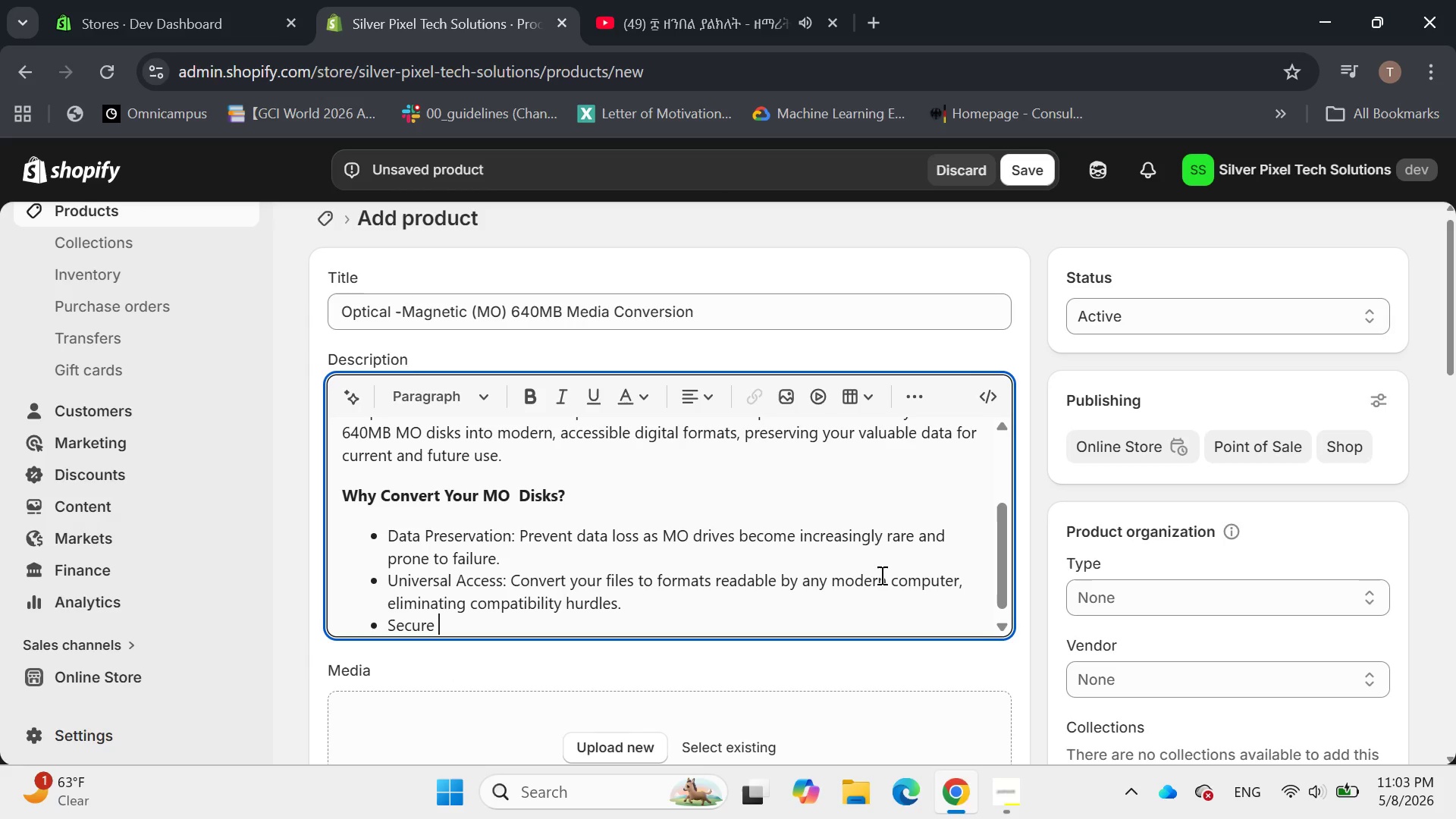 
key(Backspace)
 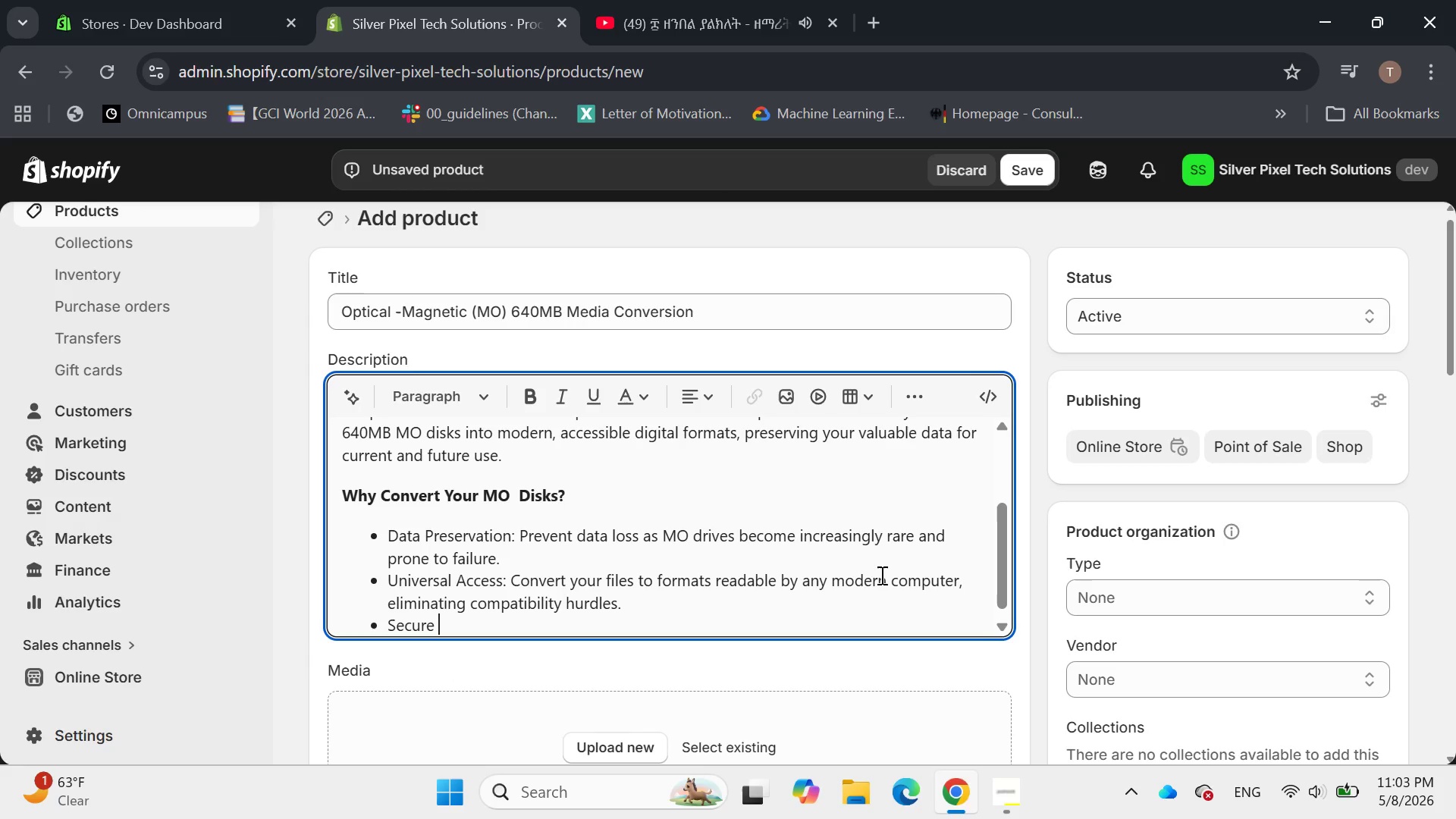 
hold_key(key=Backspace, duration=0.33)
 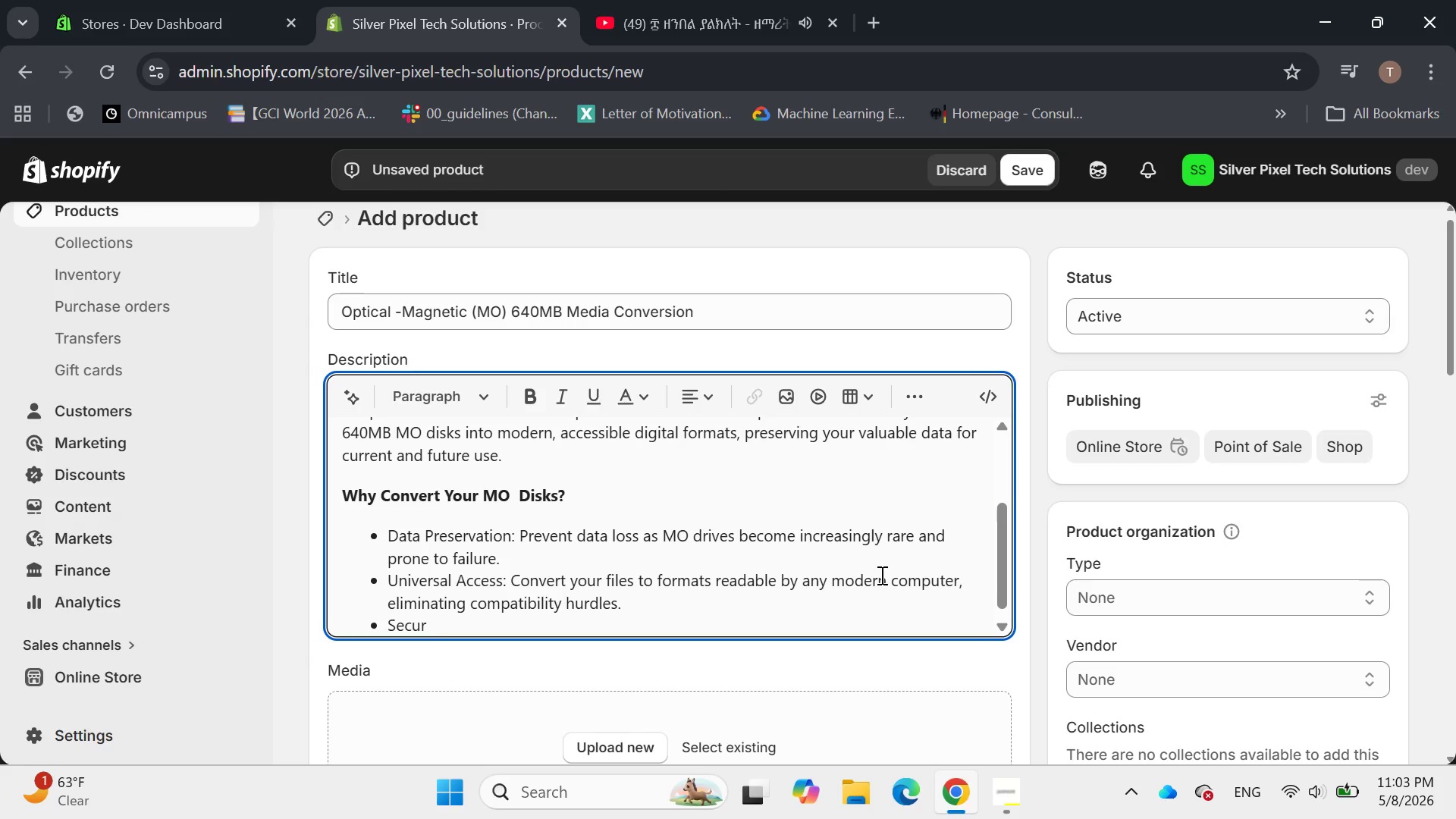 
key(Backspace)
type(i)
key(Backspace)
type(e Handling )
 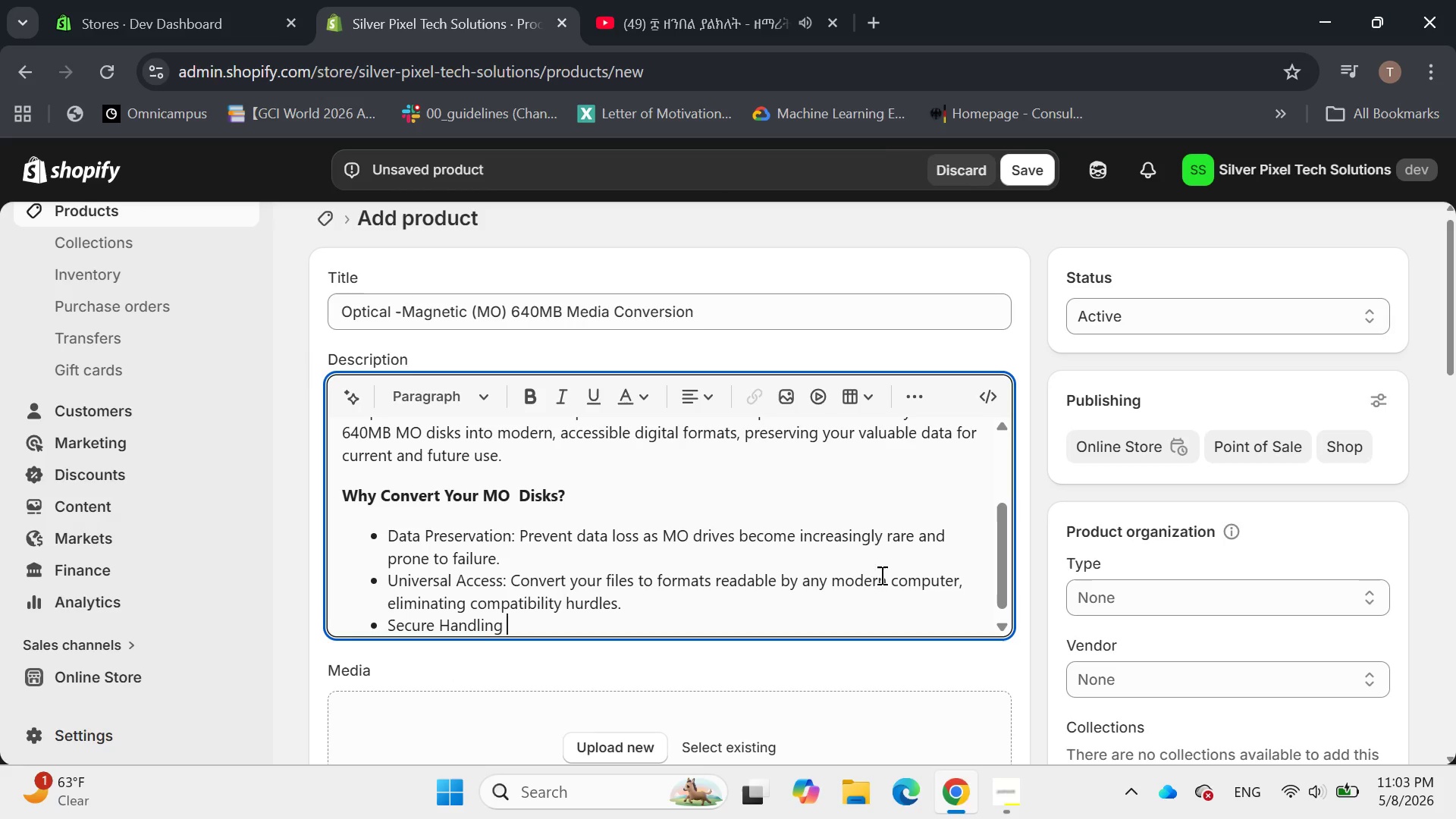 
left_click([730, 15])
 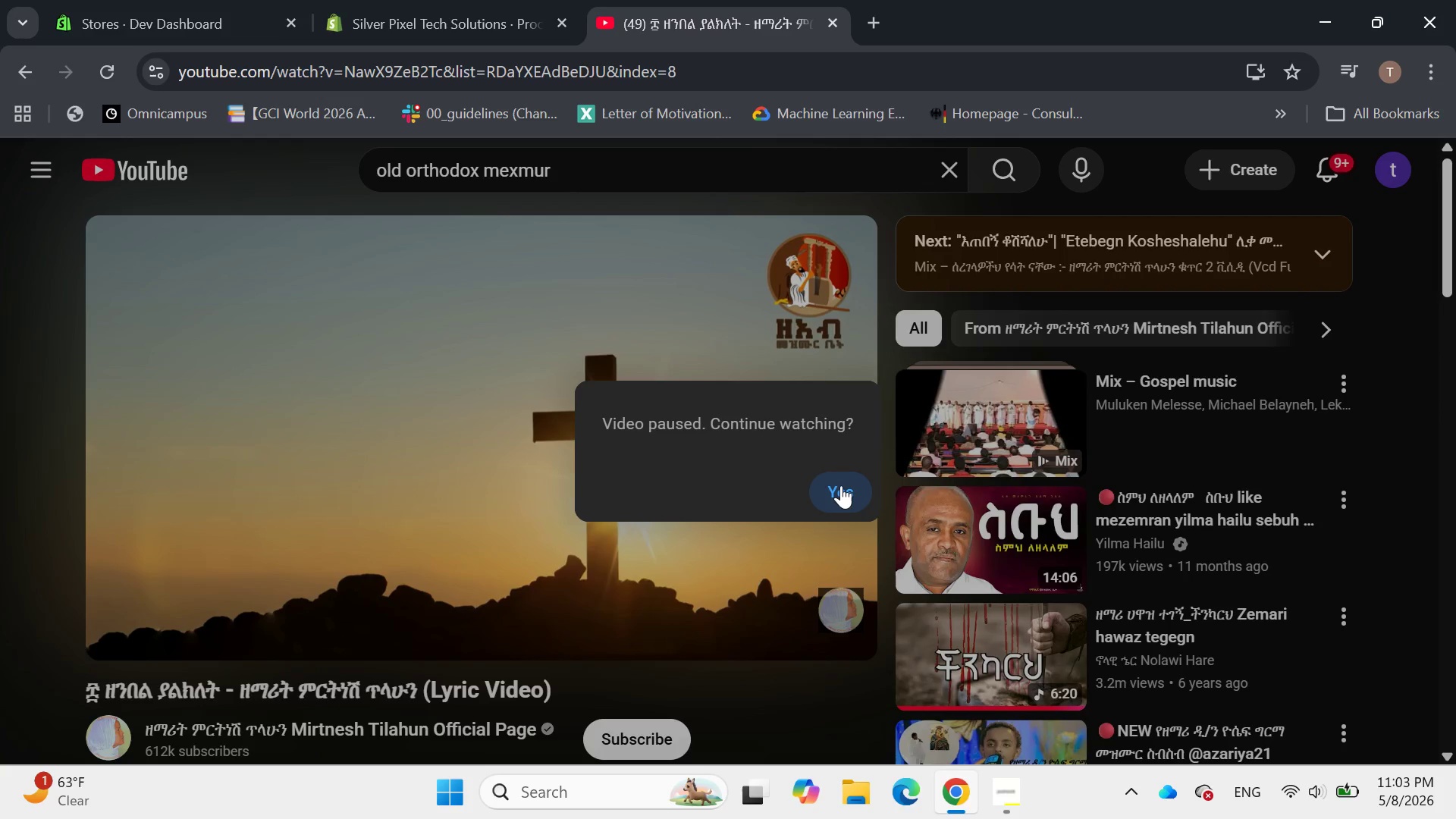 
left_click([841, 485])
 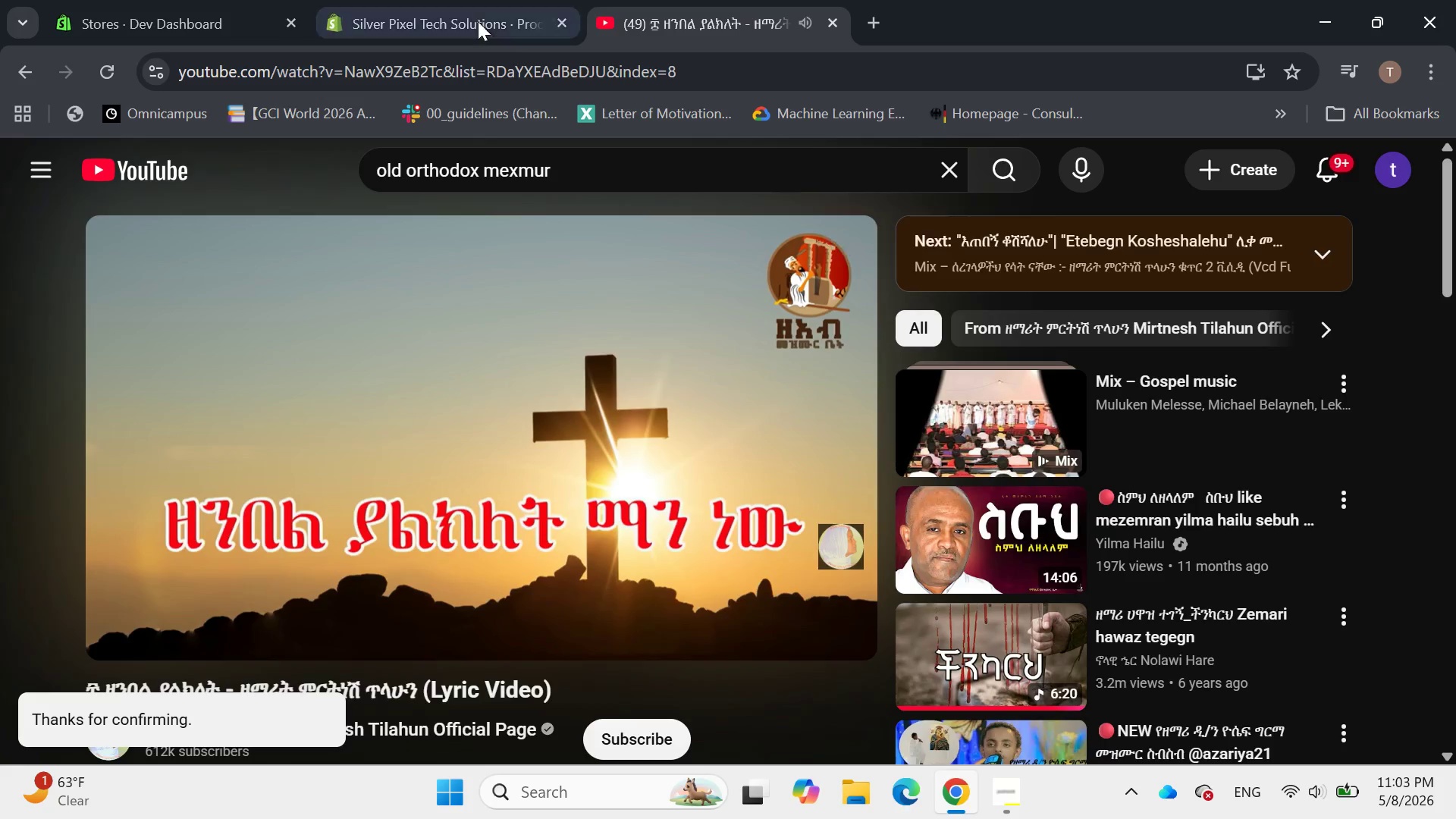 
left_click([471, 14])
 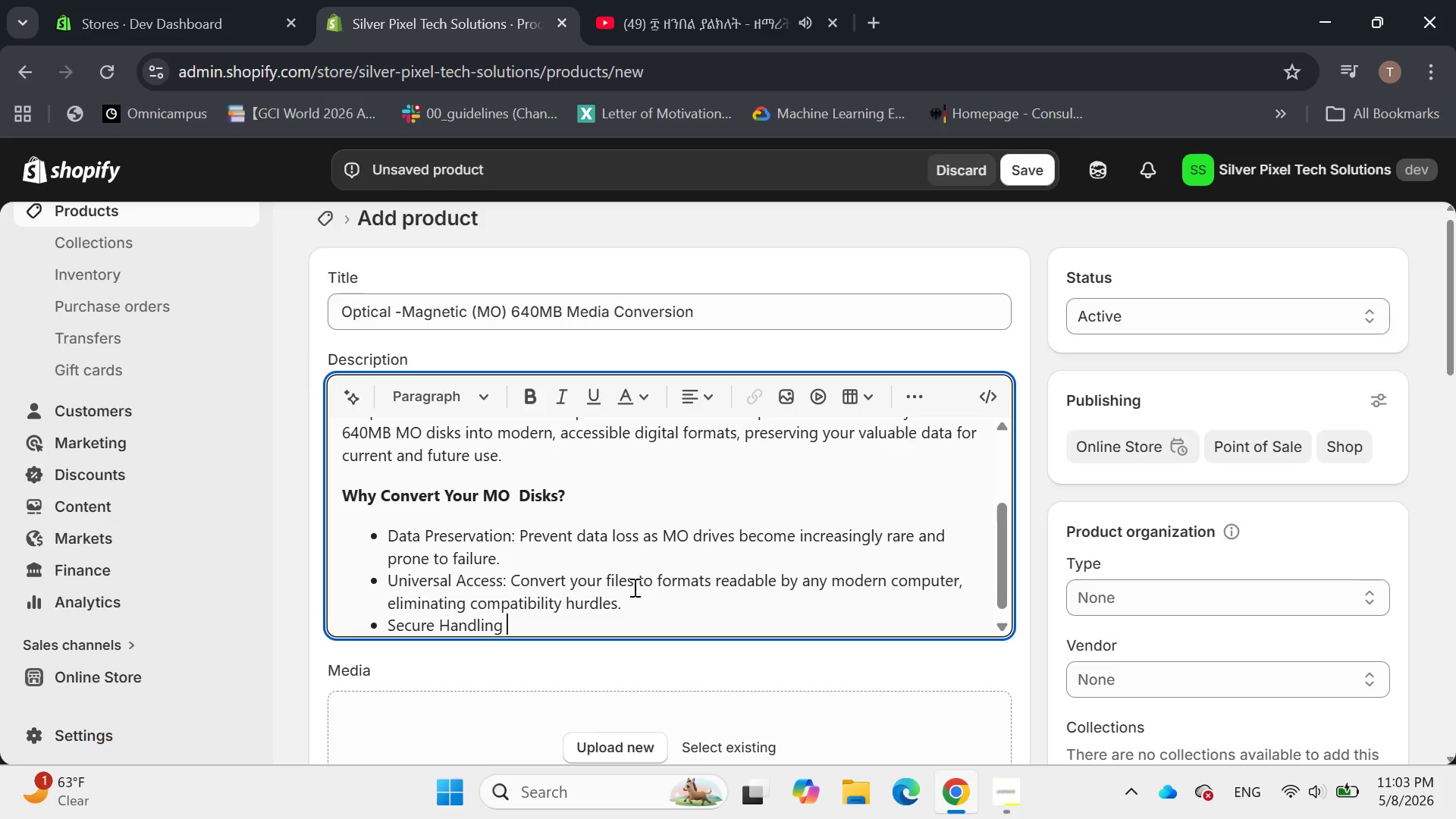 
key(Backspace)
 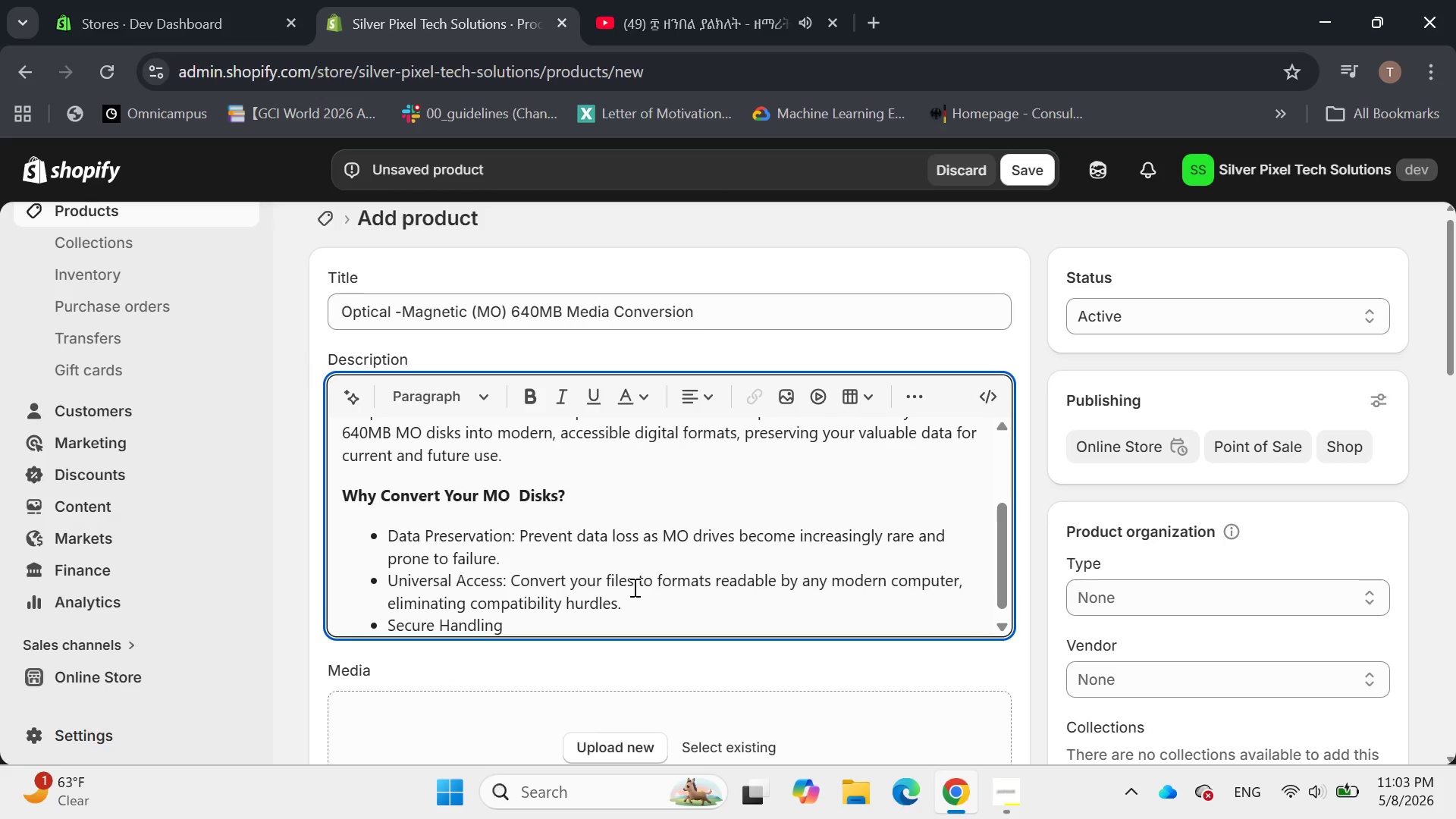 
key(Shift+Semicolon)
 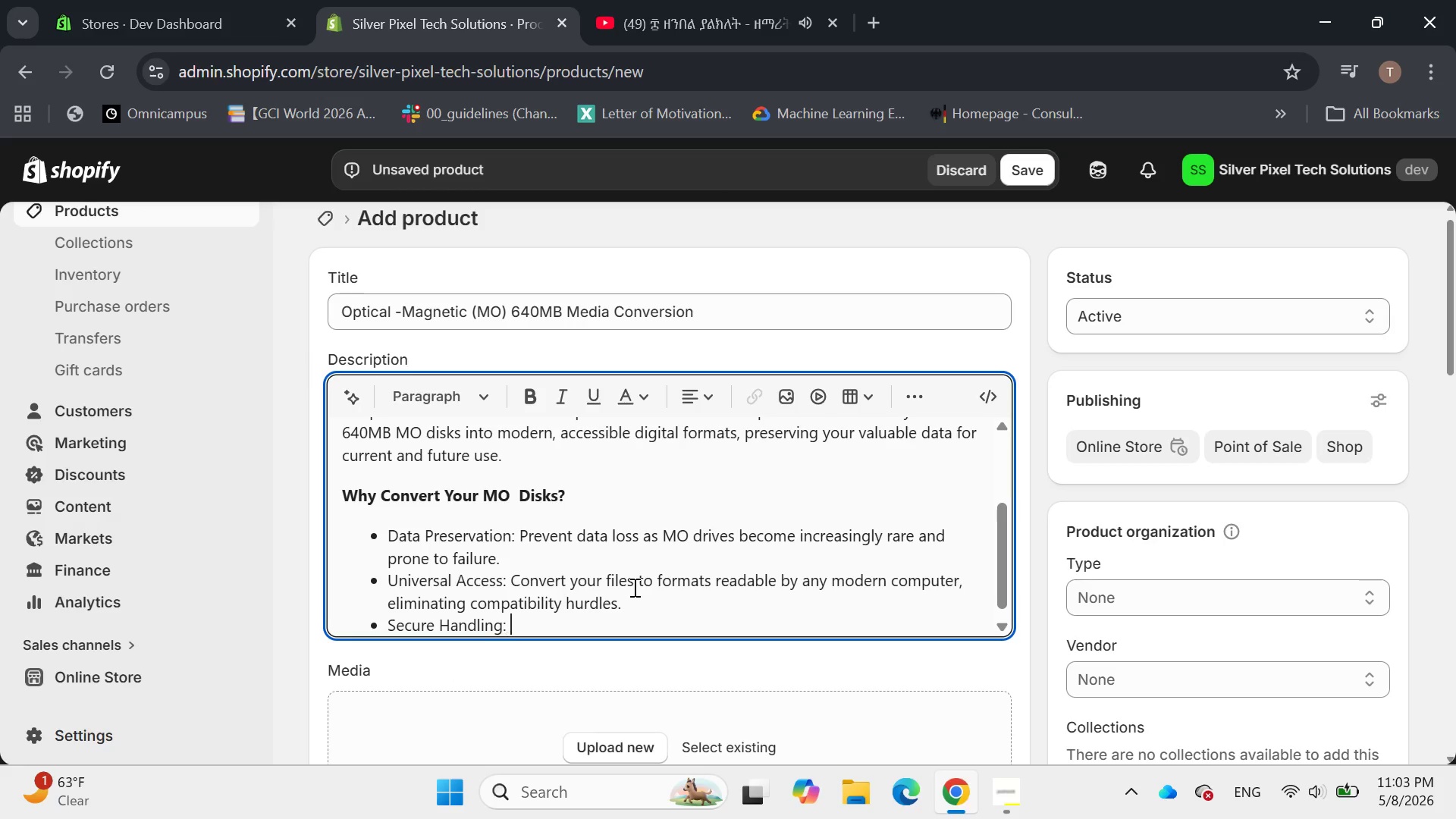 
key(Space)
 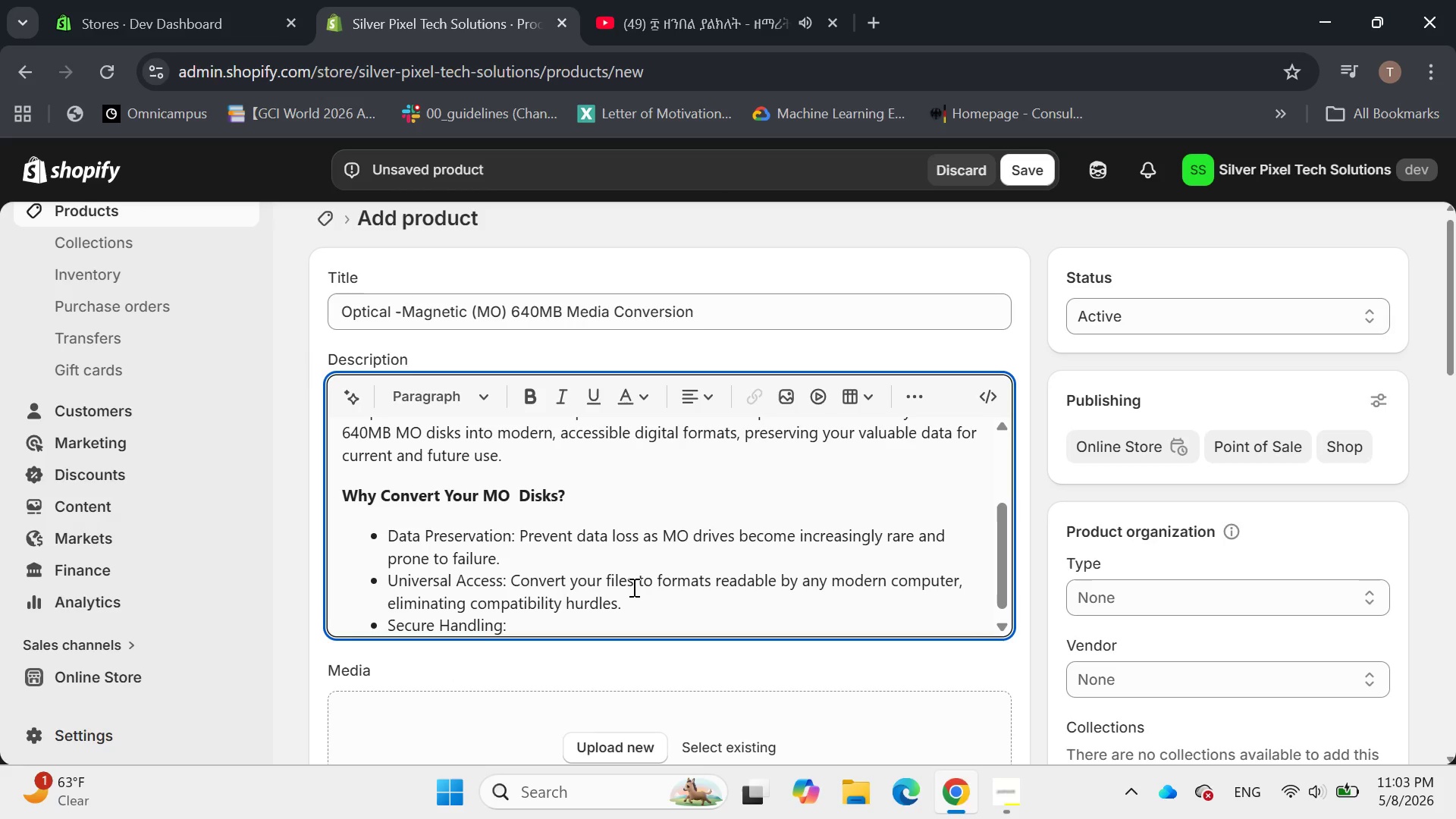 
wait(6.14)
 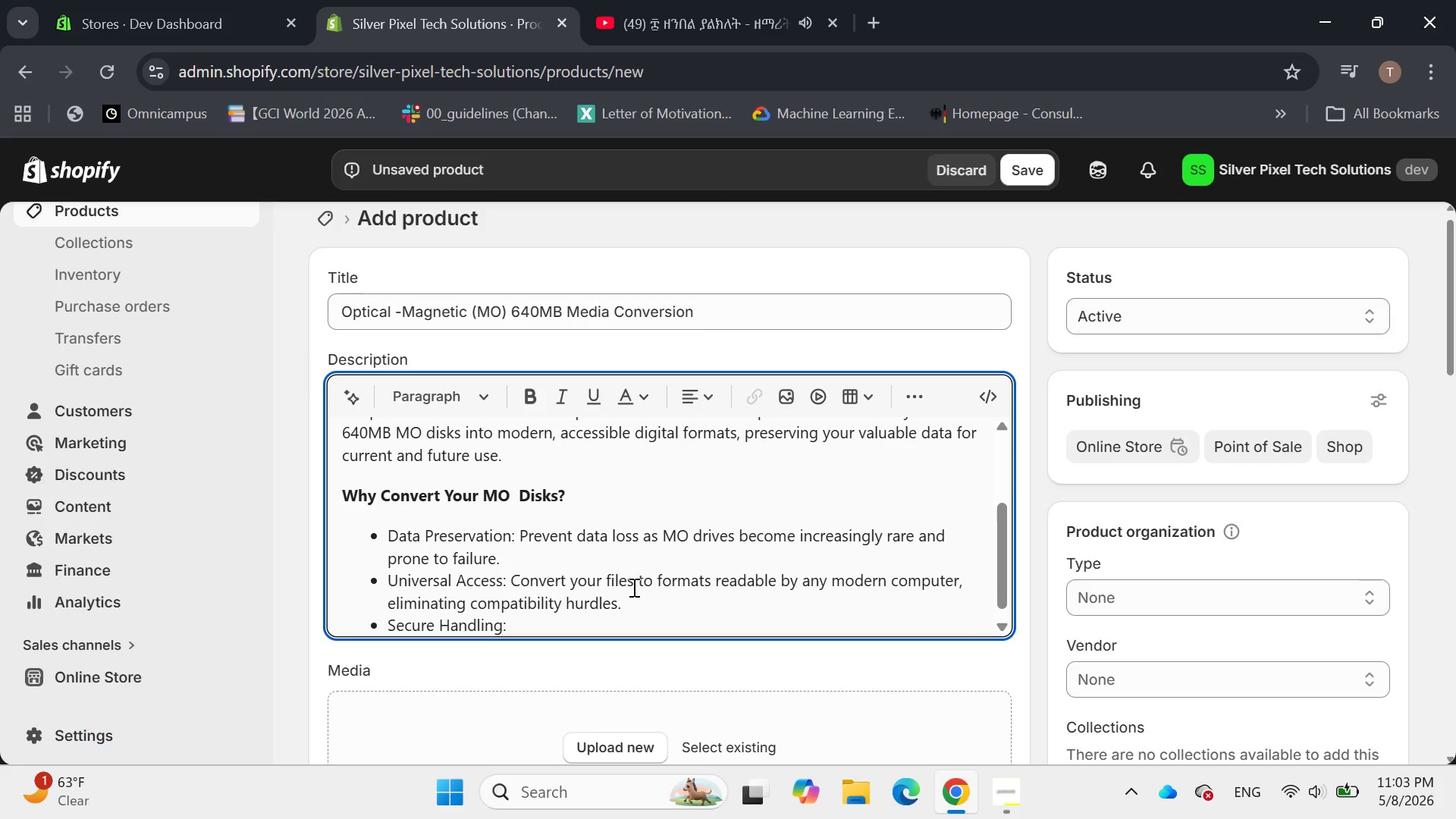 
type(Our techical)
key(Backspace)
type(ns )
key(Backspace)
key(Backspace)
key(Backspace)
type(ians hadle)
key(Backspace)
key(Backspace)
key(Backspace)
type(ndle your )
 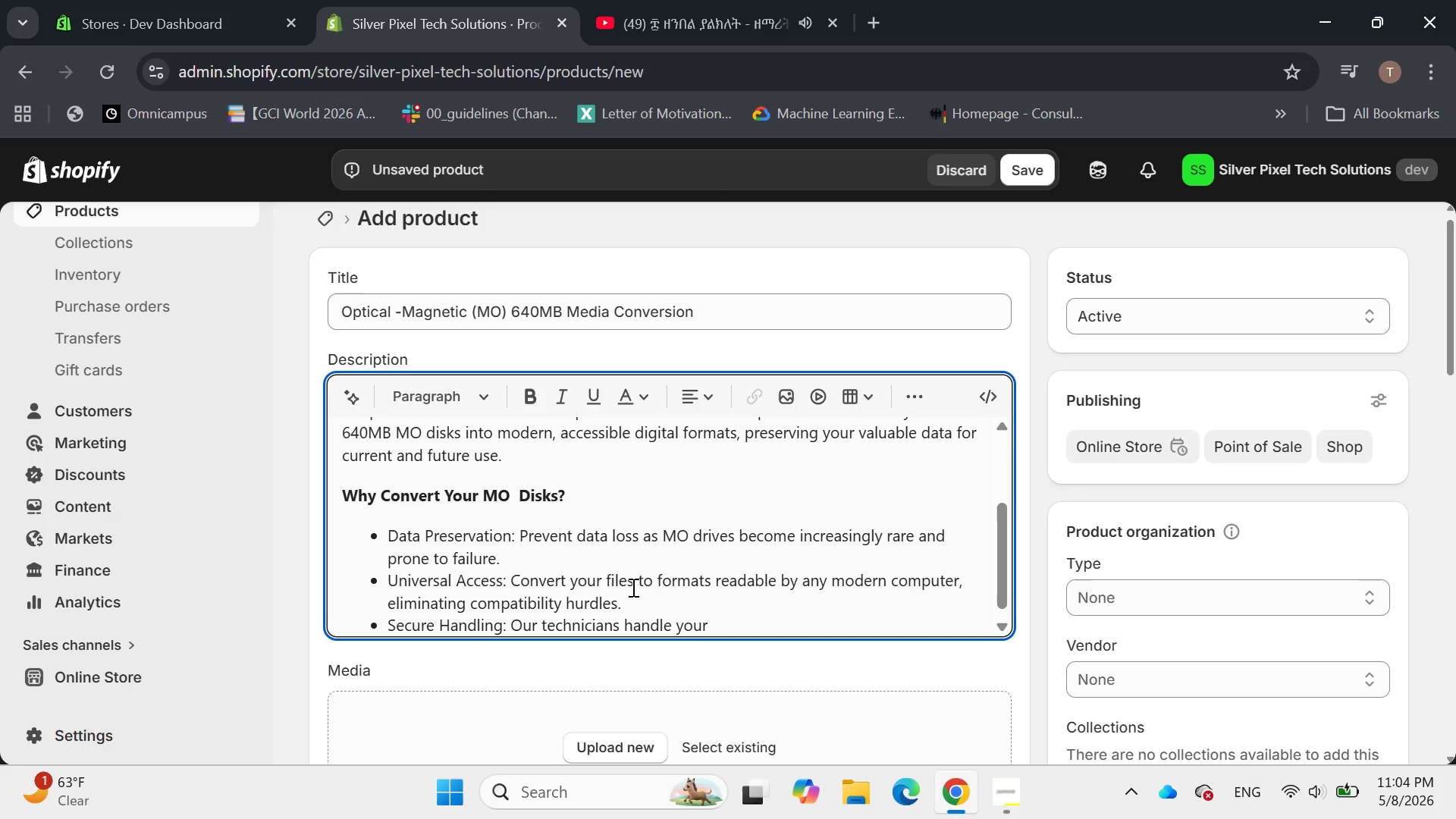 
wait(17.86)
 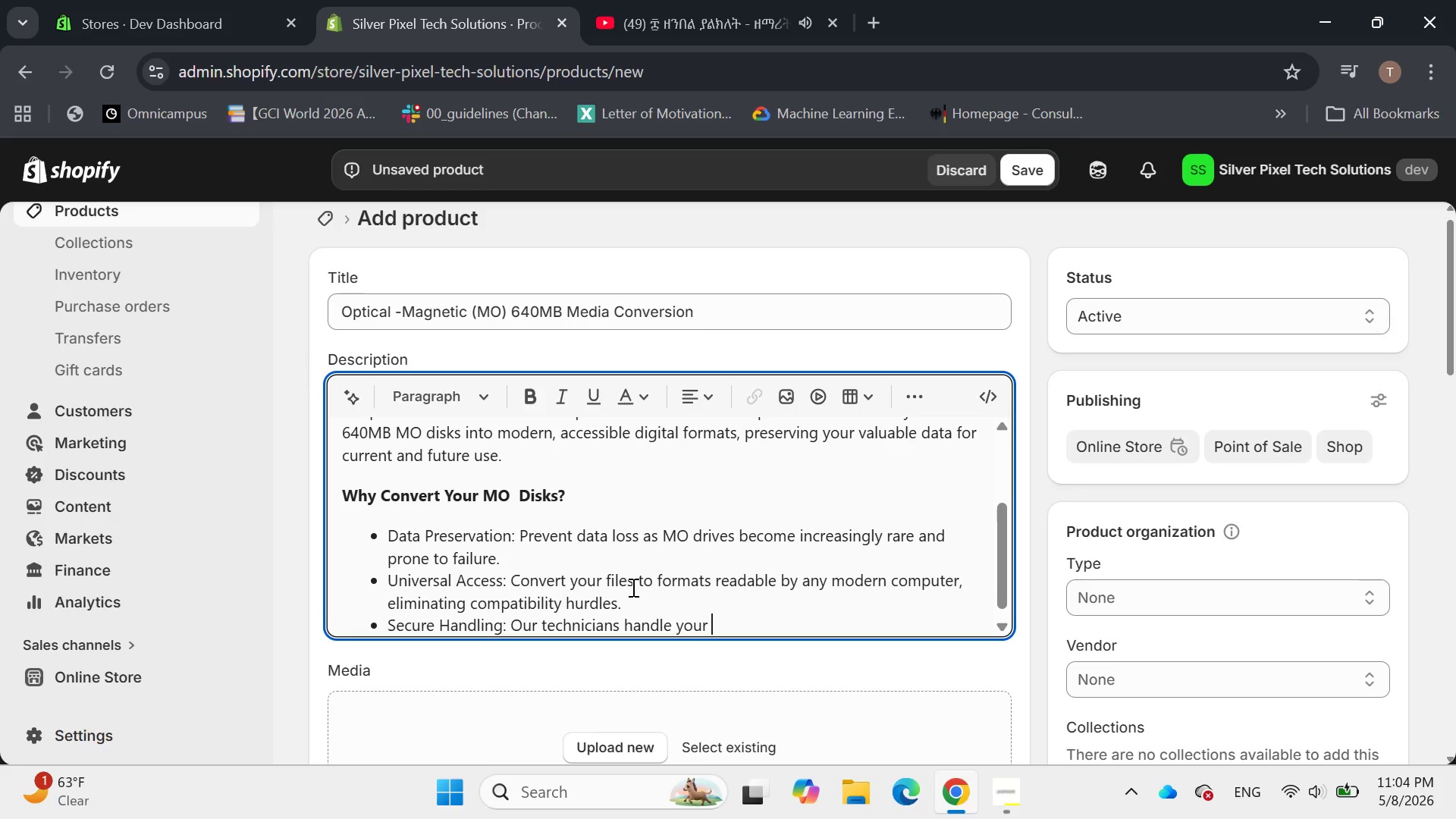 
hold_key(key=Backspace, duration=0.33)
 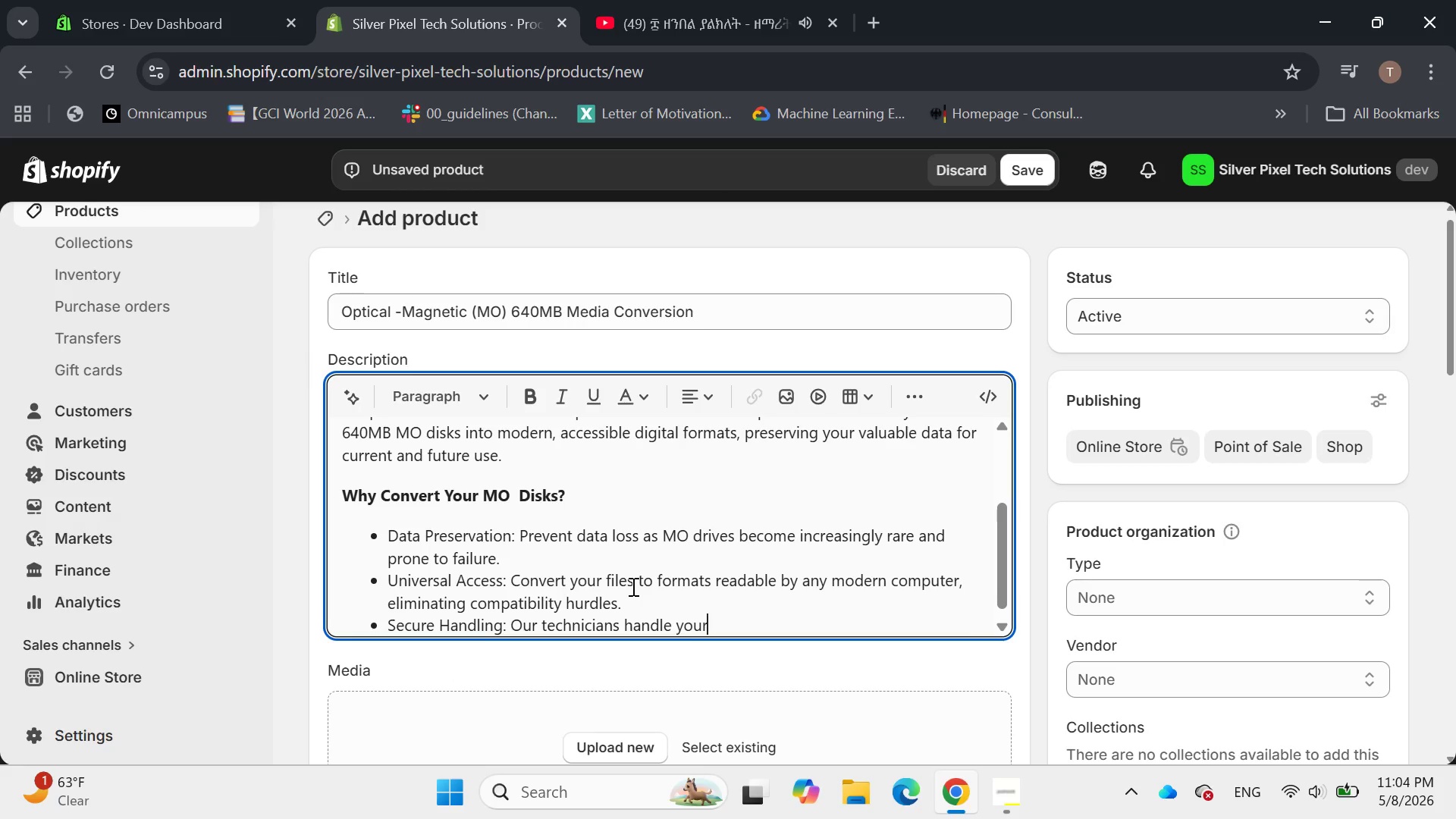 
wait(6.72)
 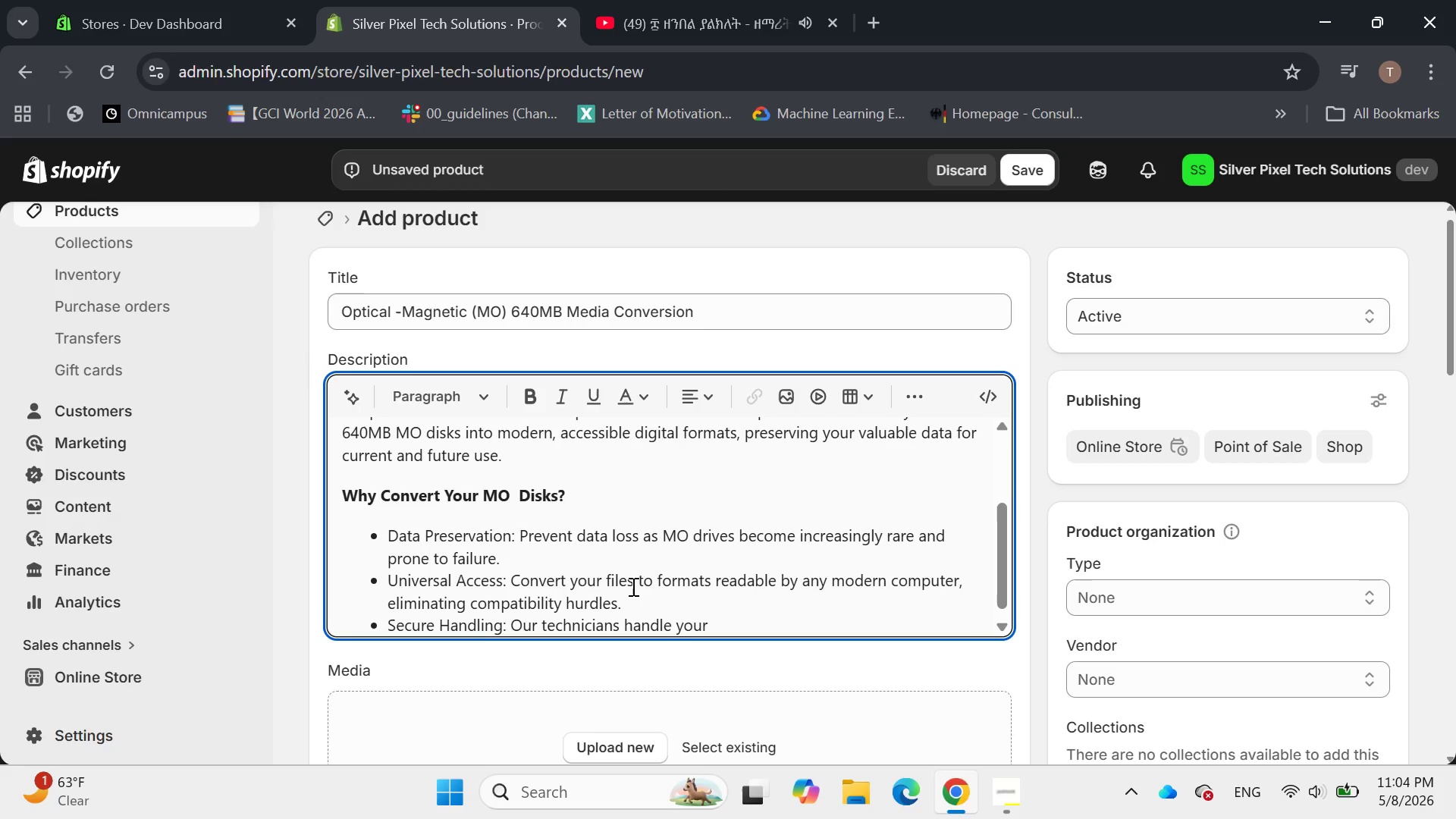 
type( delicate MO media with utmost care, ensuring integriy Du)
key(Backspace)
key(Backspace)
type(during the conversion.)
 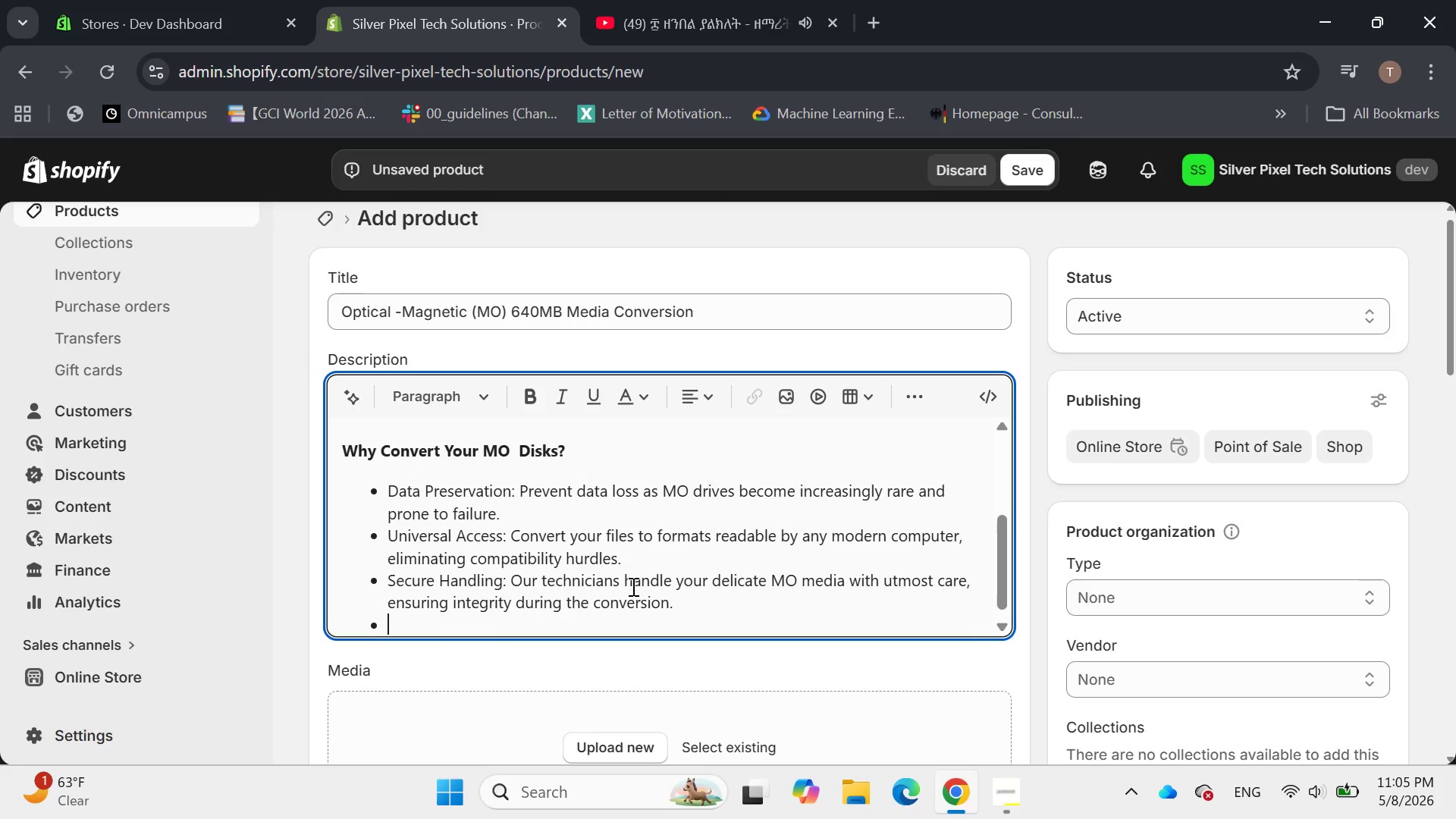 
 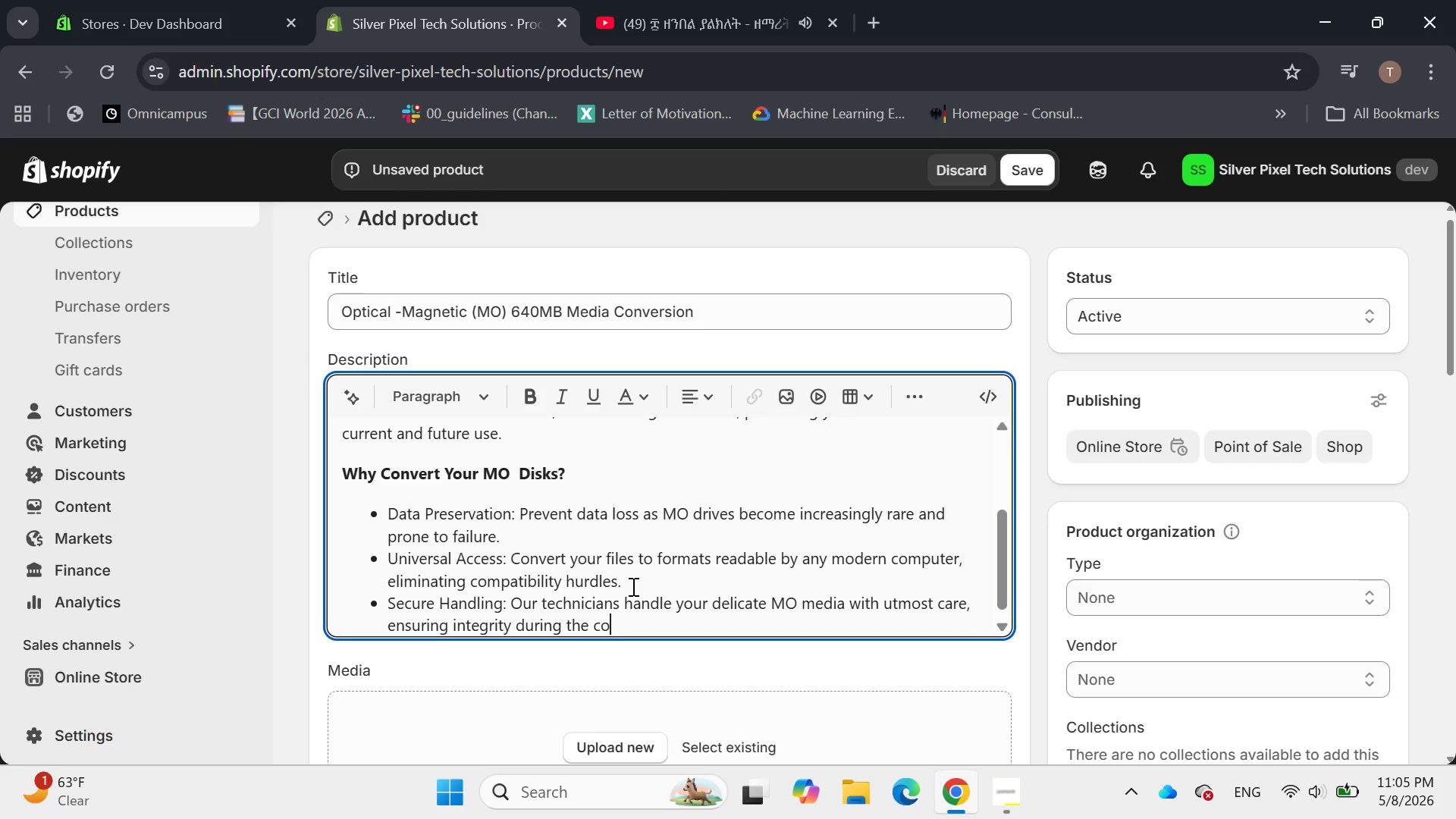 
key(Enter)
 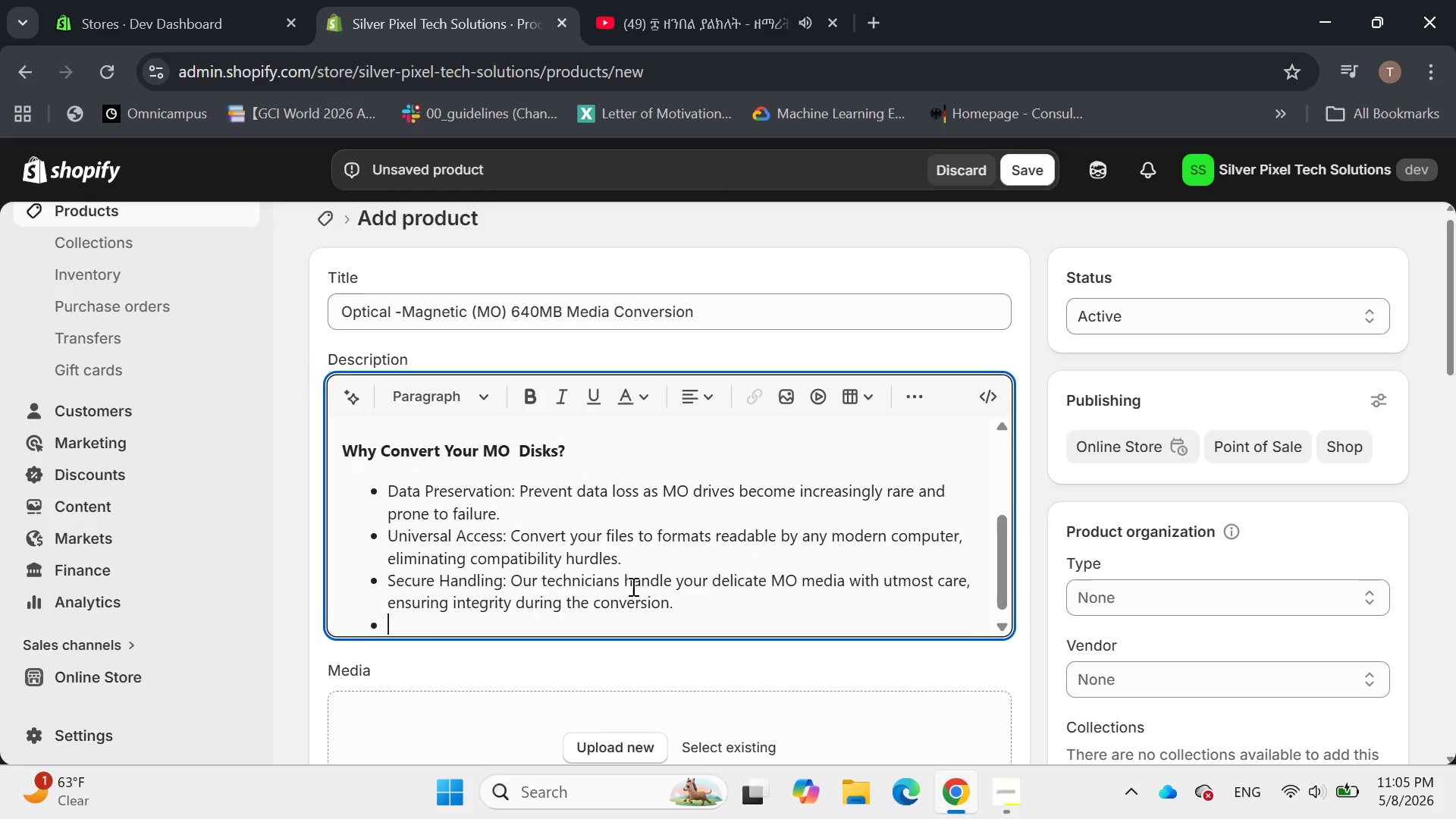 
wait(6.31)
 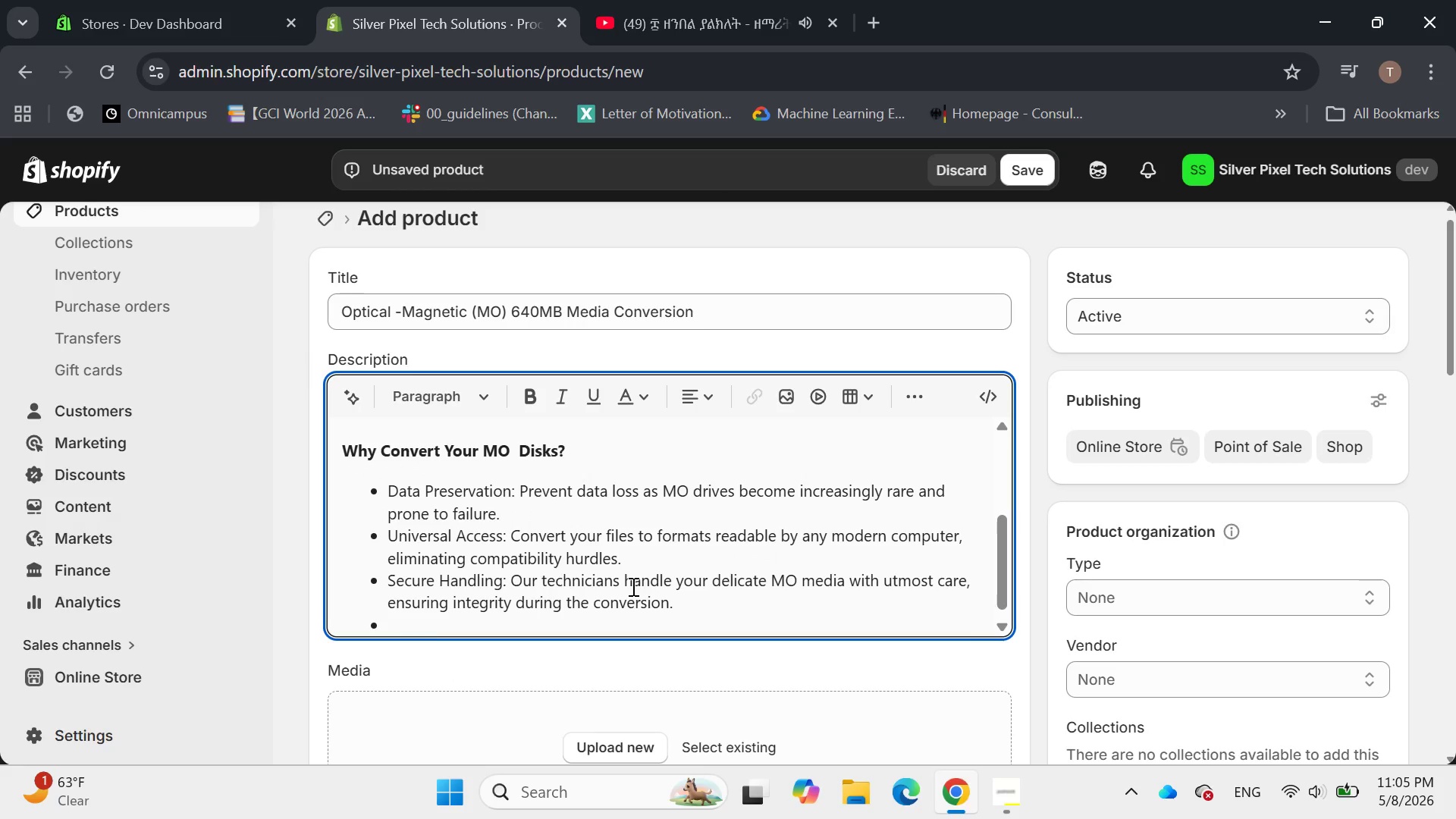 
type(Rebiable Ex)
key(Backspace)
key(Backspace)
key(Backspace)
key(Backspace)
key(Backspace)
key(Backspace)
key(Backspace)
key(Backspace)
key(Backspace)
type(liable Extraction: Utilizing )
 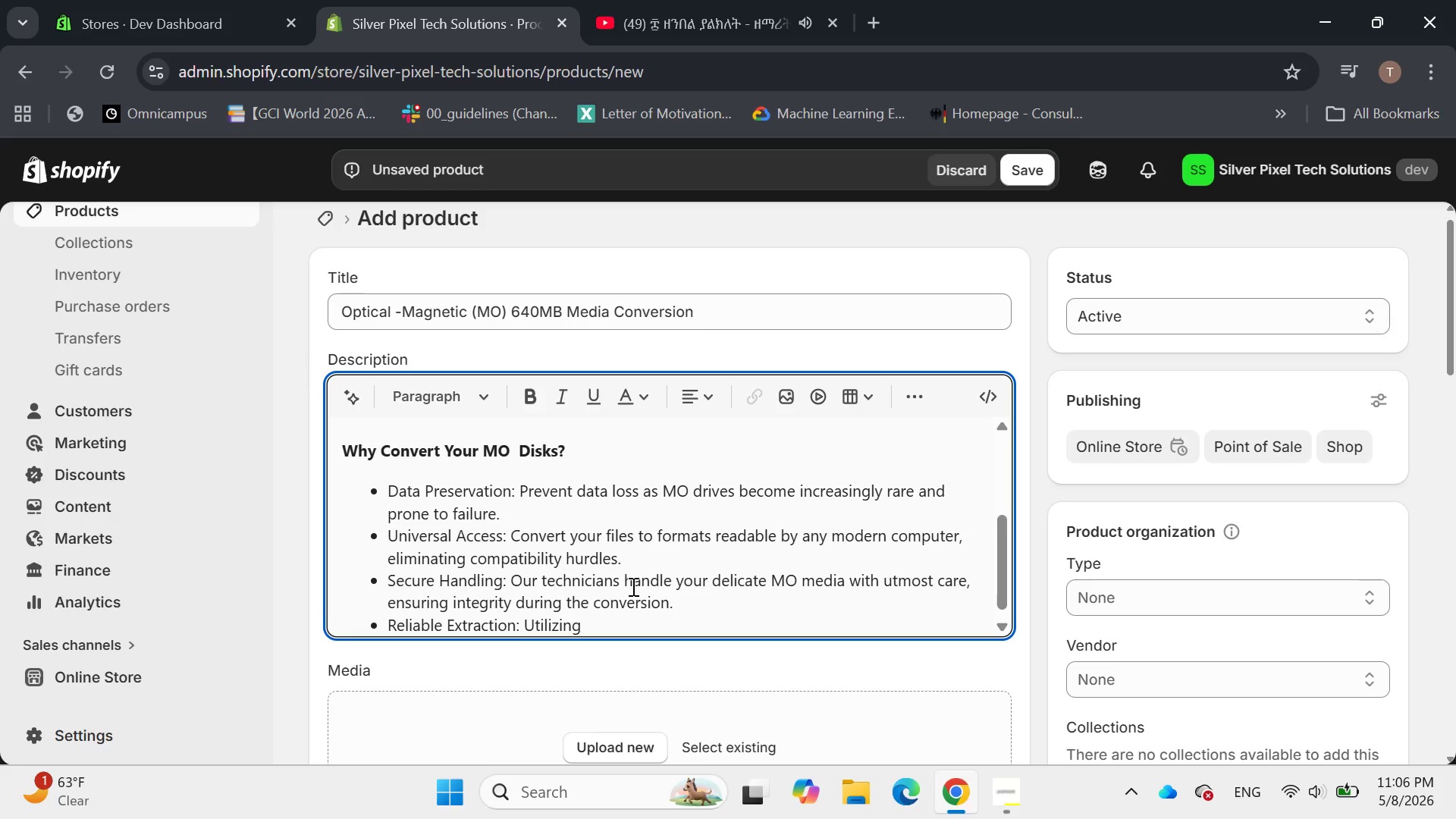 
wait(5.38)
 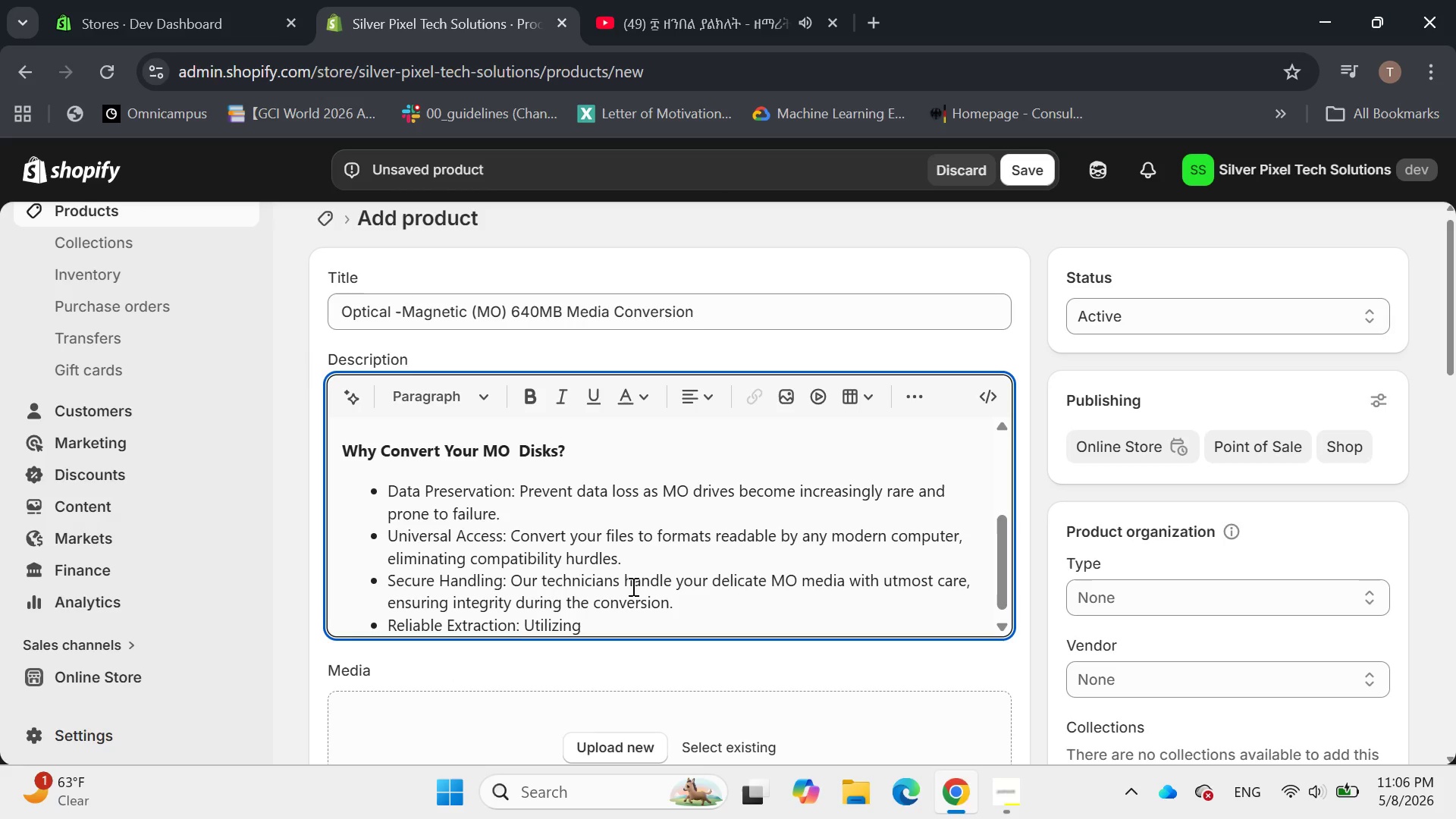 
type(specialized optical-magnetic drives, we ensure accurate and complete data retrieve)
key(Backspace)
type(al from your 640 MB cartridges)
 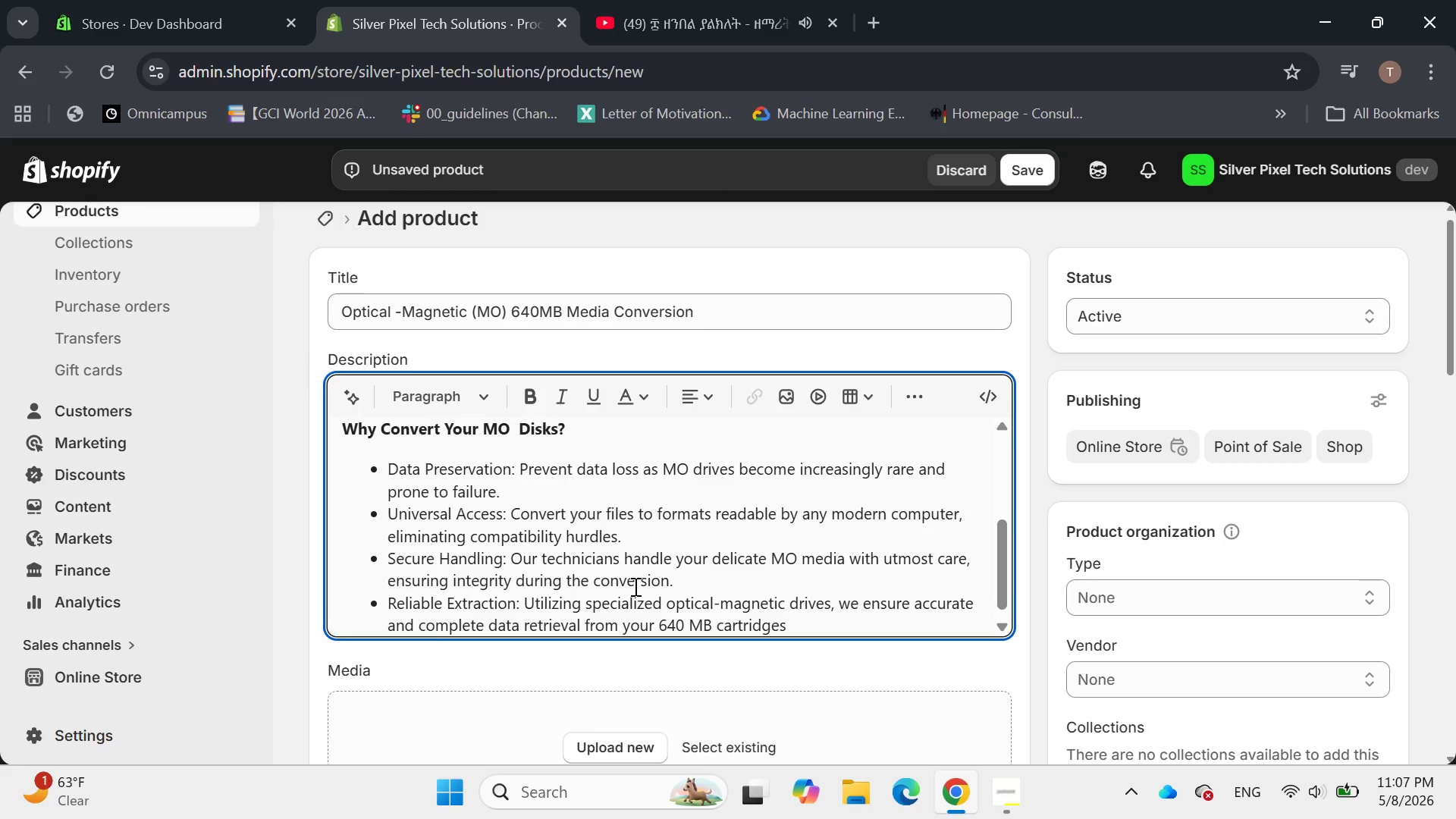 
key(Period)
 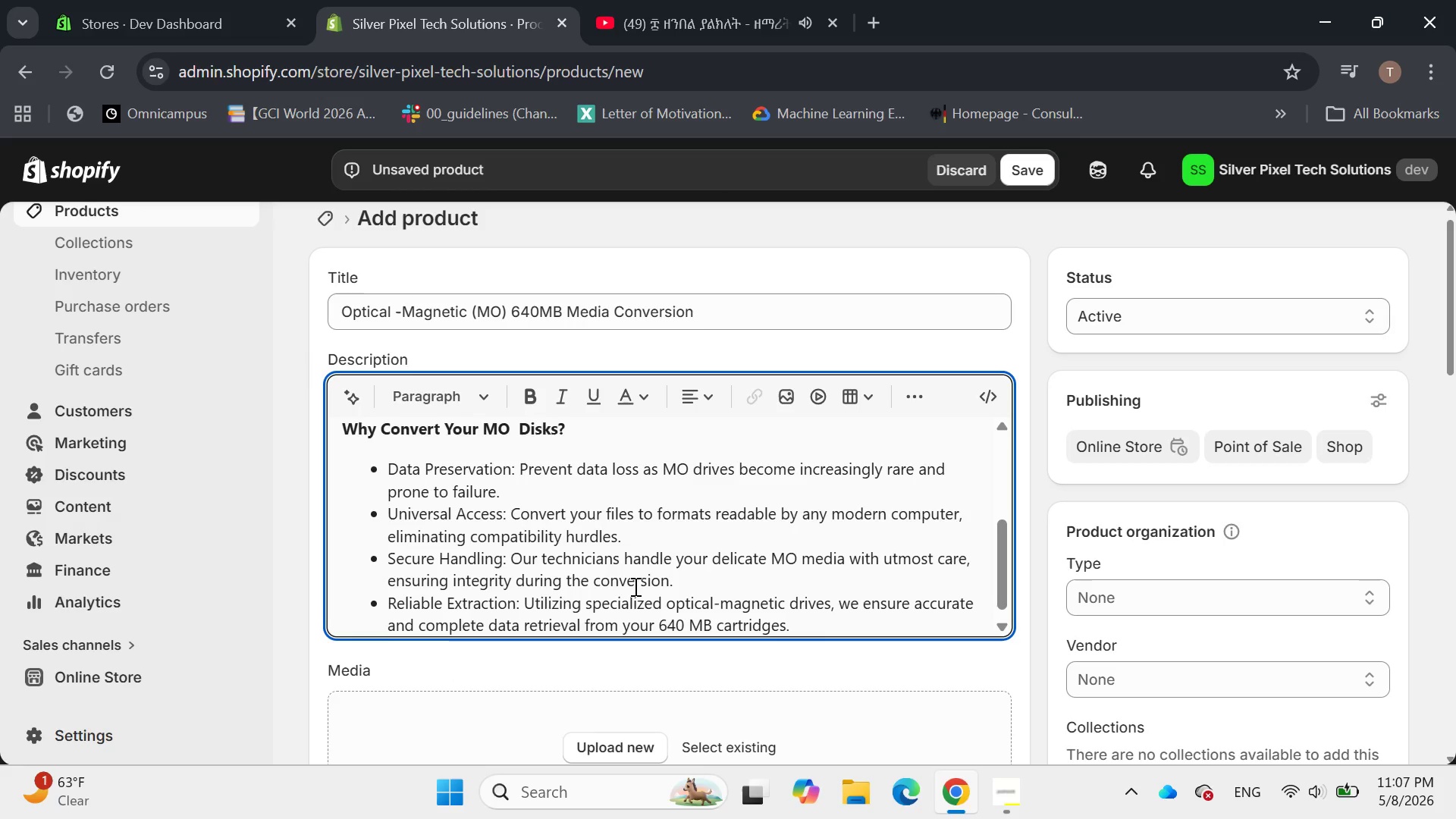 
key(Enter)
 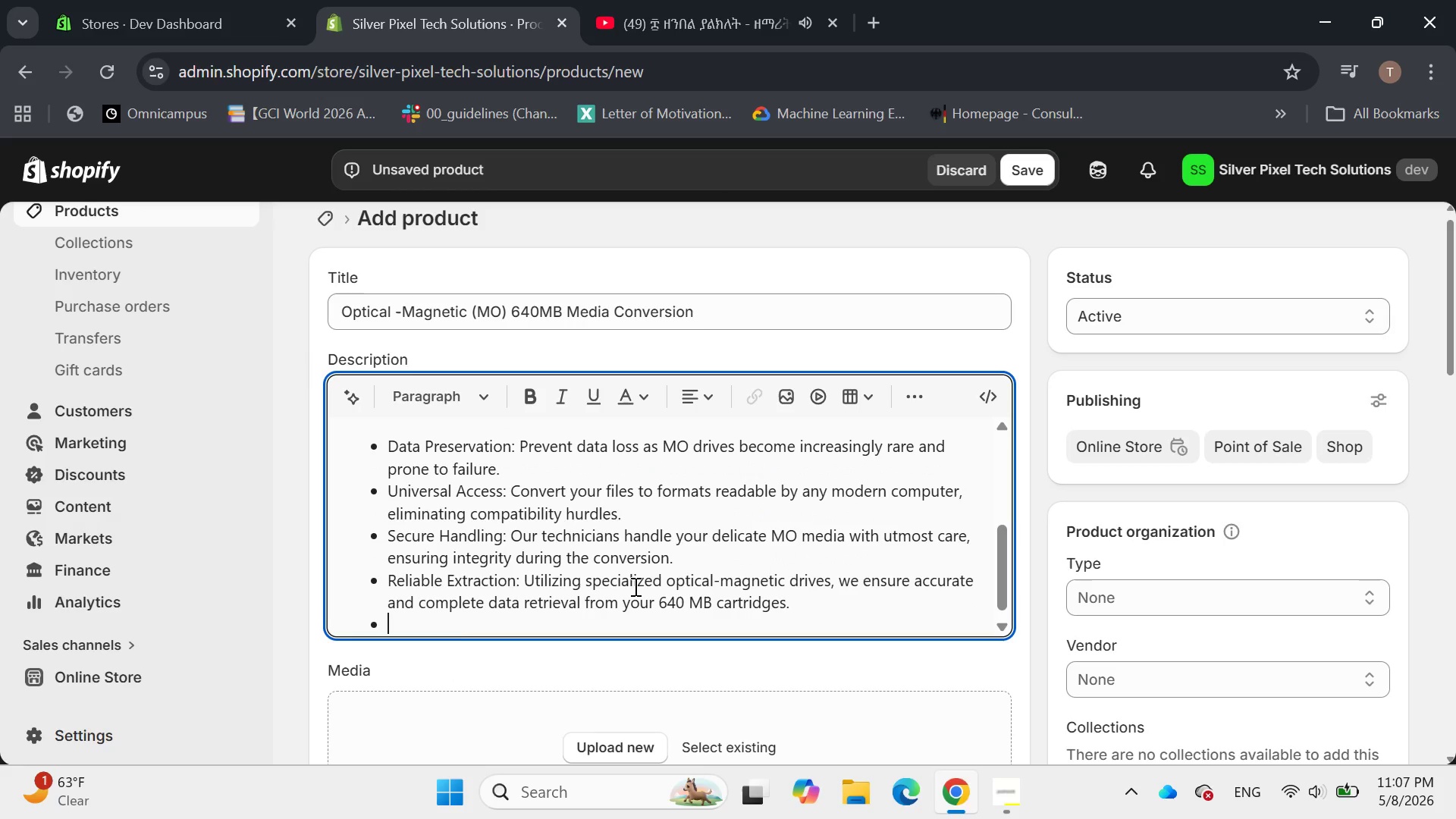 
key(Enter)
 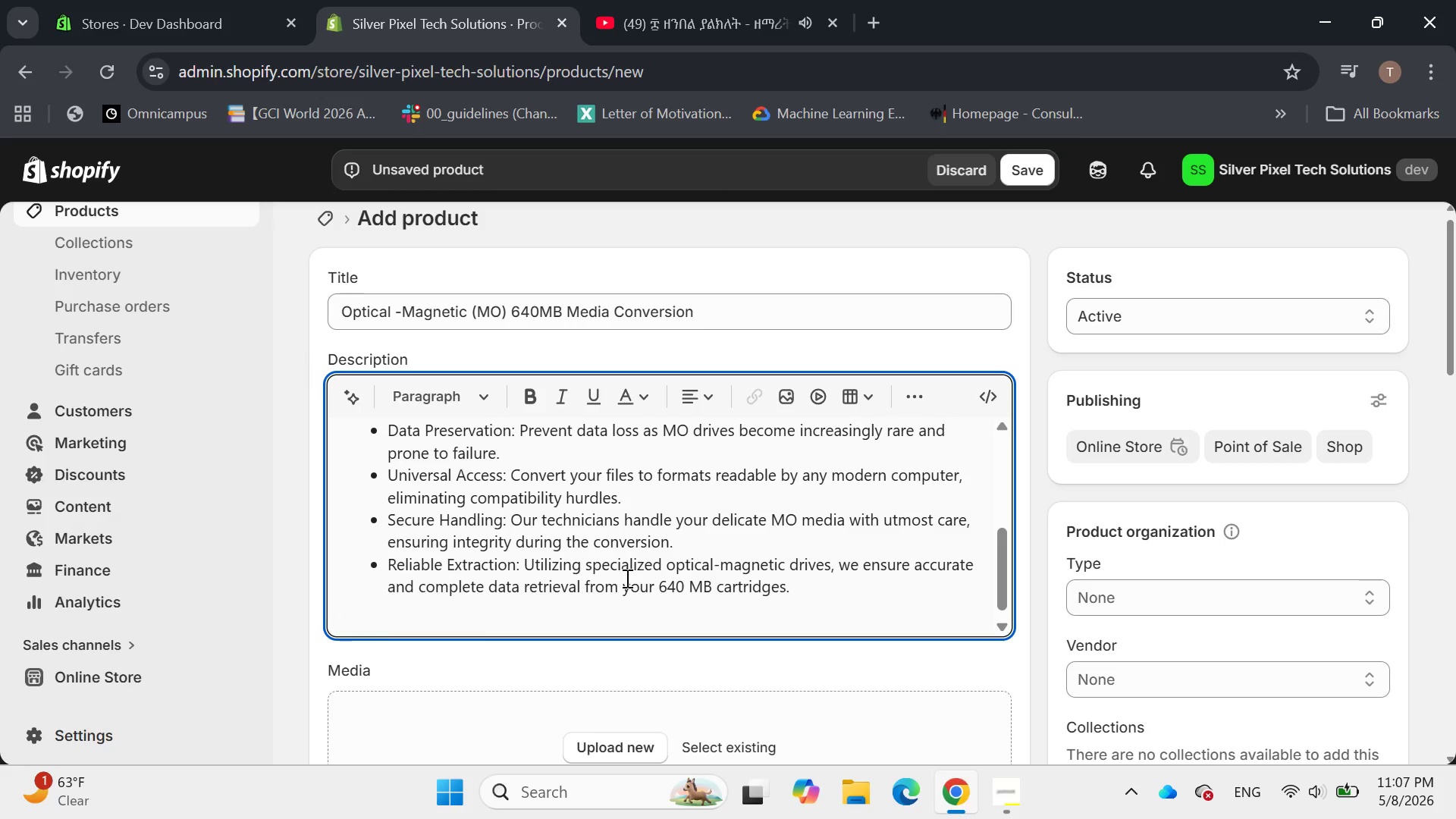 
type(Don't lets)
key(Backspace)
type( your important MO disk data became obsolete. Our expert conversion Servie)
key(Backspace)
key(Backspace)
key(Backspace)
key(Backspace)
key(Backspace)
key(Backspace)
key(Backspace)
type(service makes your information accessible once agaim=)
key(Backspace)
key(Backspace)
type(n/)
key(Backspace)
type(.)
 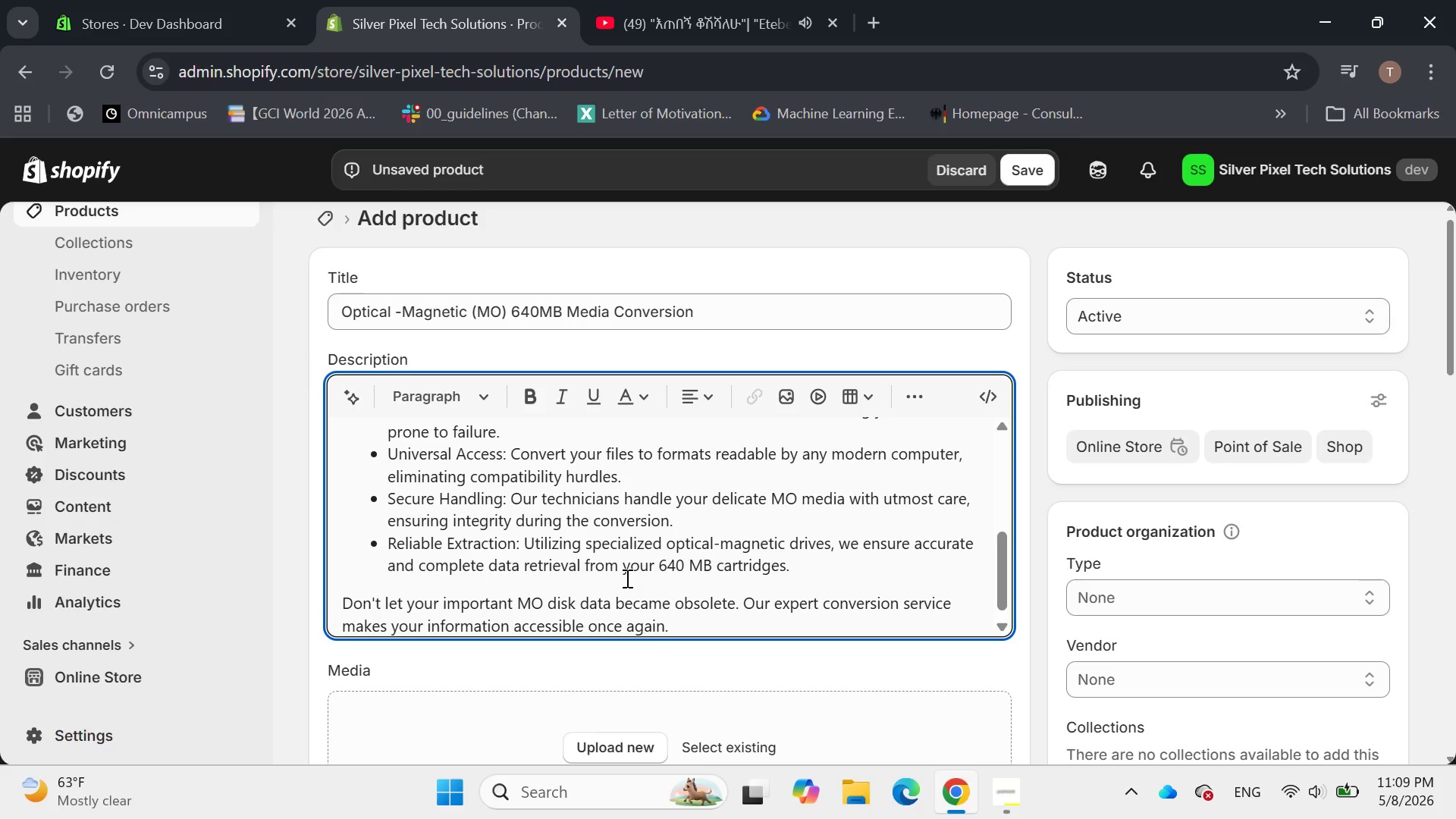 
wait(5.3)
 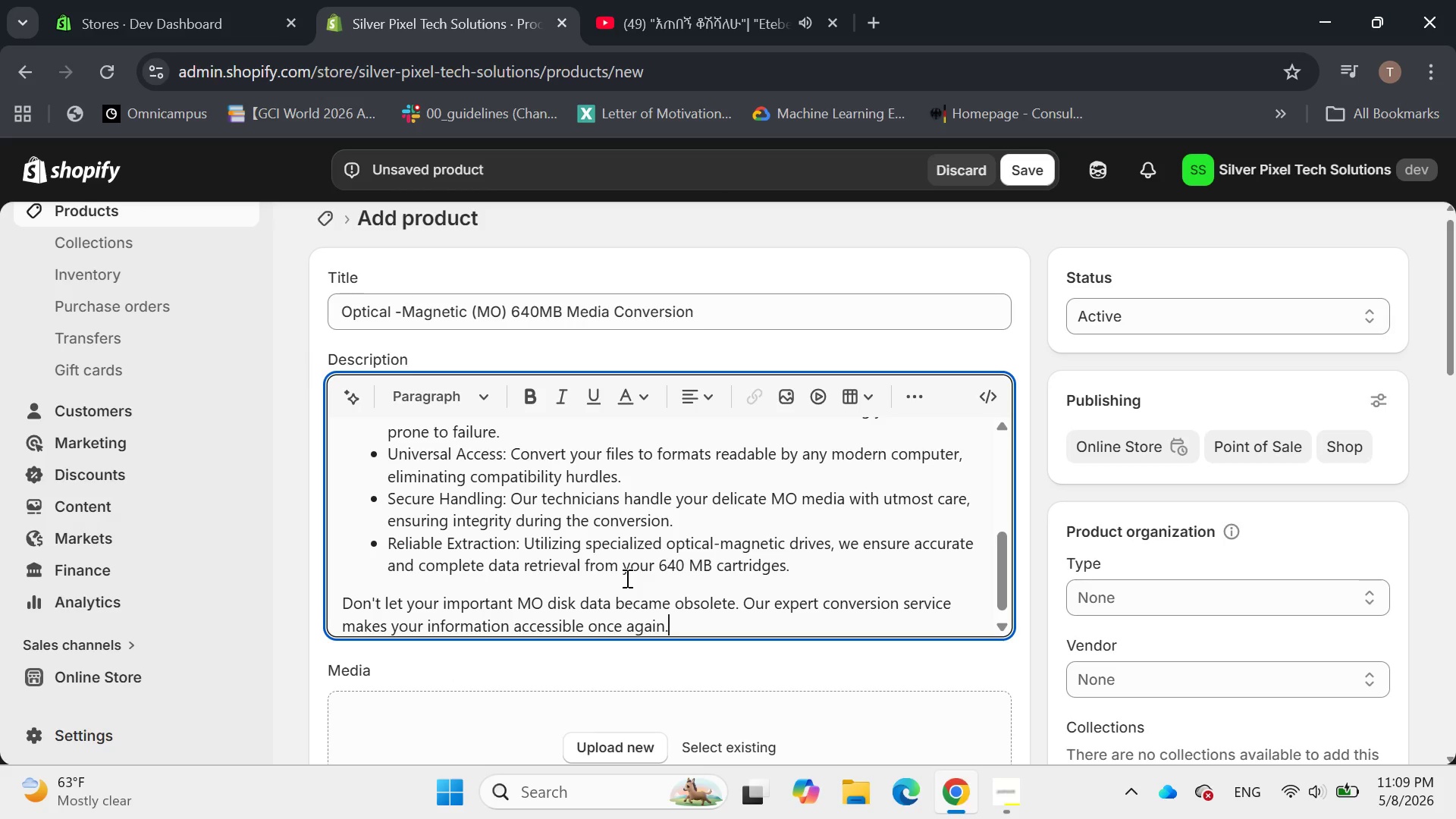 
left_click_drag(start_coordinate=[515, 517], to_coordinate=[367, 507])
 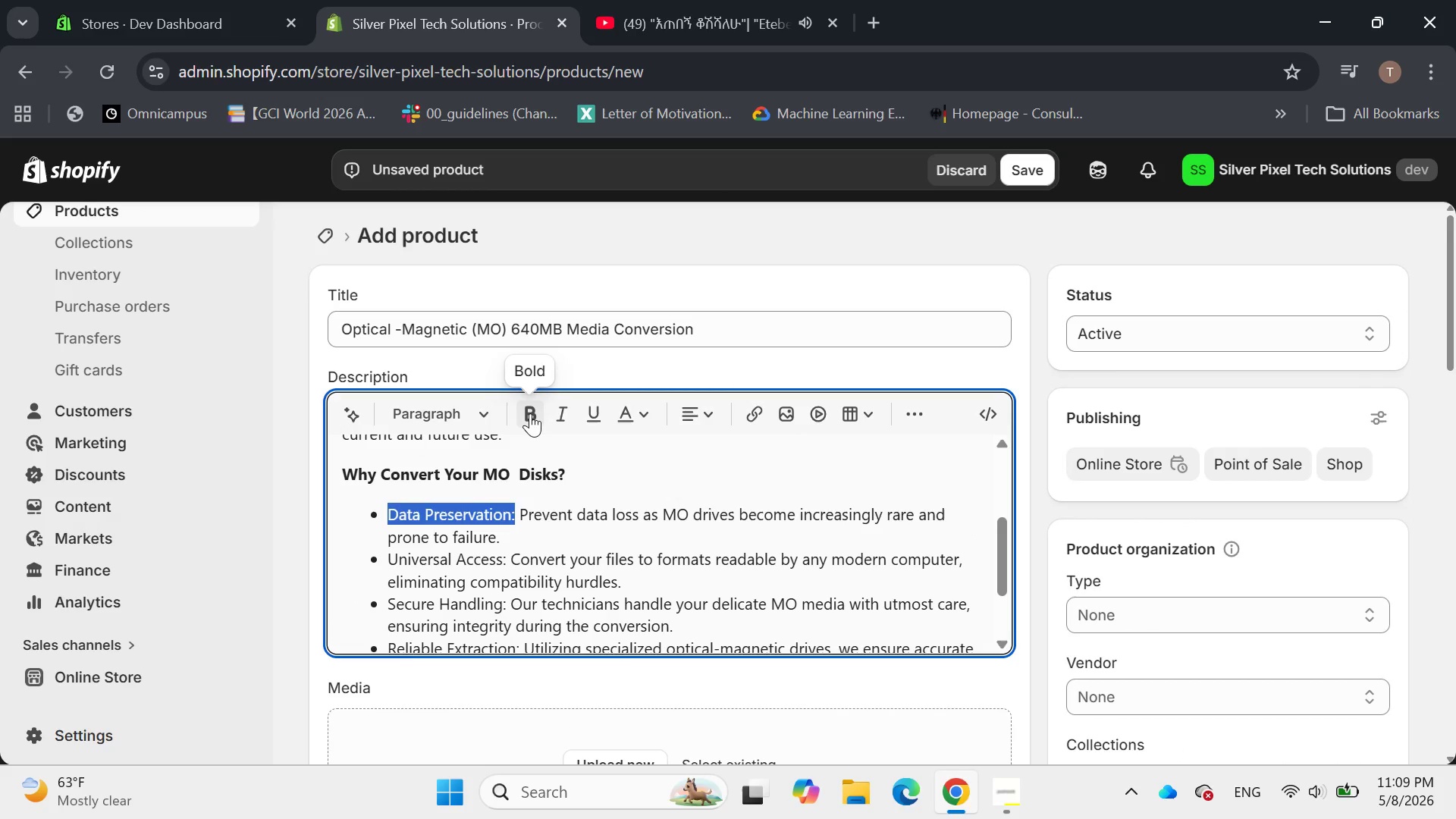 
left_click([530, 413])
 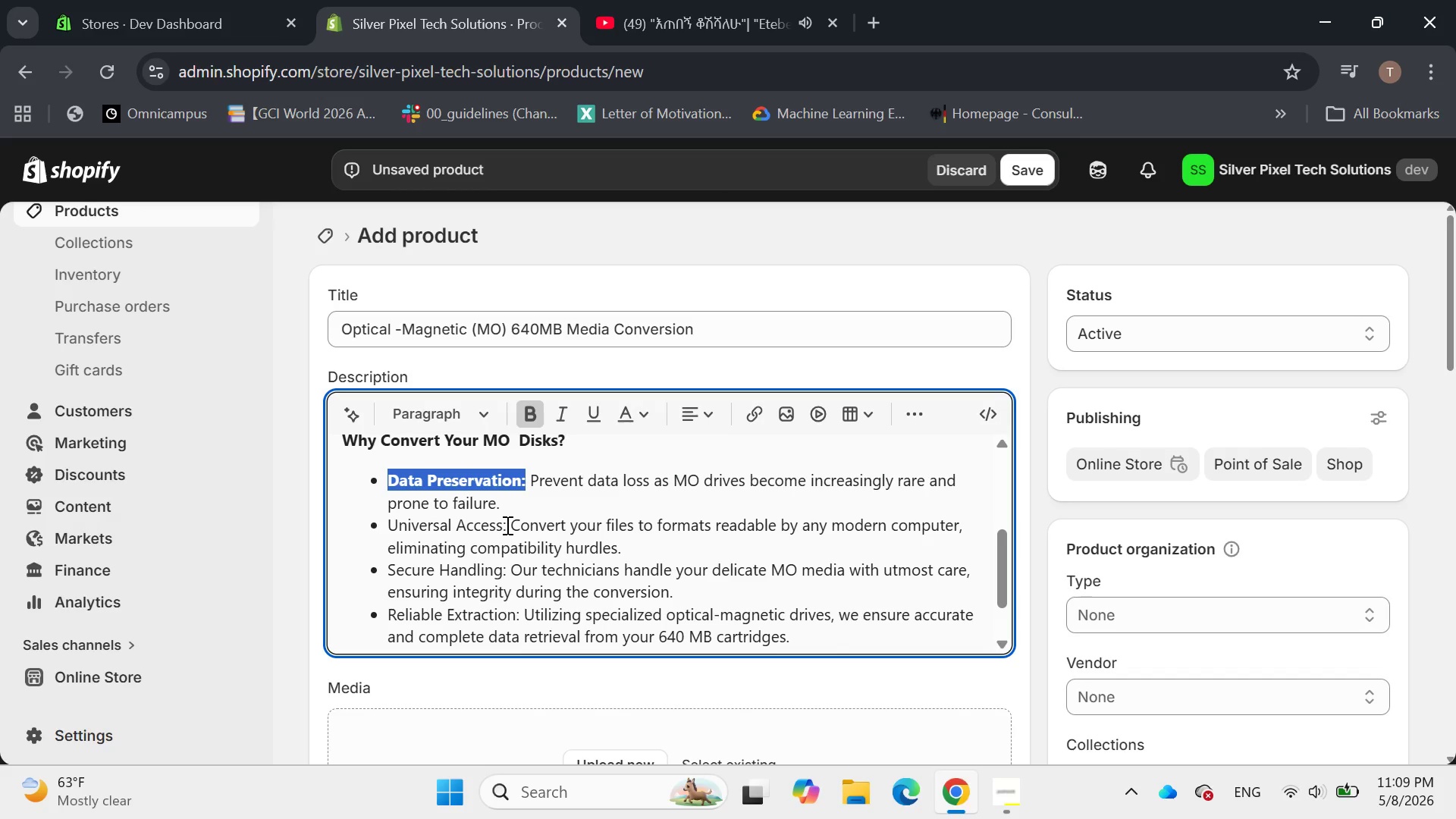 
left_click_drag(start_coordinate=[506, 525], to_coordinate=[381, 527])
 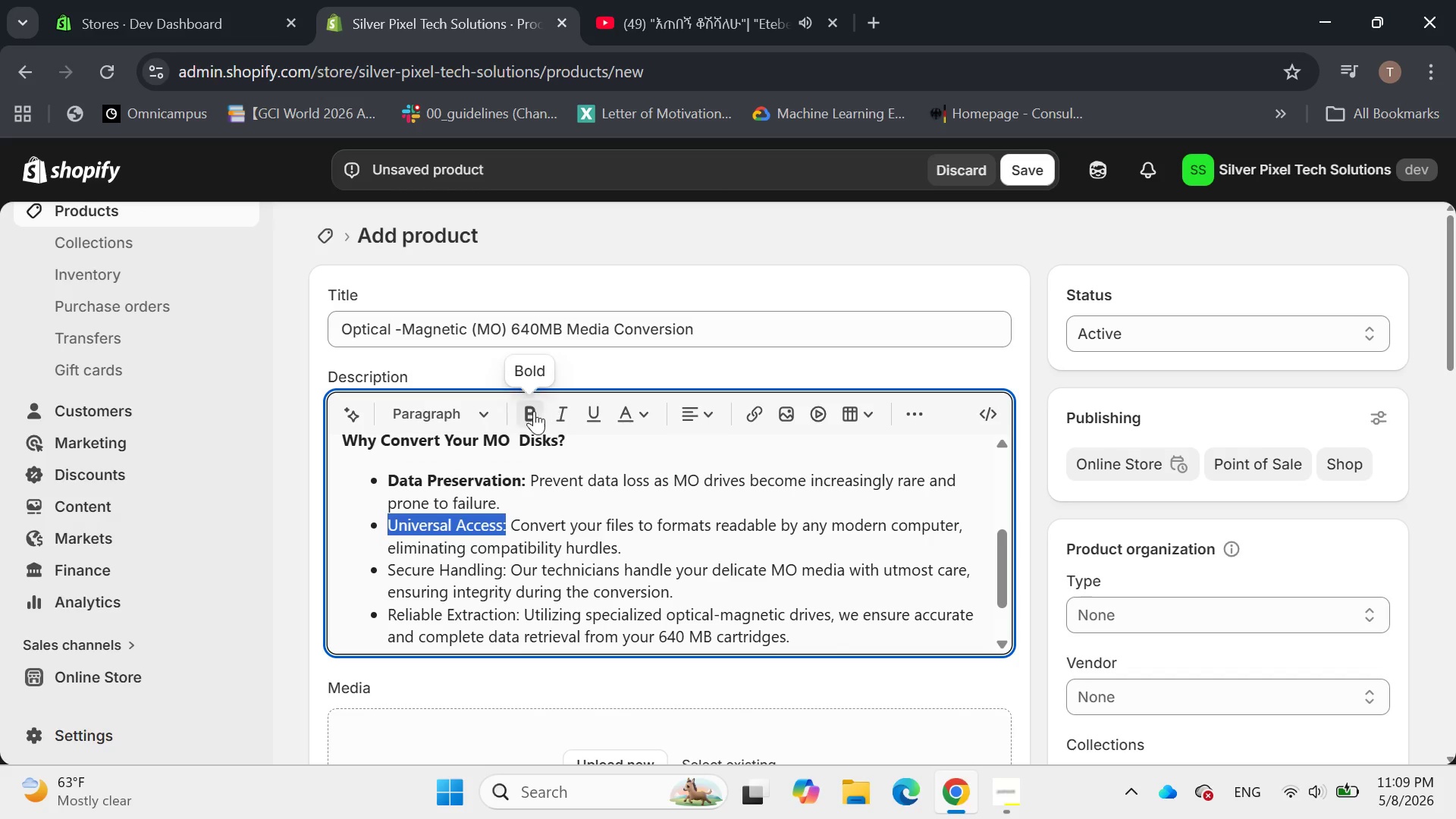 
left_click([533, 411])
 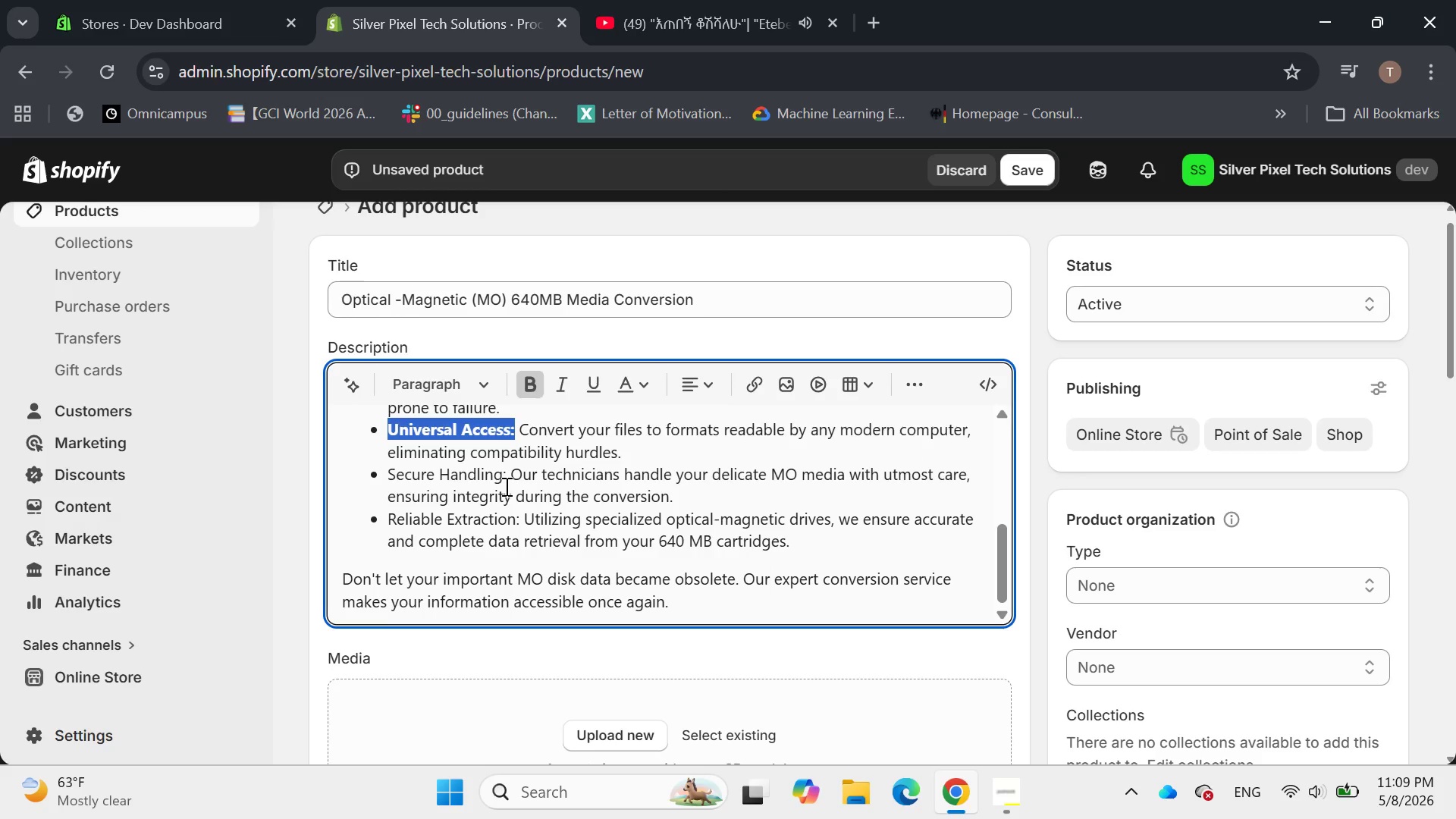 
wait(5.14)
 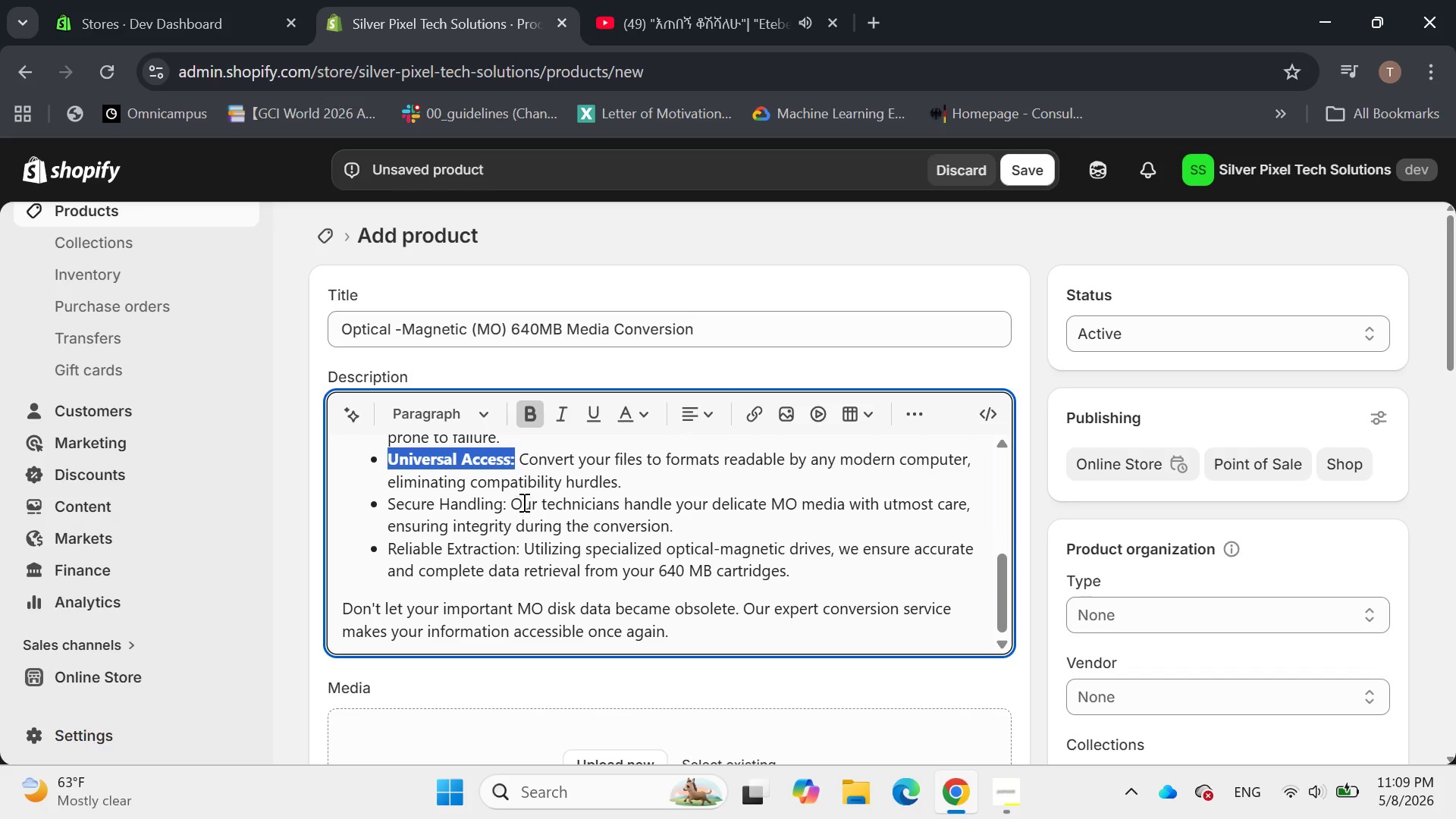 
left_click_drag(start_coordinate=[510, 479], to_coordinate=[384, 479])
 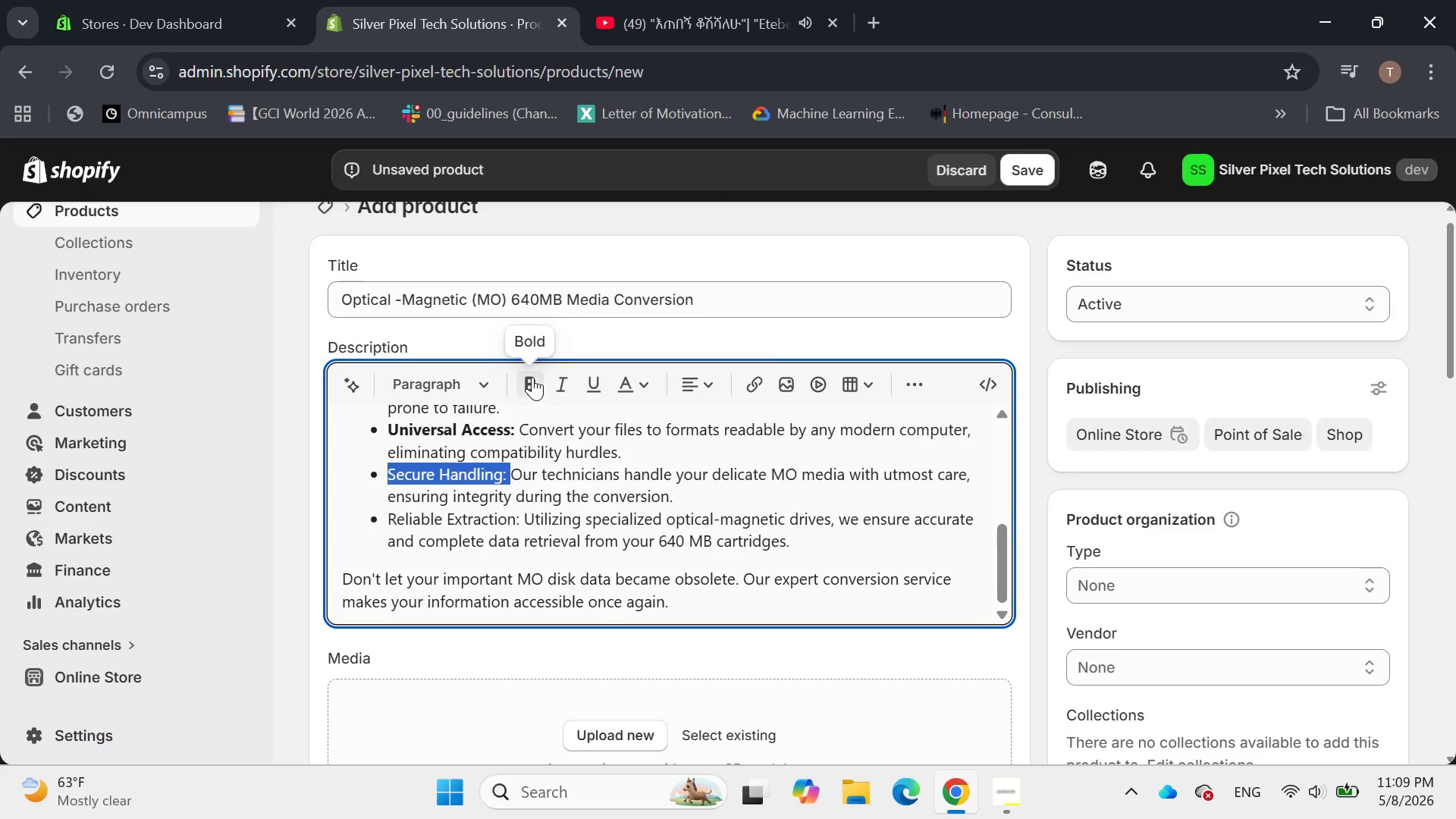 
left_click([532, 377])
 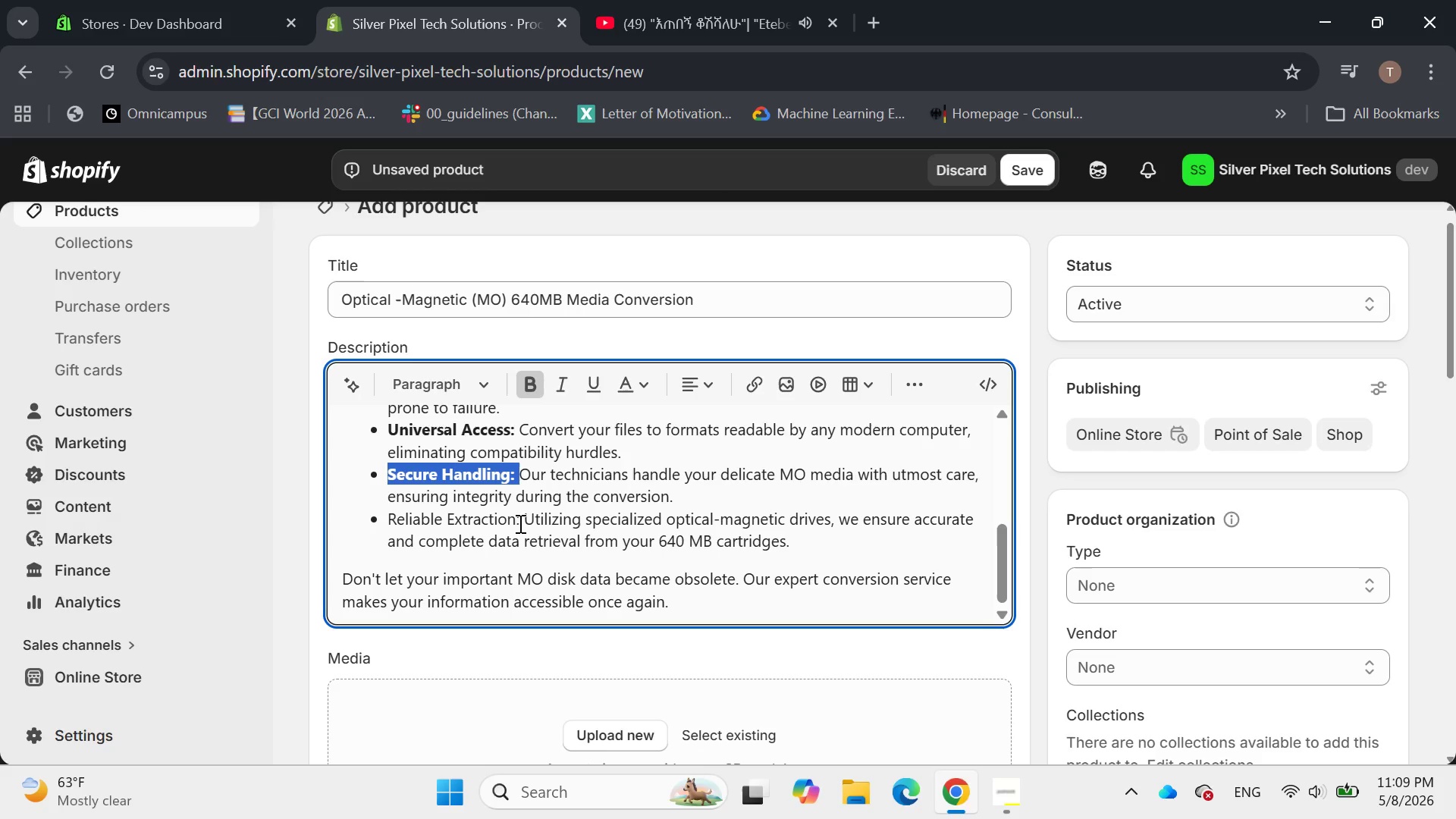 
left_click_drag(start_coordinate=[521, 520], to_coordinate=[388, 513])
 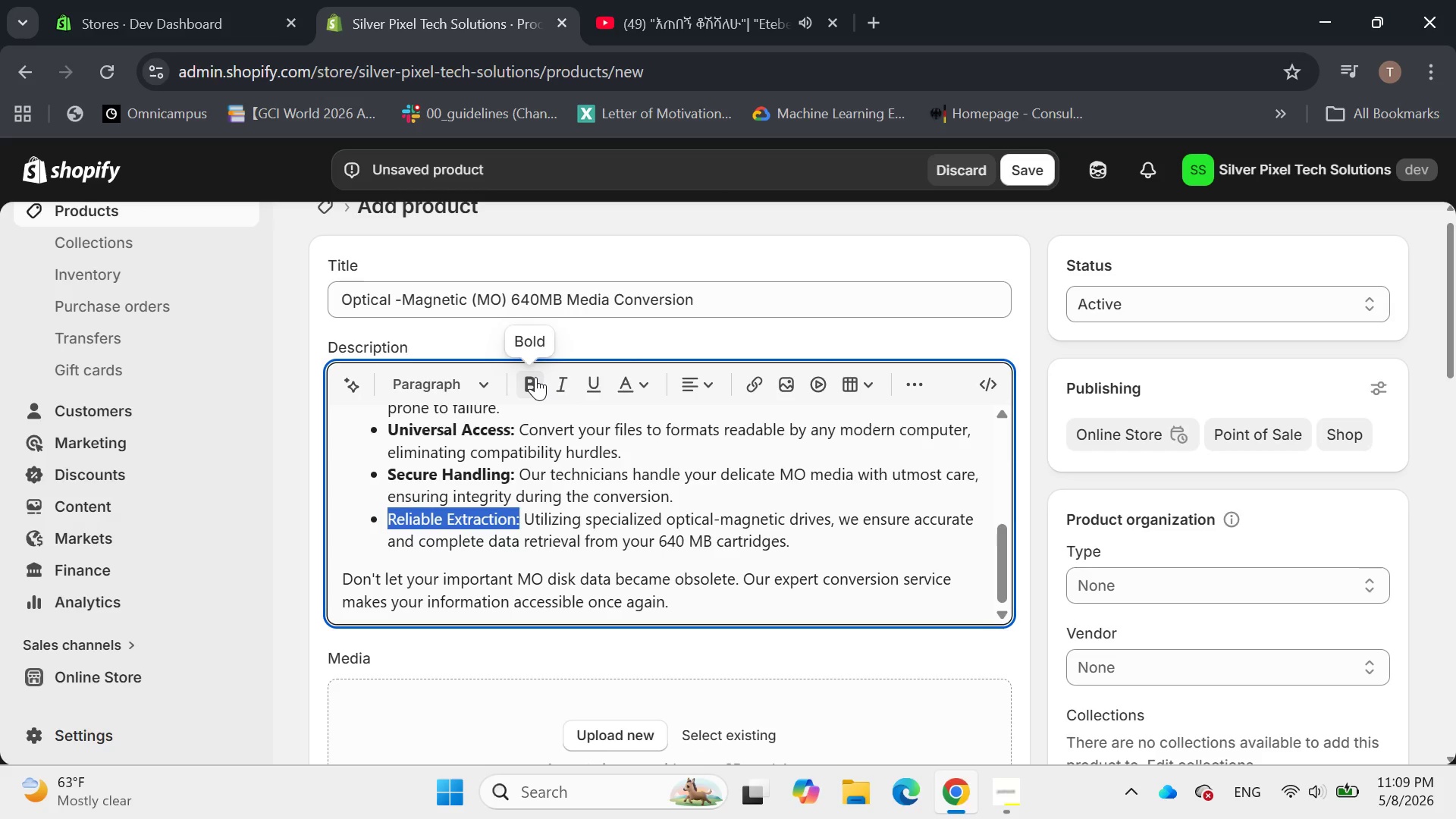 
left_click([535, 377])
 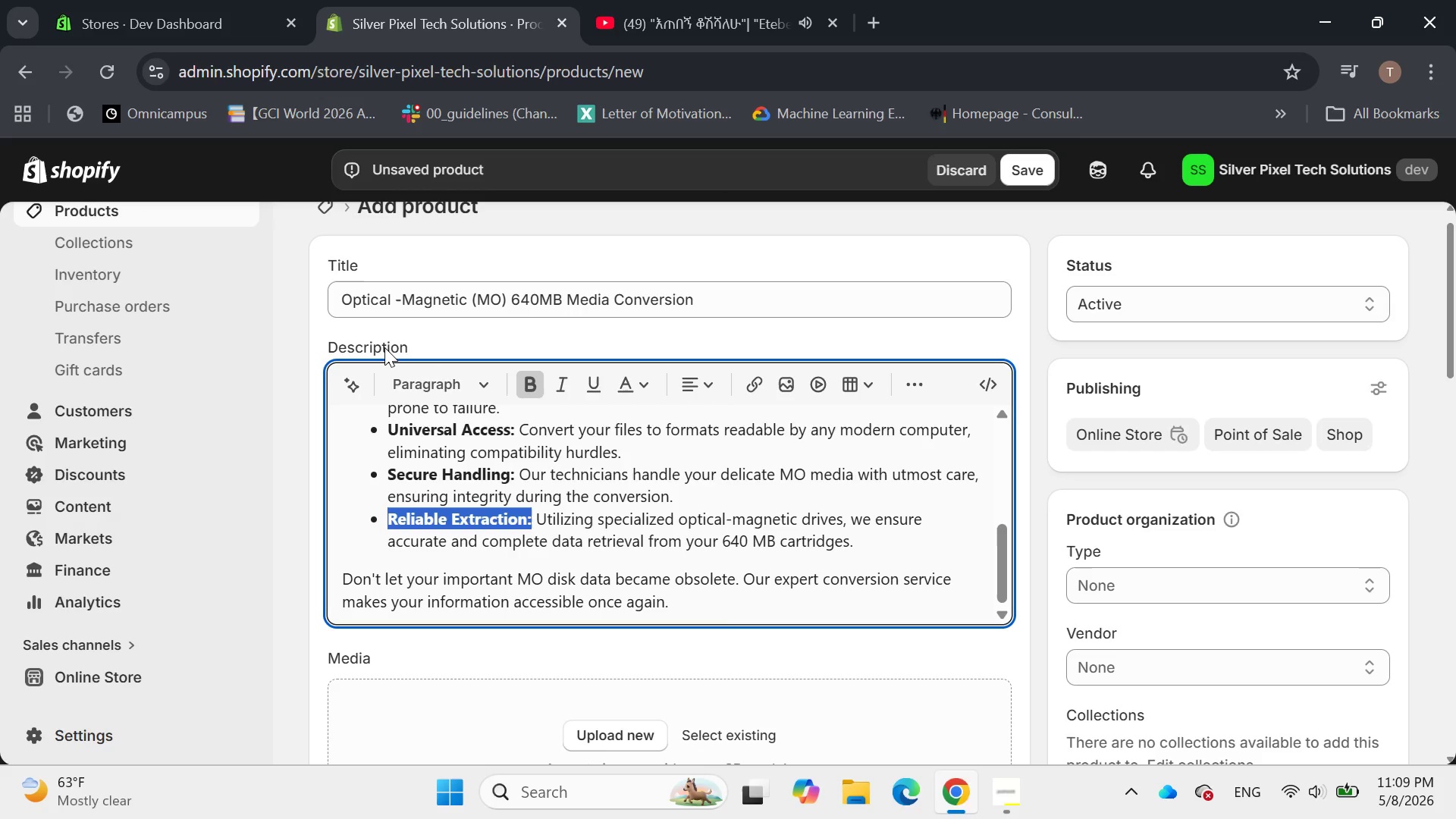 
left_click([566, 486])
 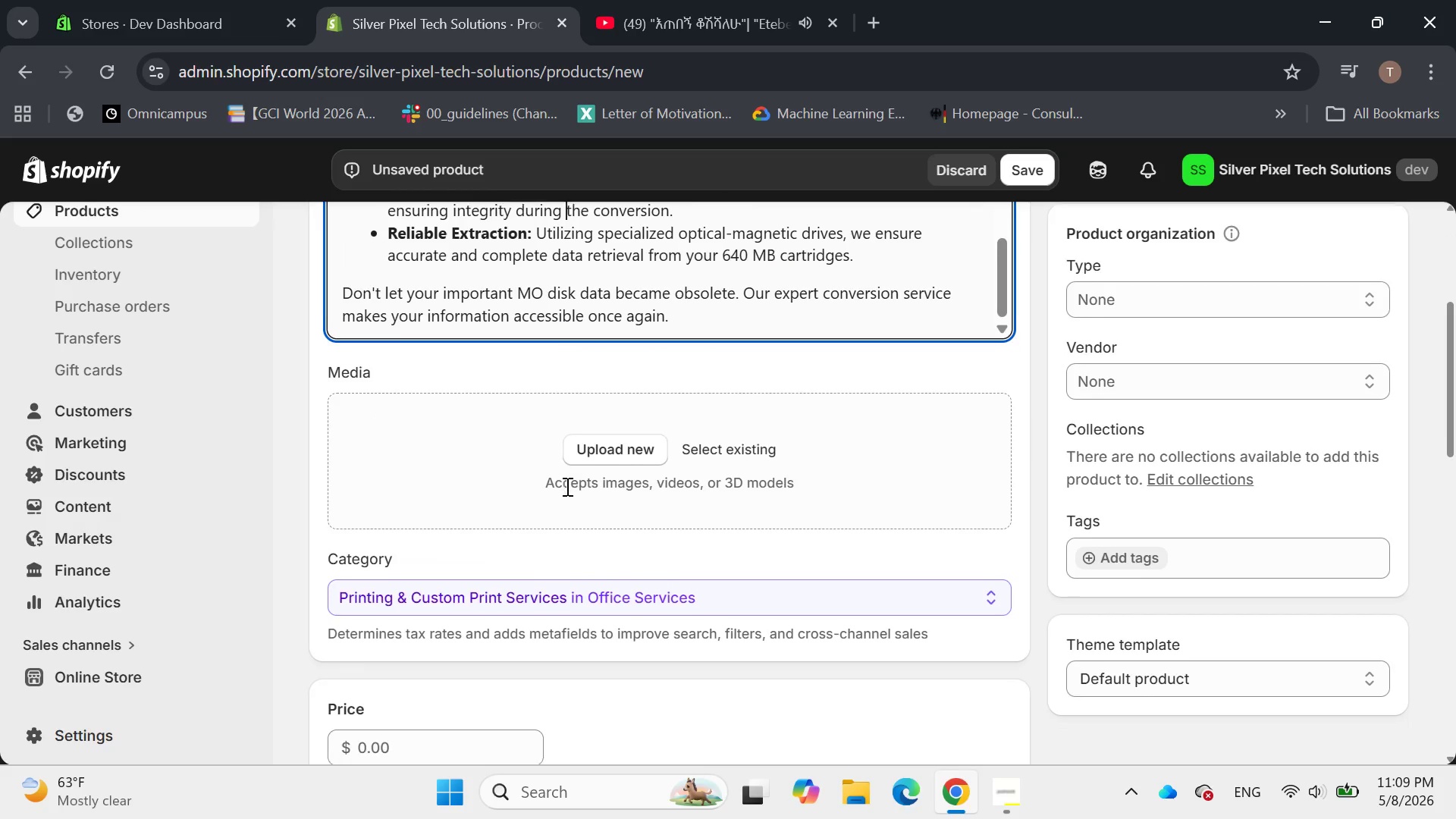 
left_click([620, 438])
 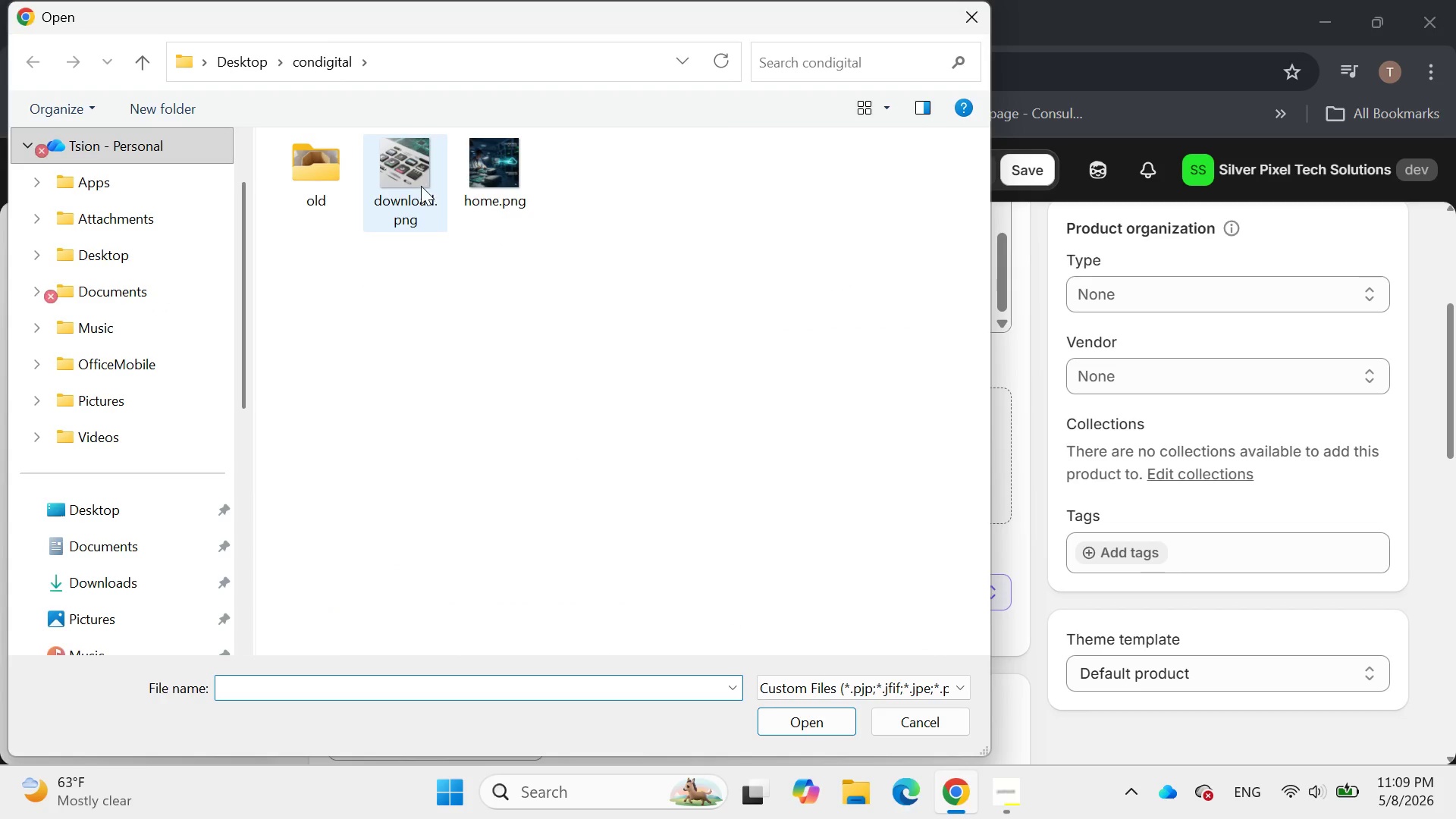 
double_click([421, 186])
 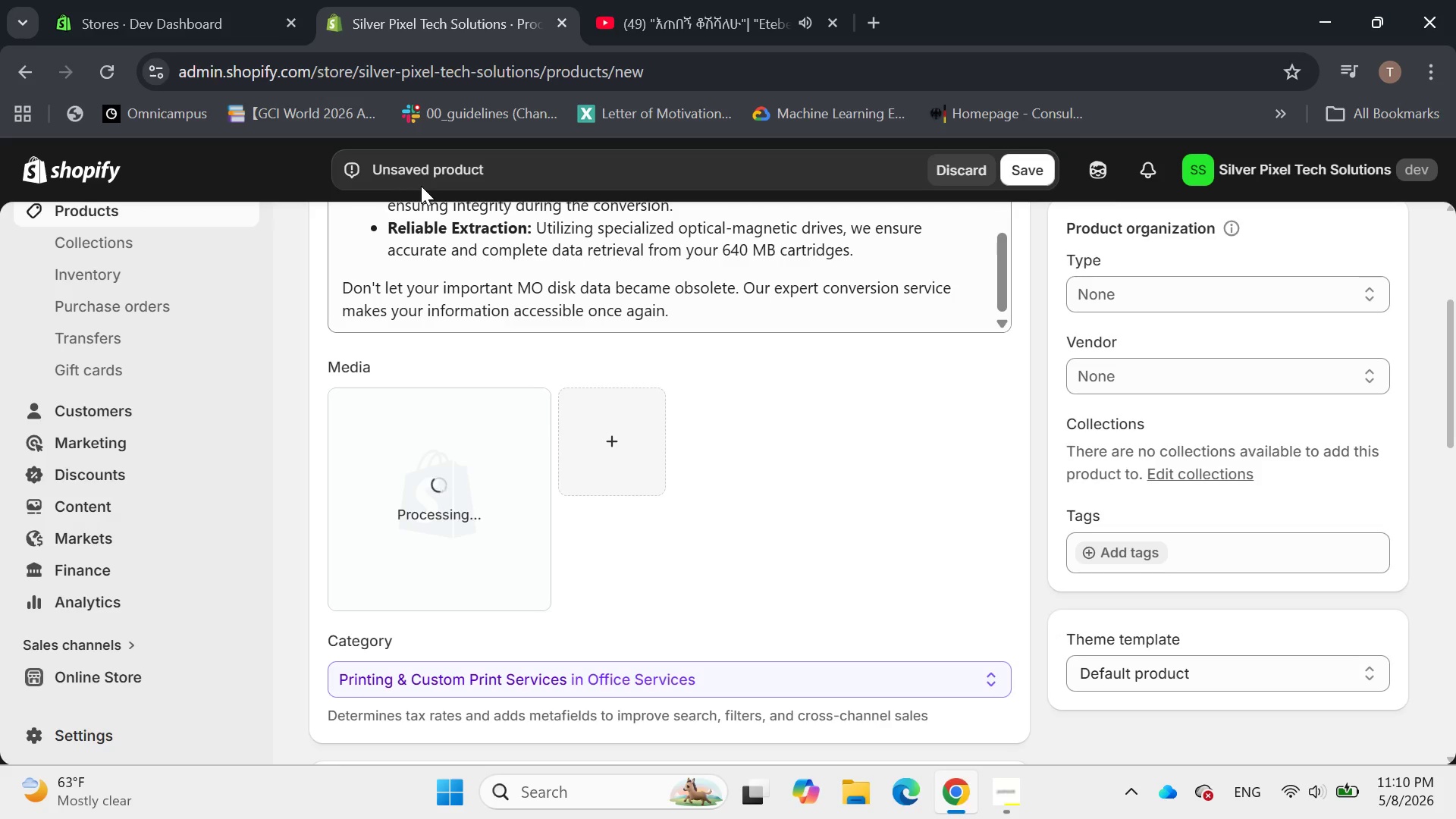 
wait(6.55)
 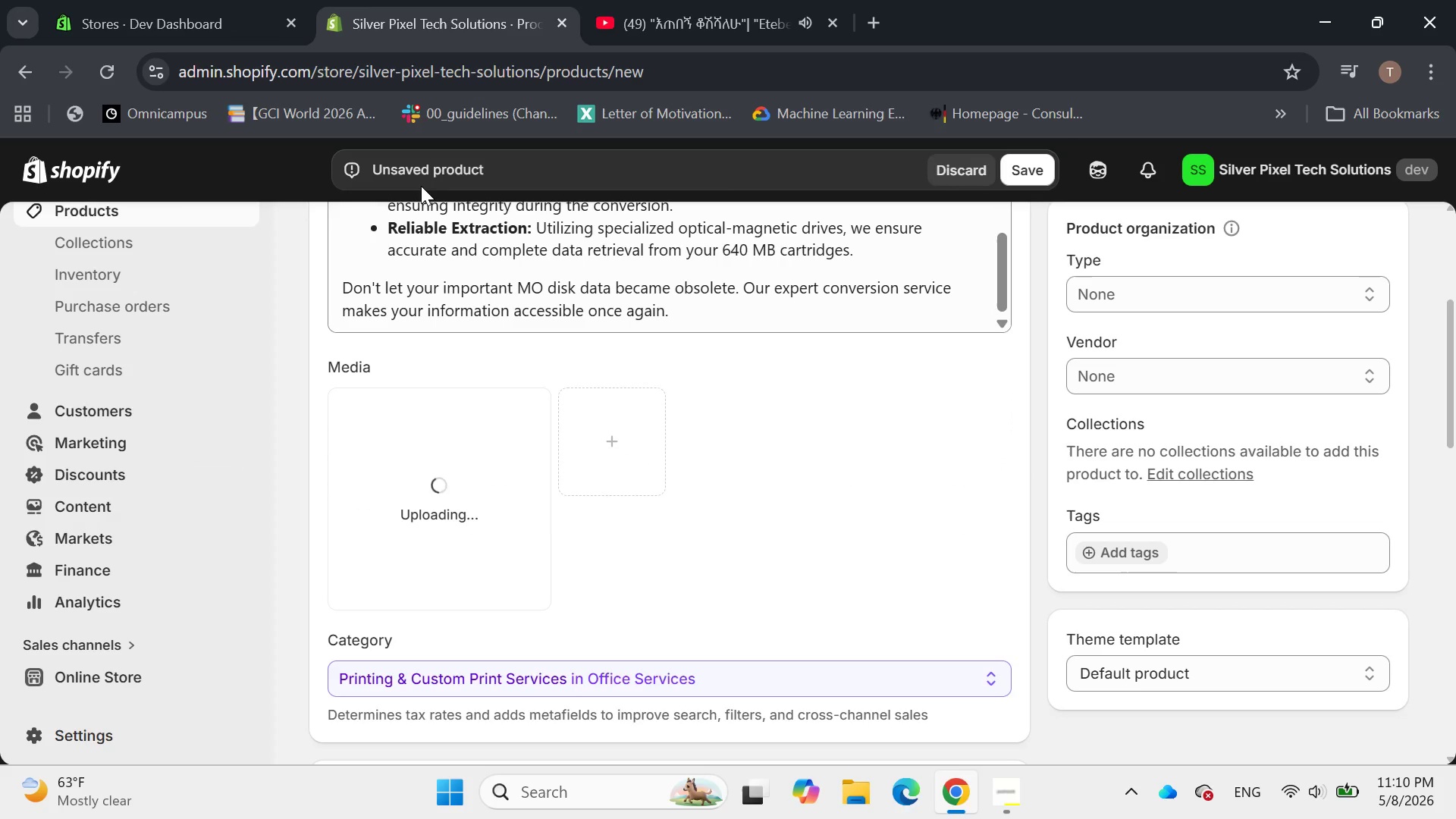 
scroll: coordinate [421, 186], scroll_direction: none, amount: 0.0
 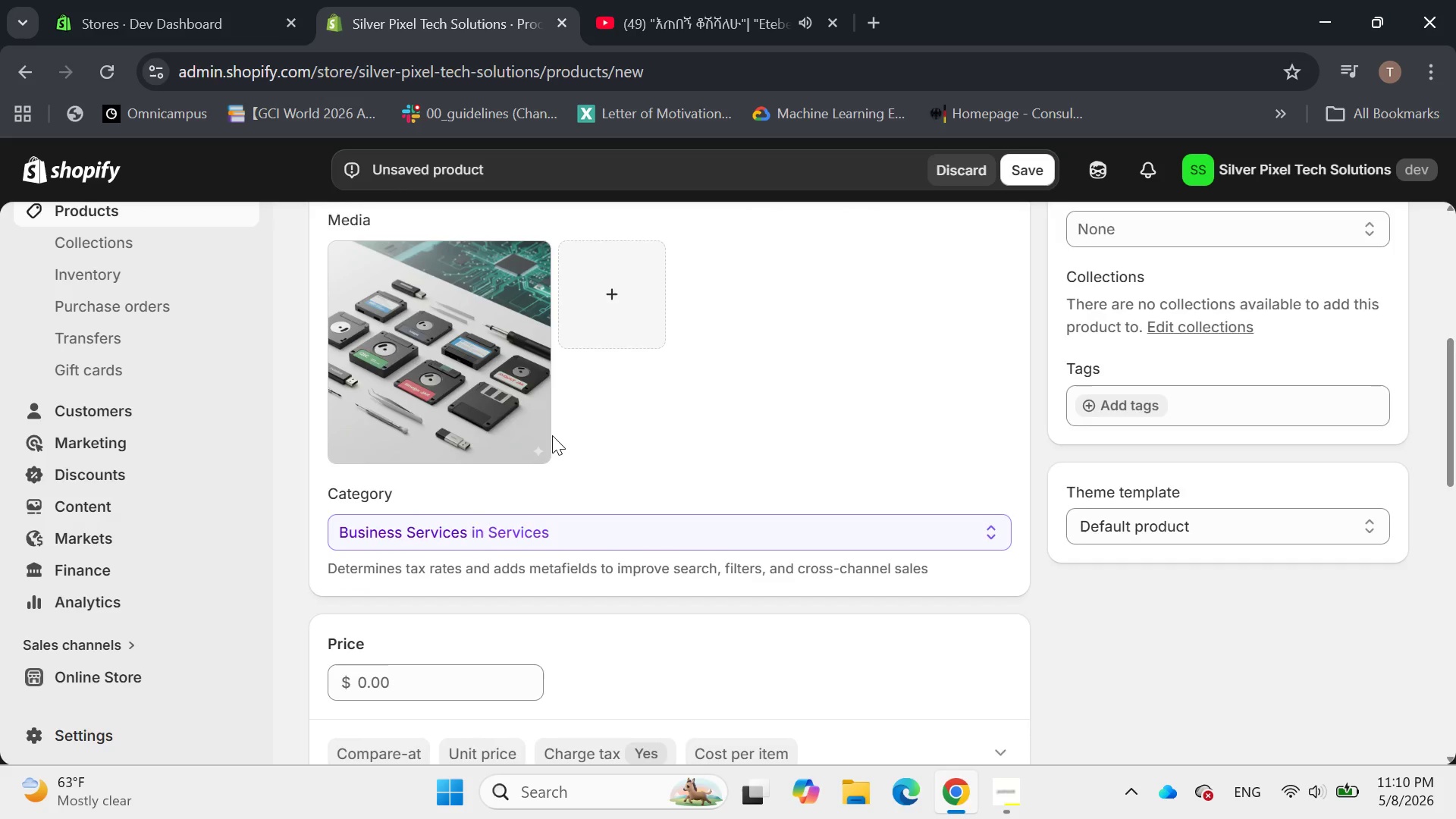 
left_click([460, 314])
 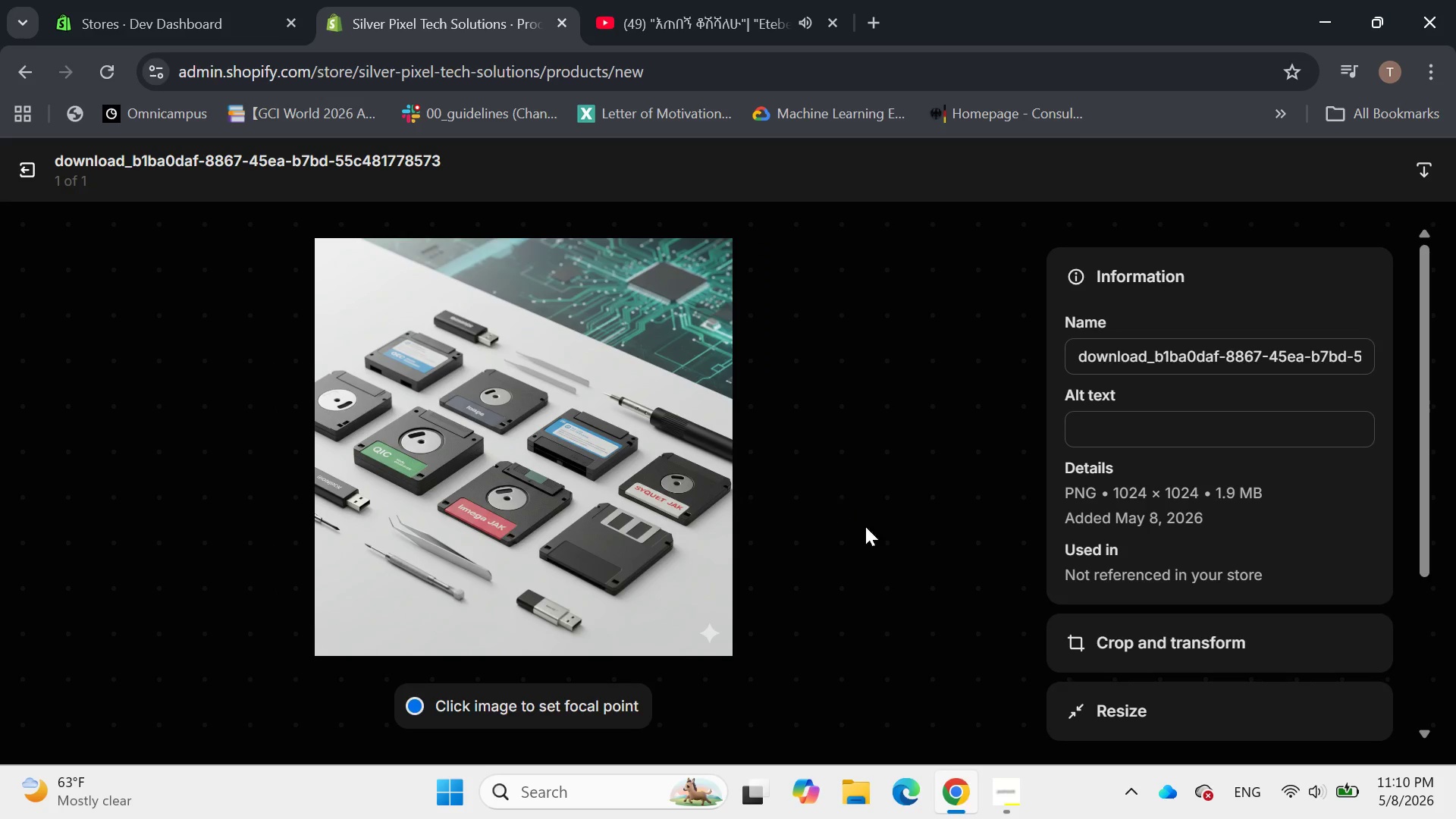 
left_click([1098, 425])
 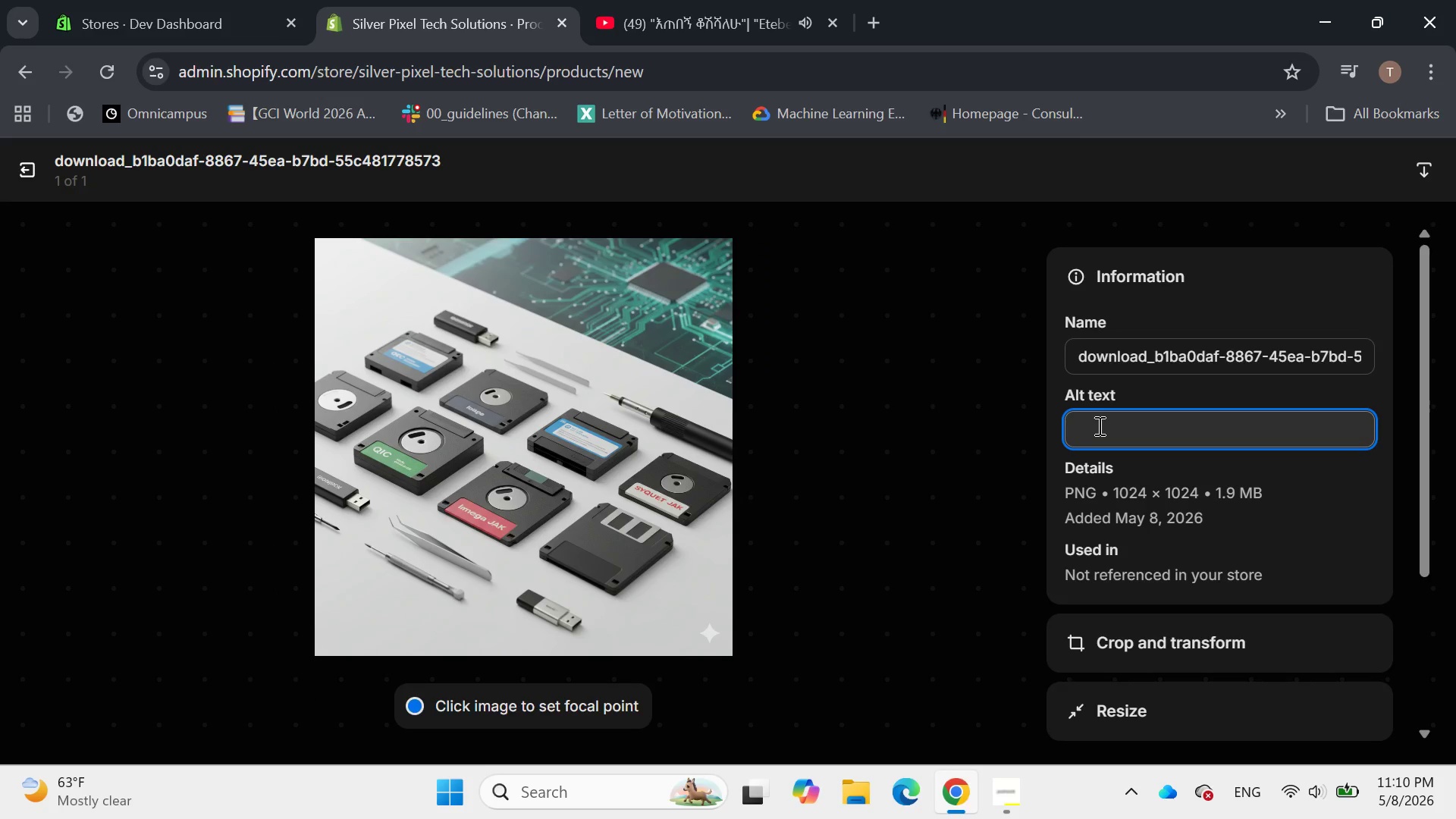 
type(A 640 m)
key(Backspace)
type(MB optical-Maga)
key(Backspace)
type(netic ())
 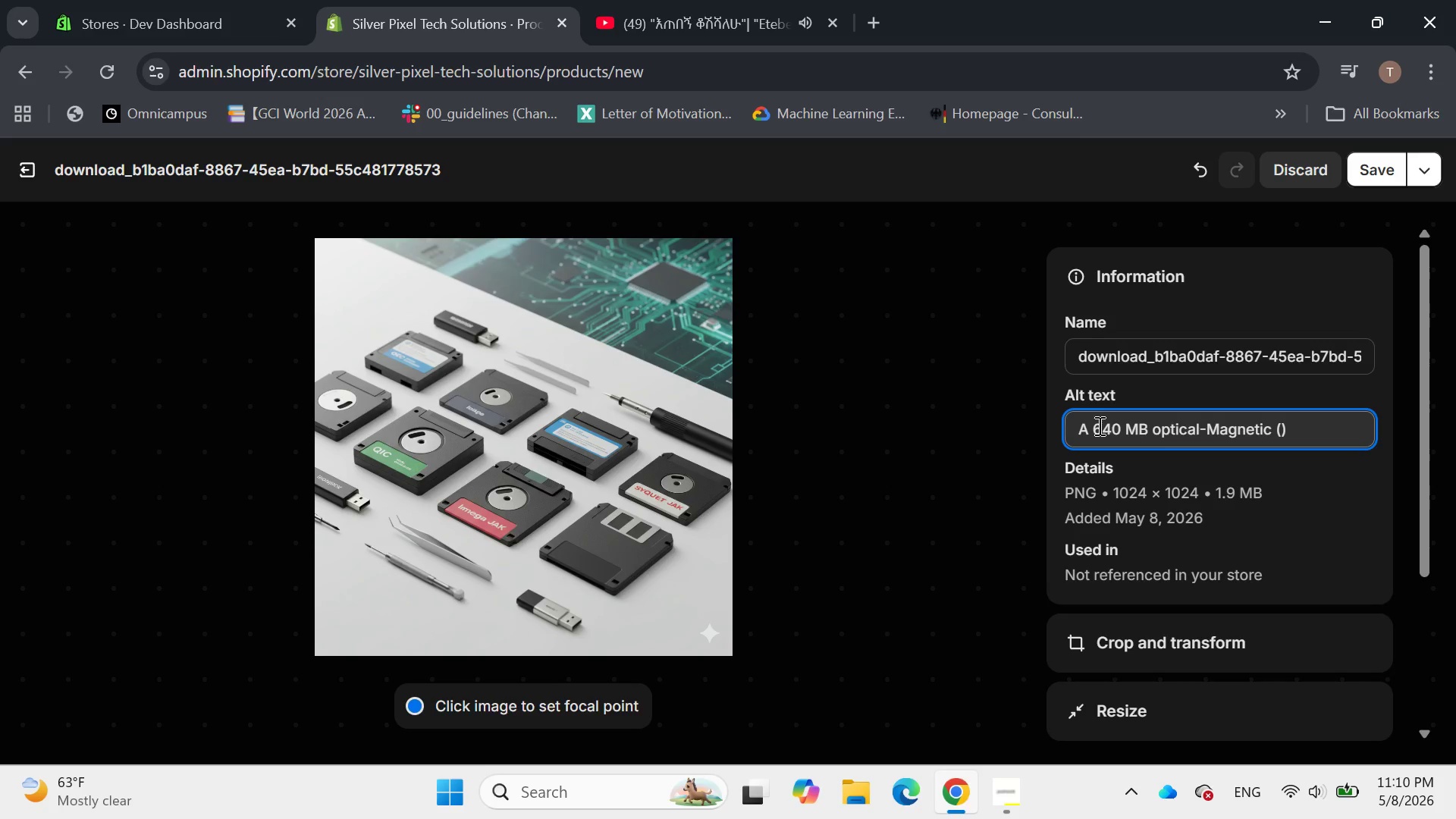 
key(ArrowLeft)
 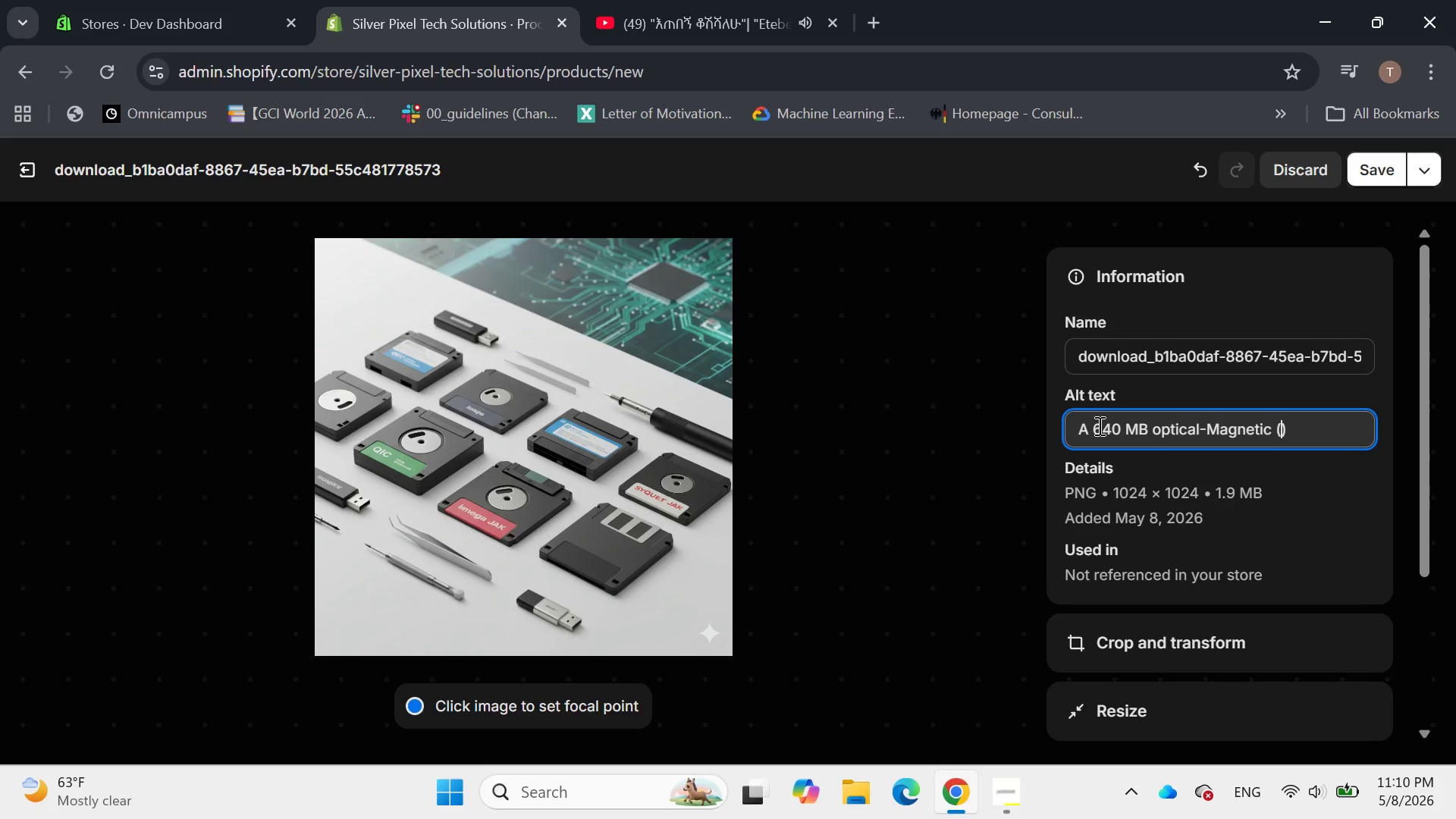 
type(MO)
 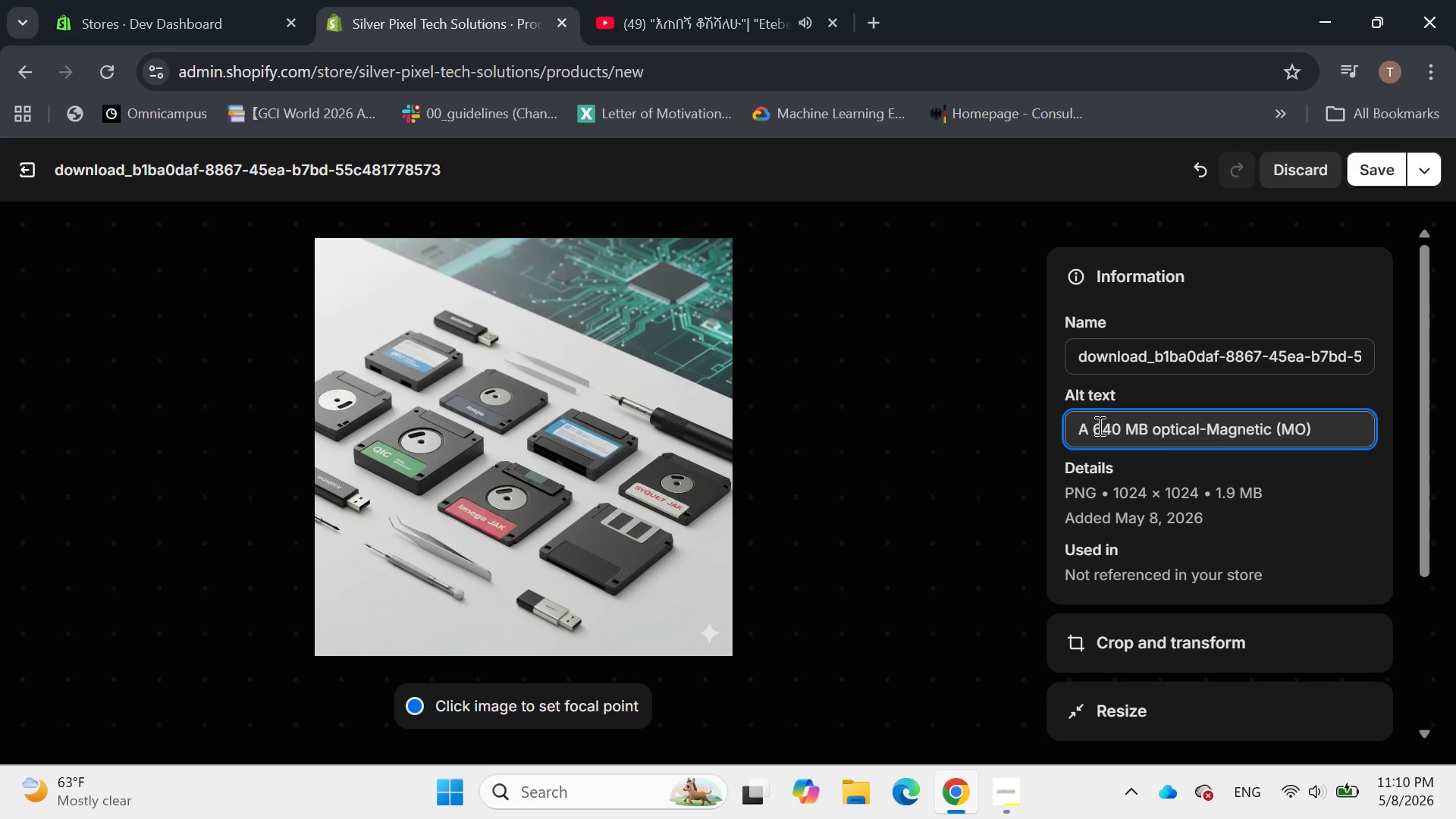 
key(ArrowRight)
 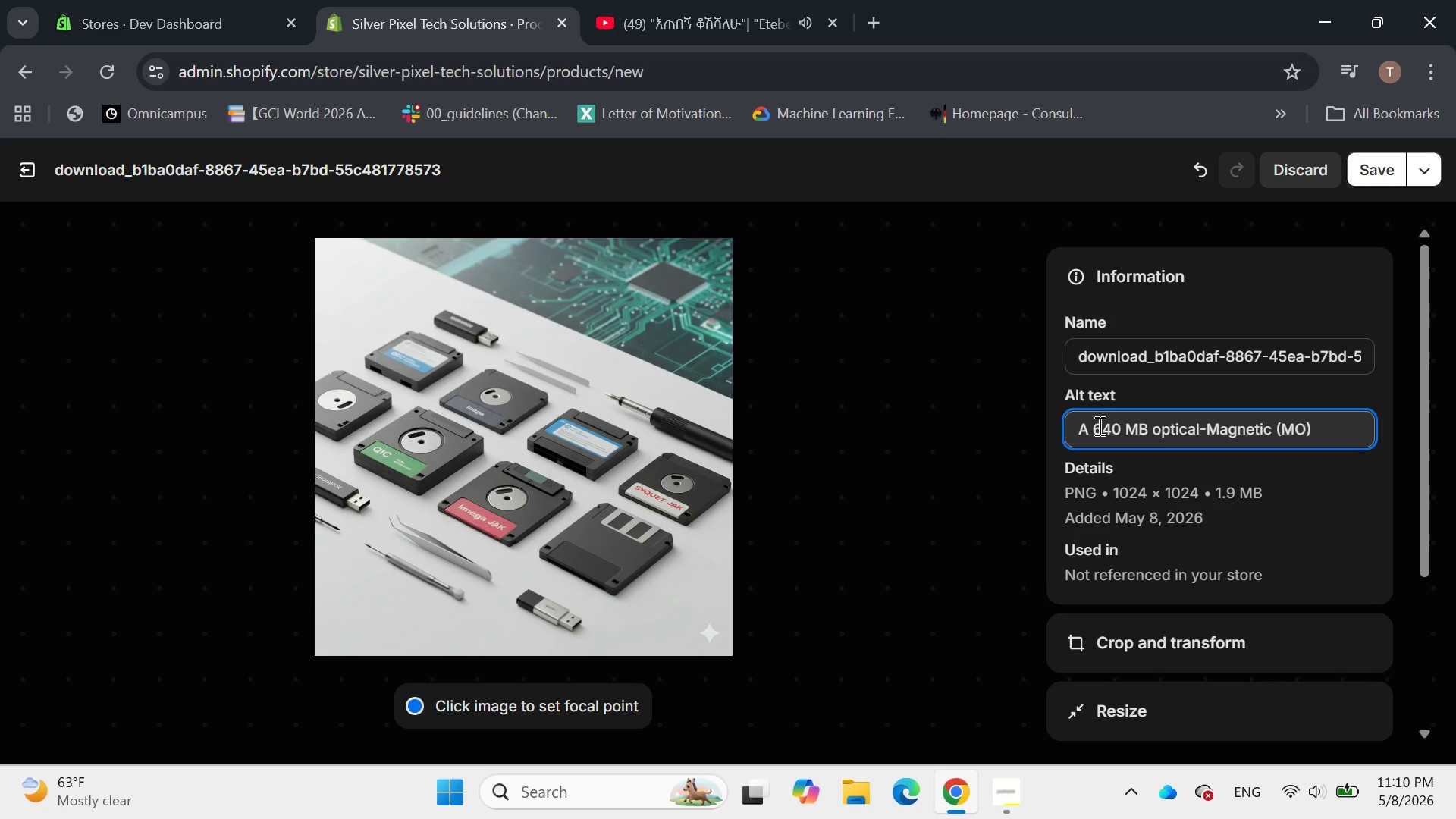 
type( disk cartridge next to a computer screen displaying )
 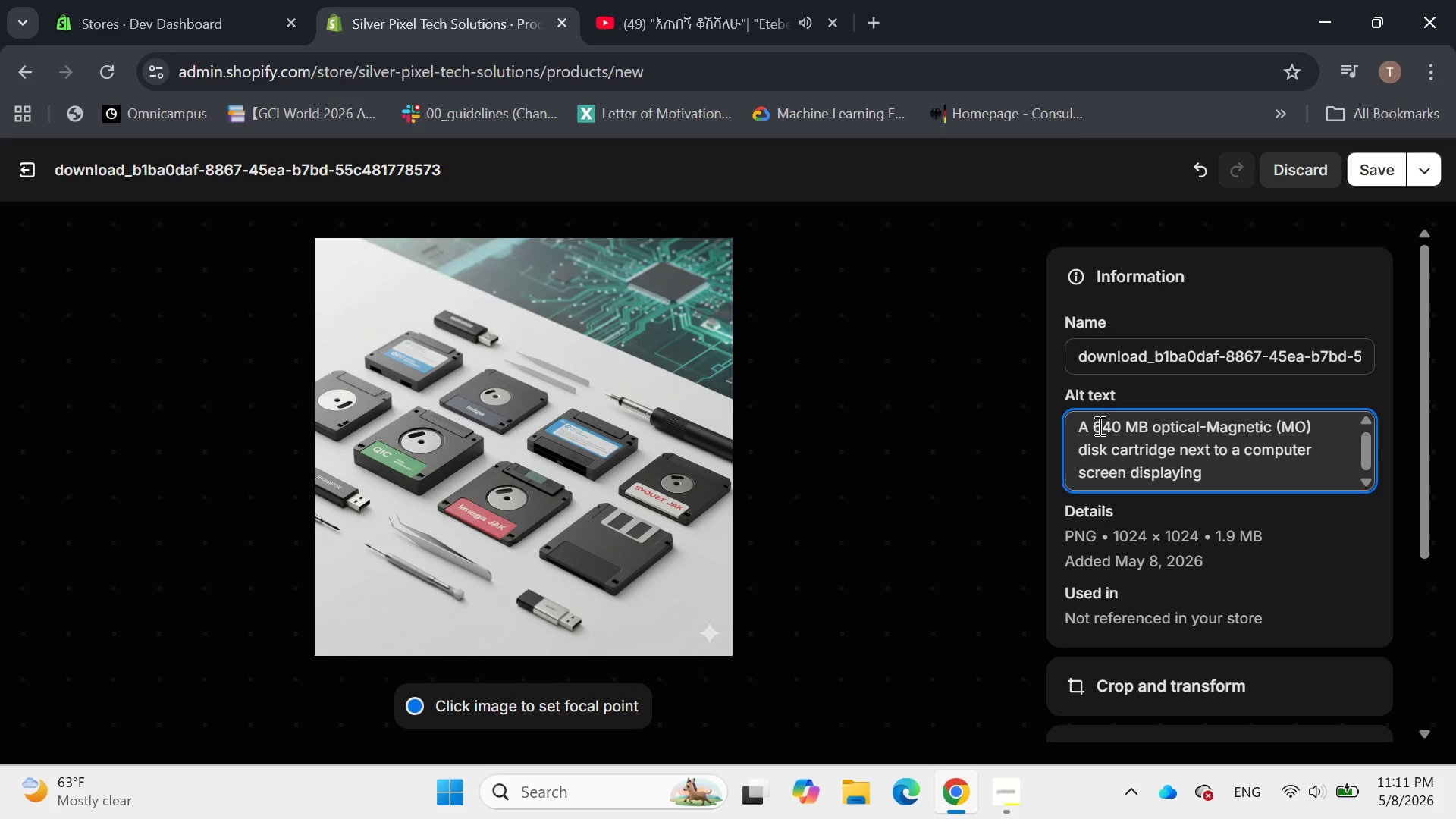 
type(digital )
key(Backspace)
key(Backspace)
 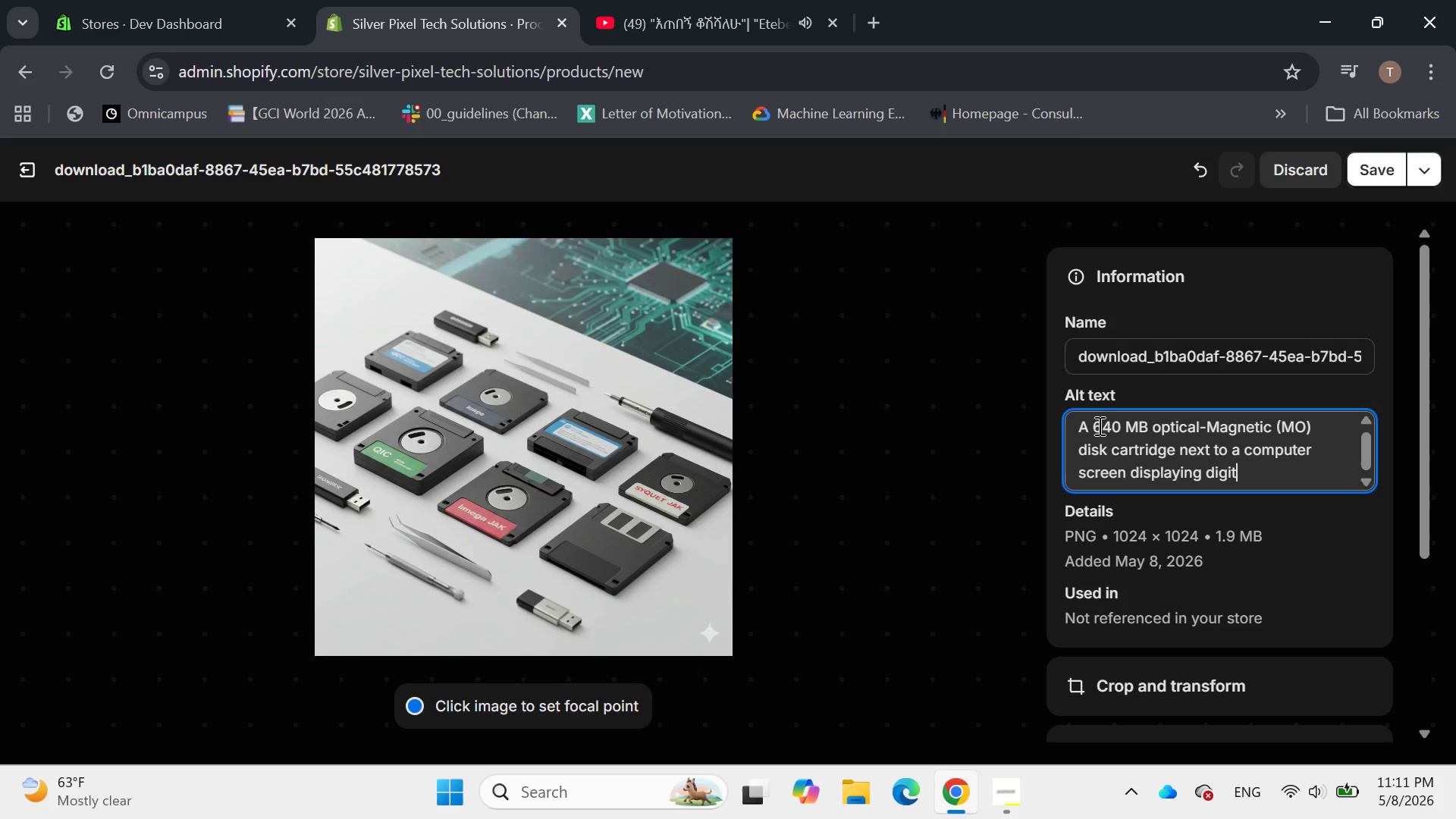 
type(al files, represem)
key(Backspace)
type(nting )
 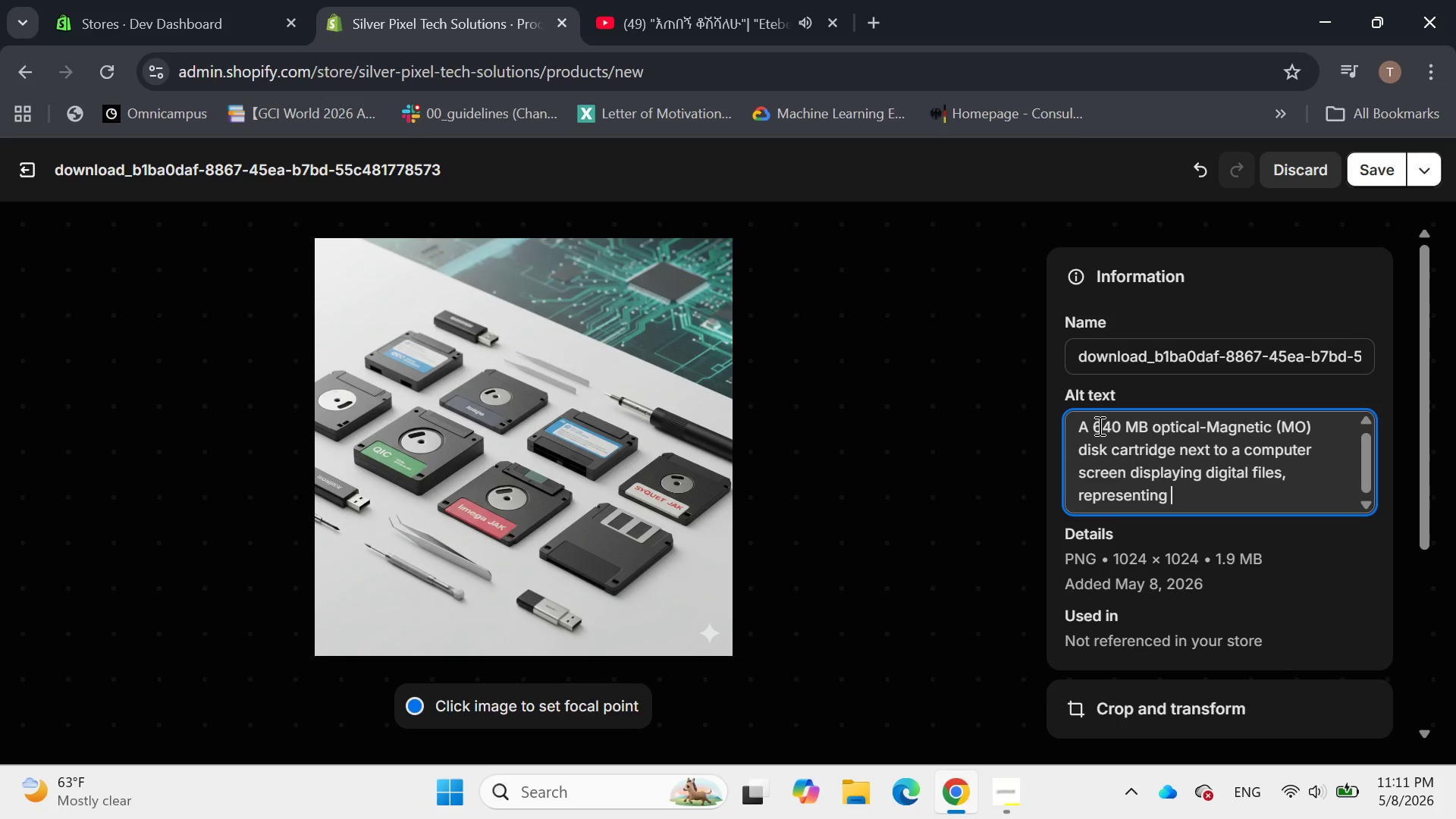 
type(the conversion process)
 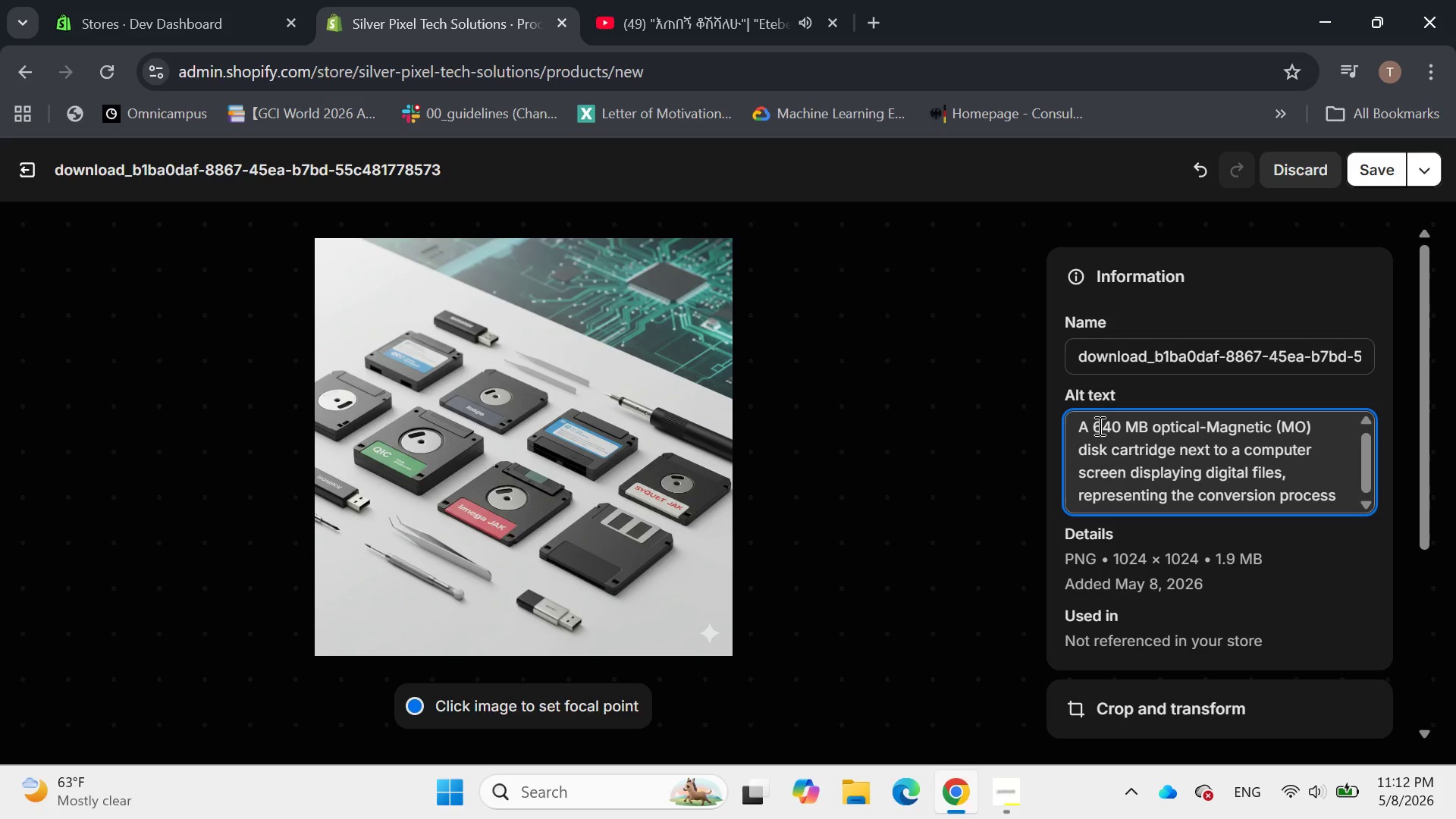 
key(Period)
 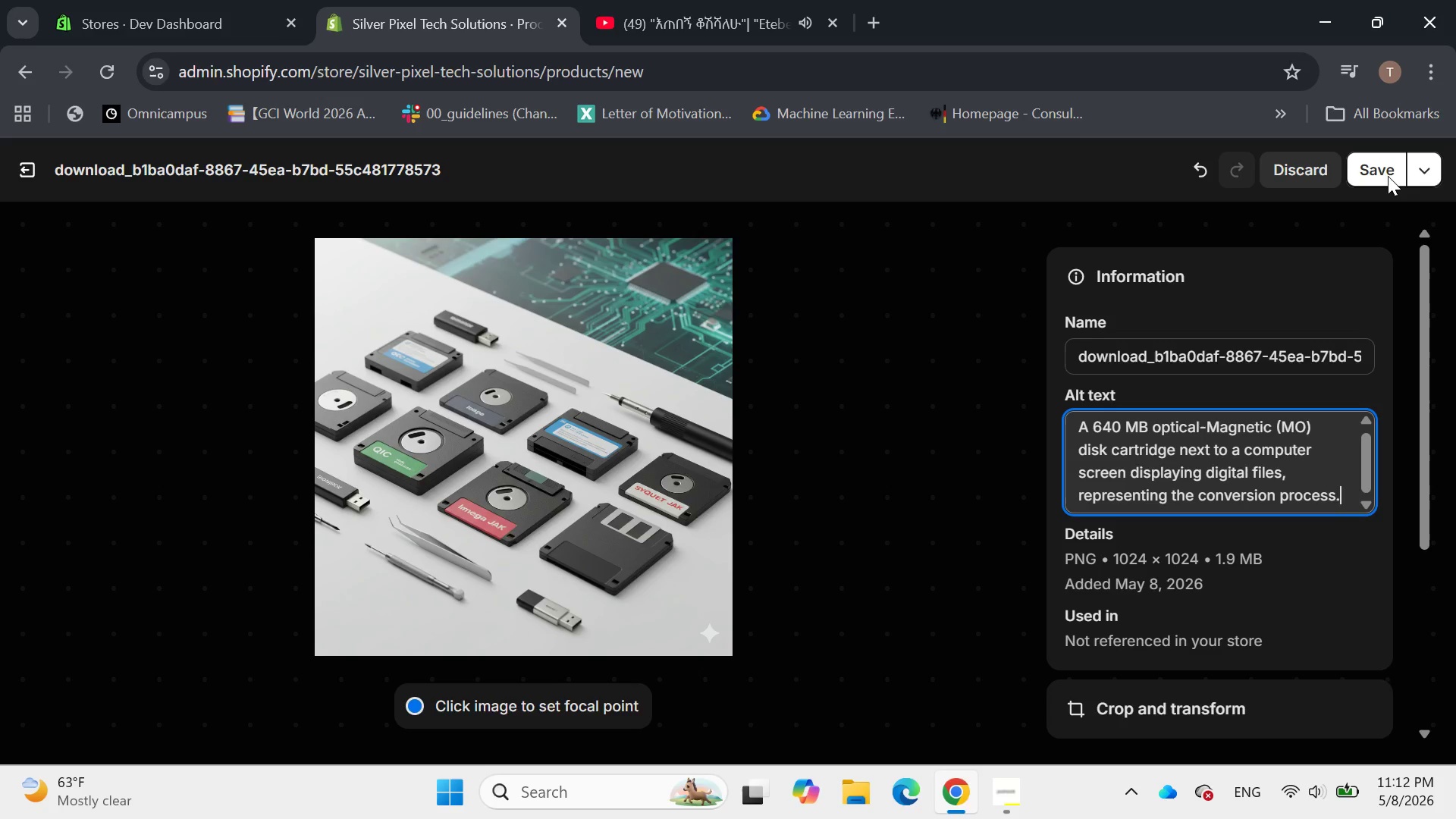 
left_click([1380, 165])
 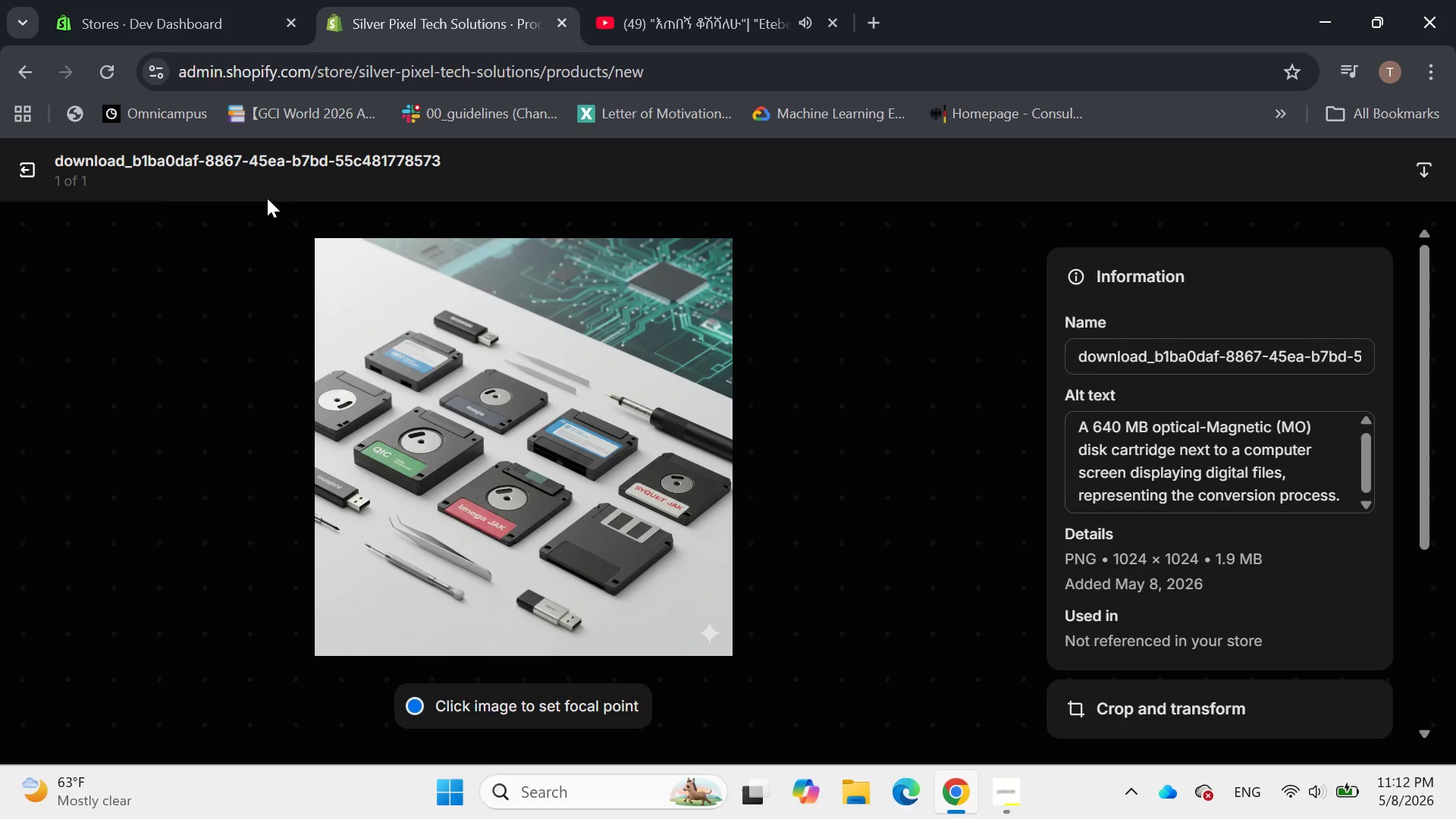 
left_click([24, 174])
 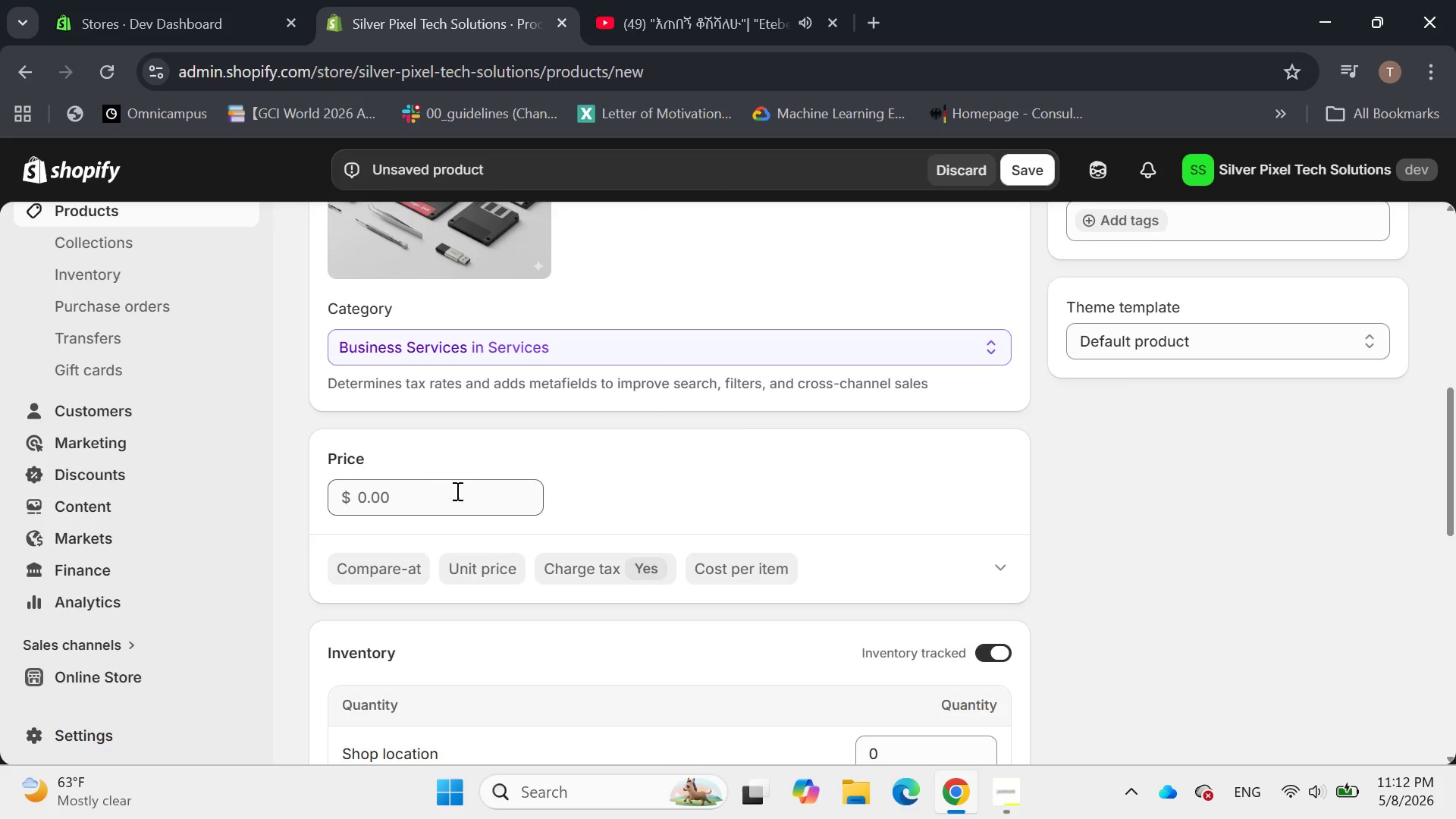 
wait(17.41)
 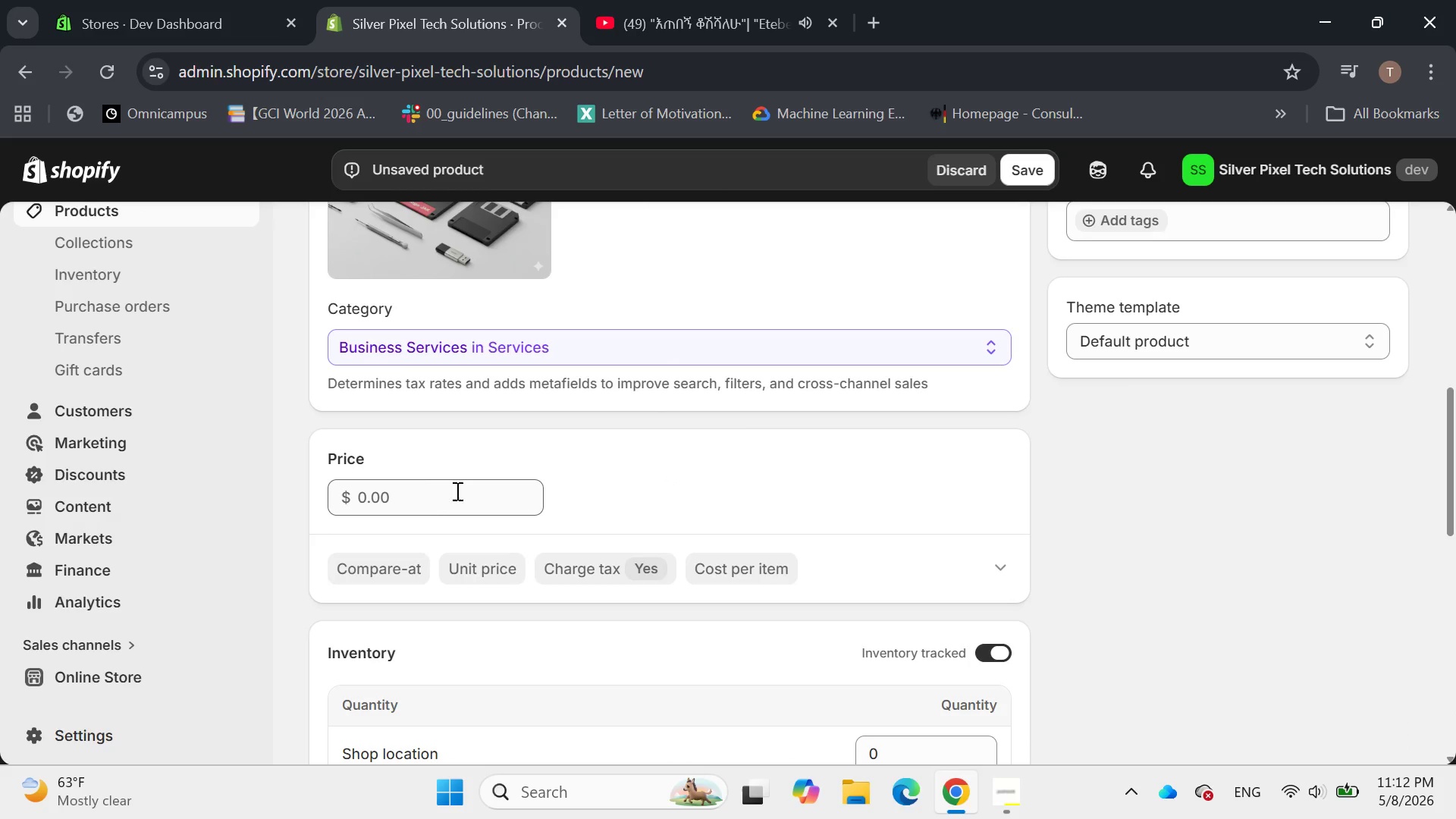 
left_click([358, 694])
 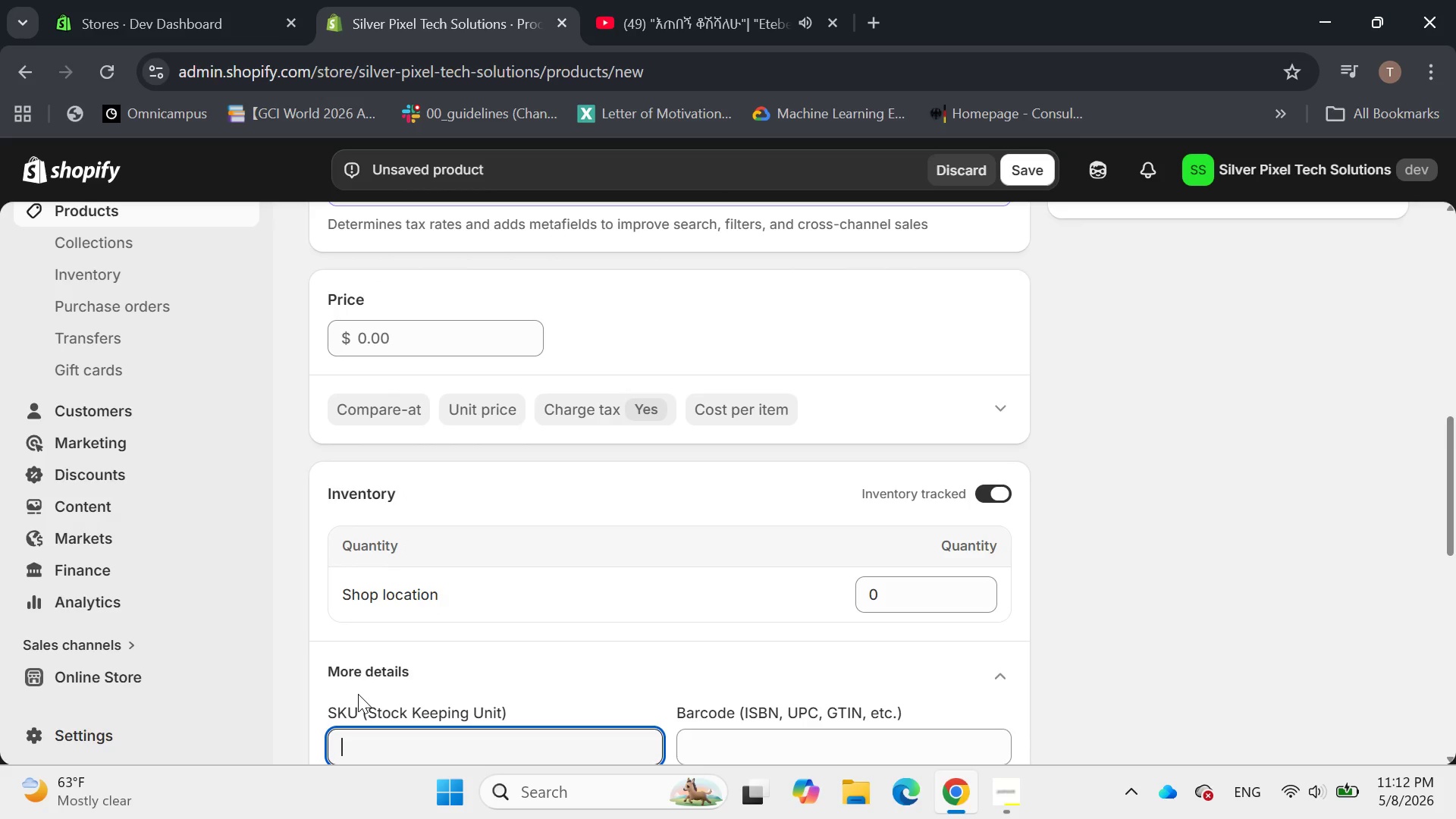 
wait(6.45)
 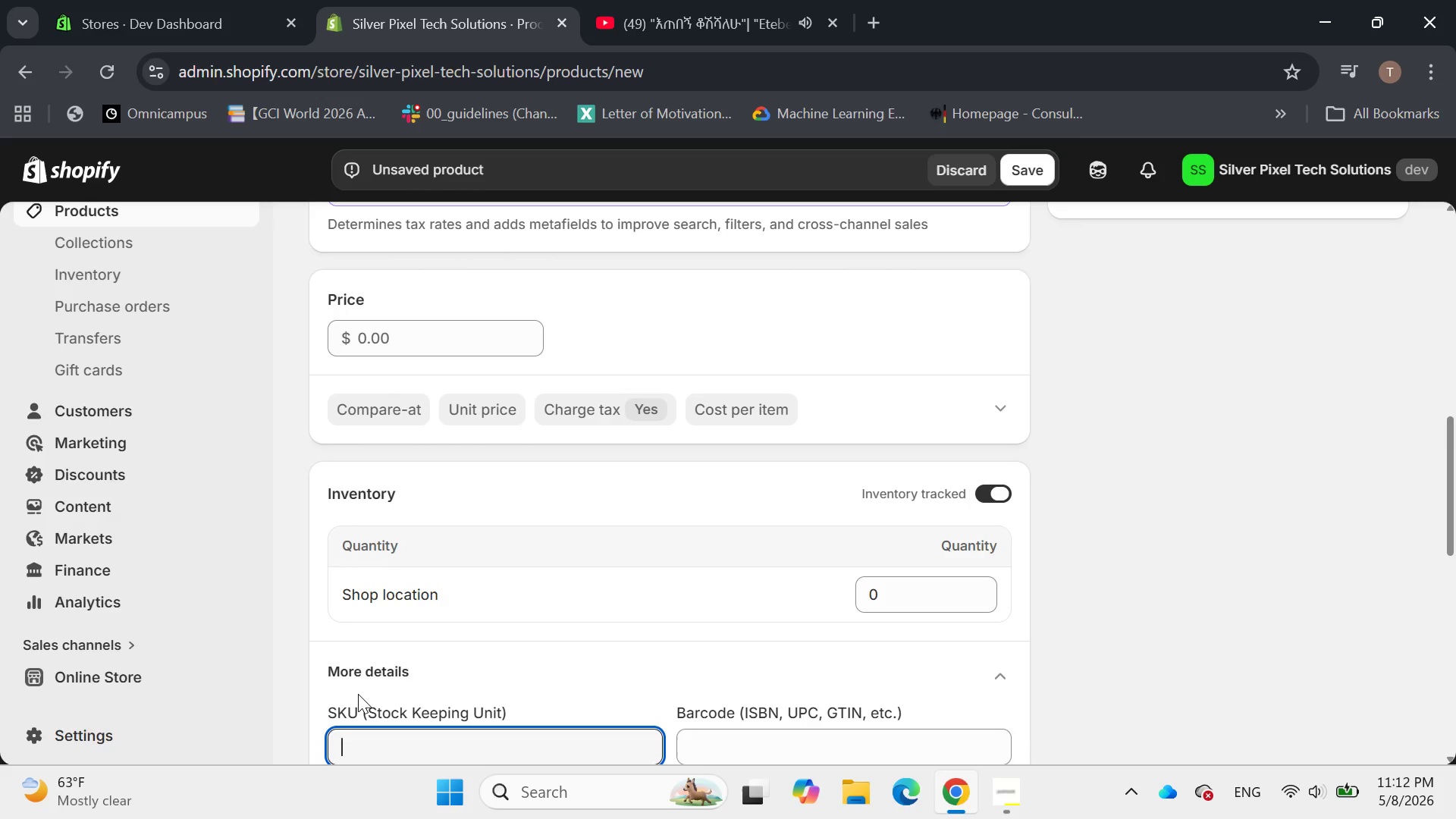 
type(SP-SVC-o)
key(Backspace)
type(0008)
 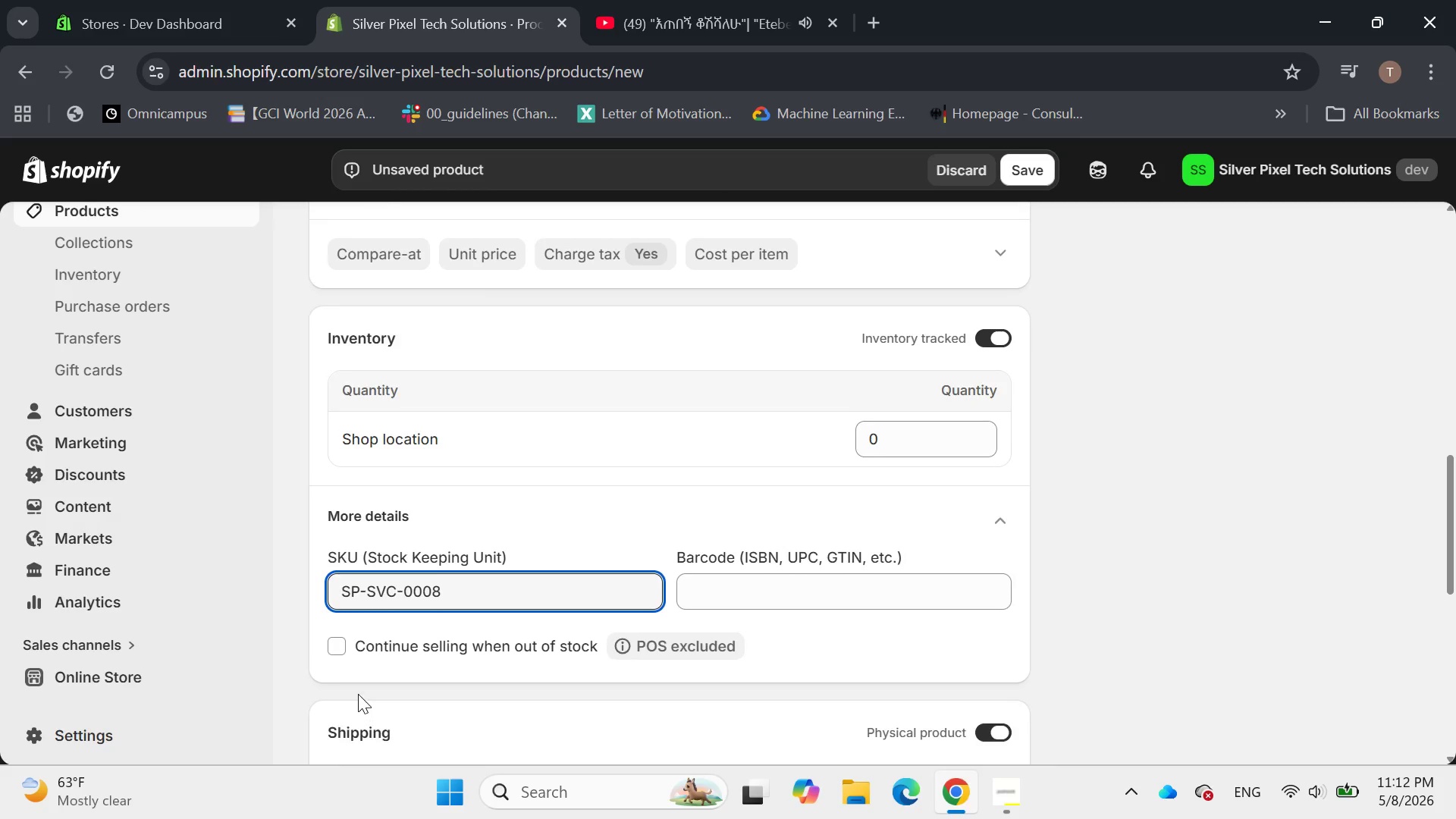 
wait(5.12)
 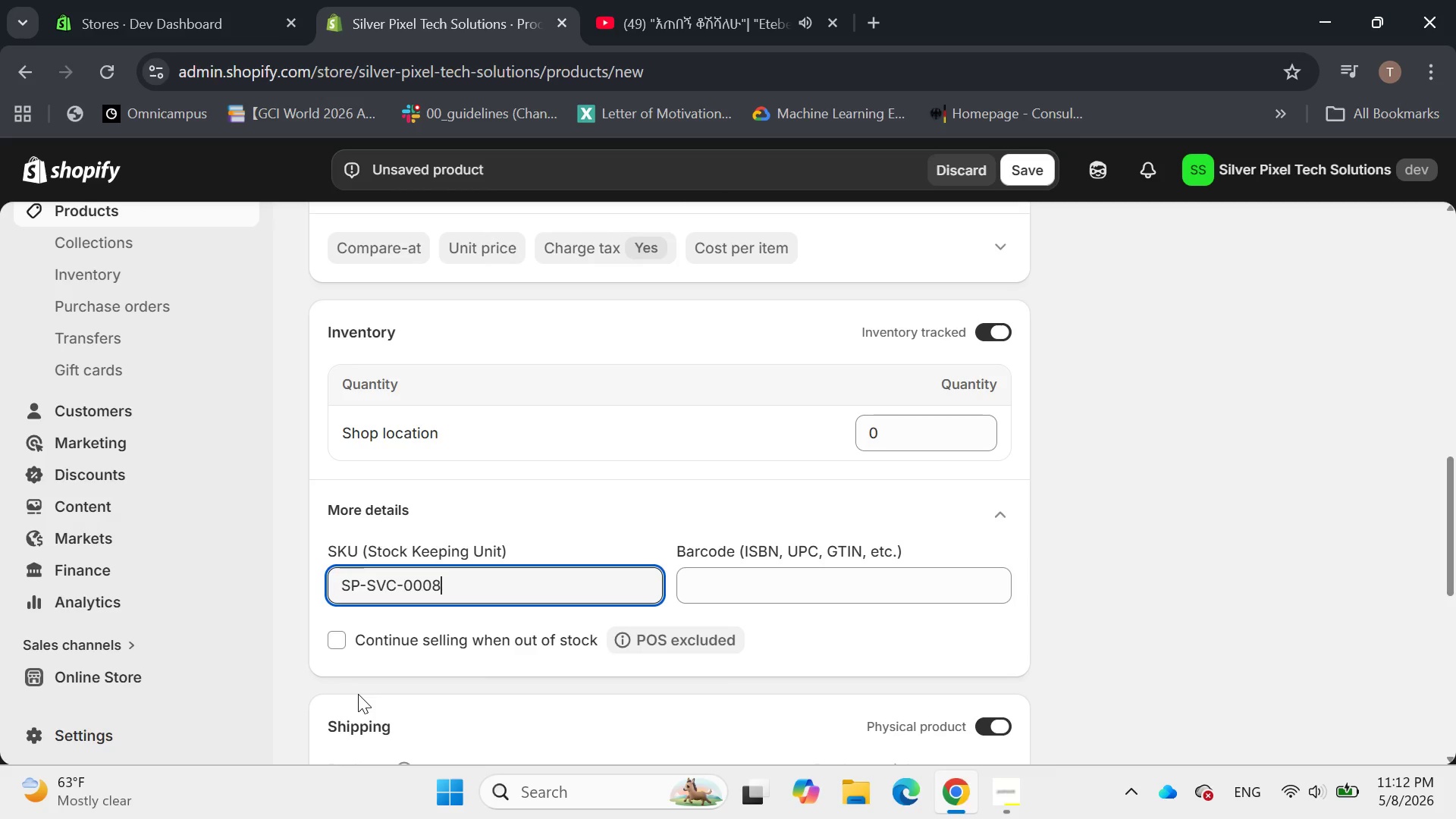 
key(Enter)
 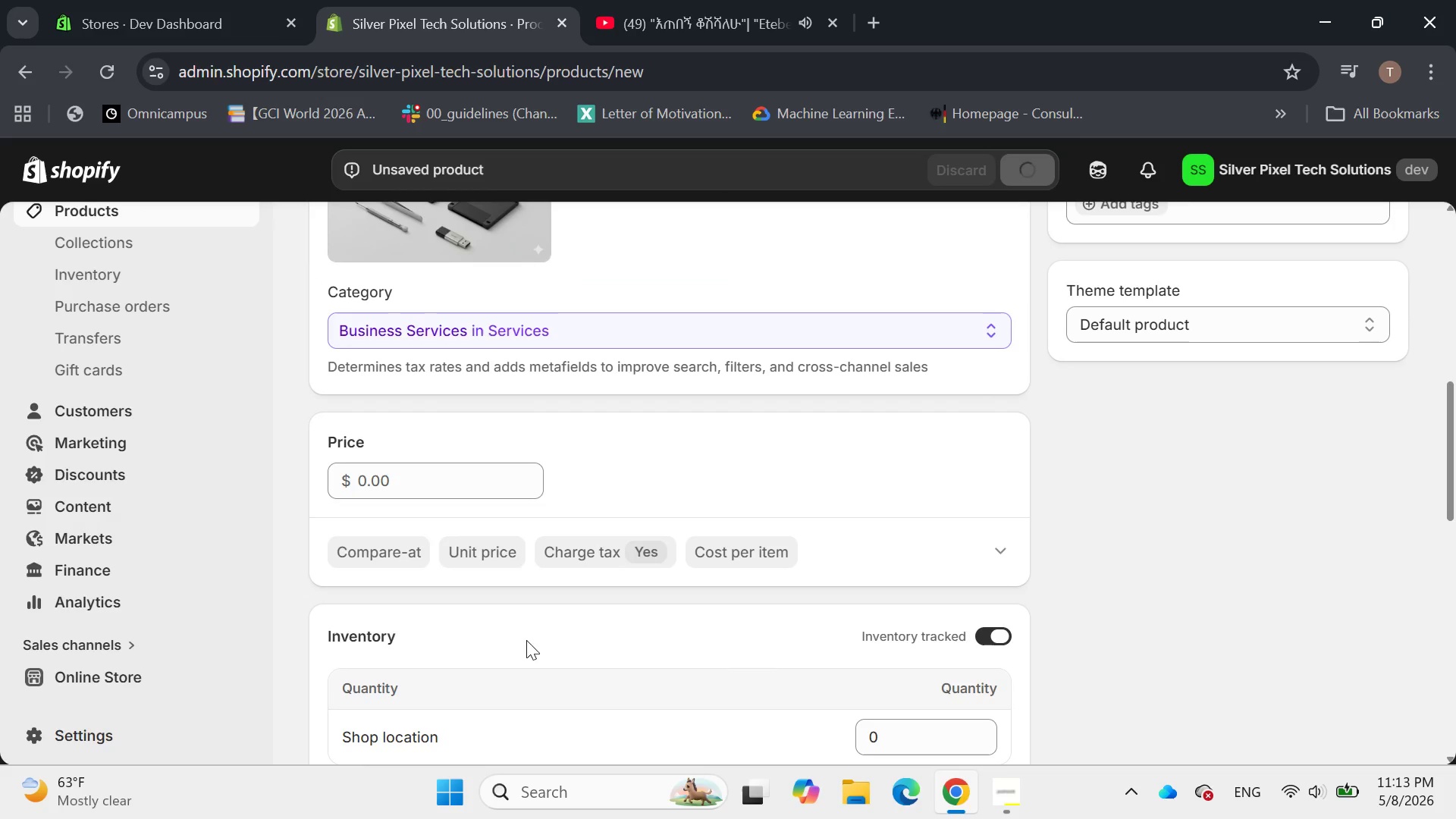 
left_click([365, 472])
 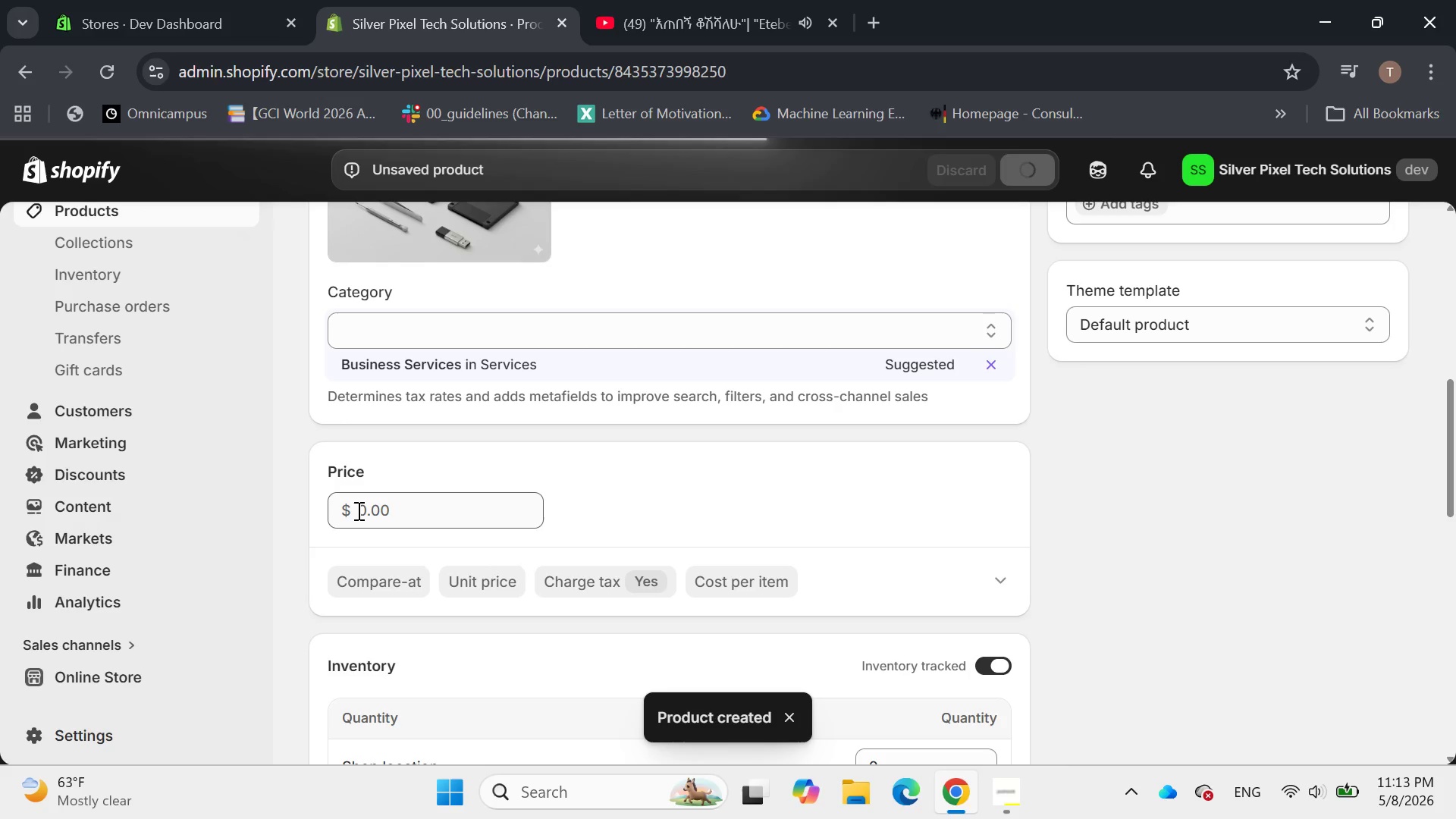 
double_click([357, 510])
 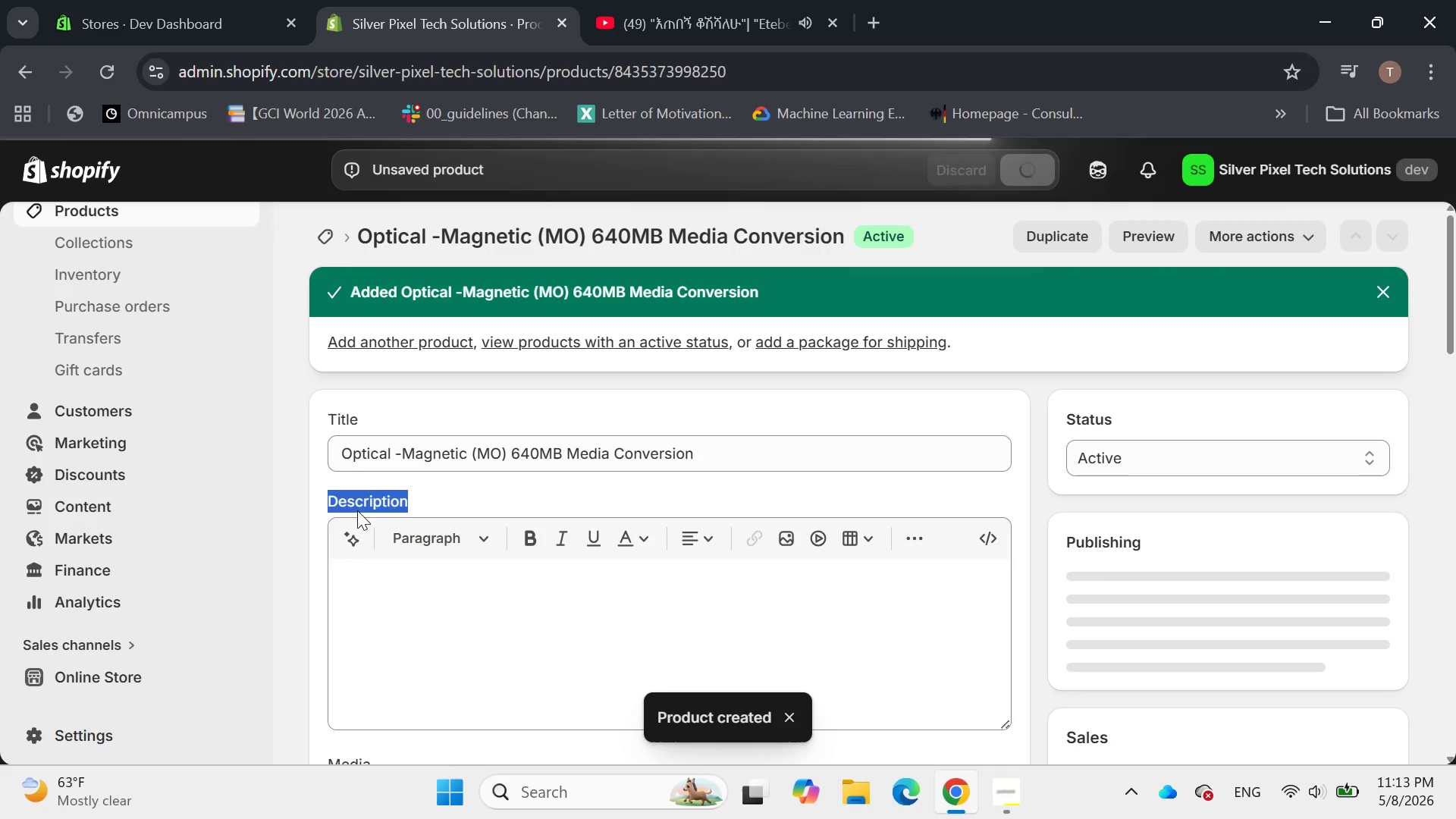 
triple_click([357, 510])
 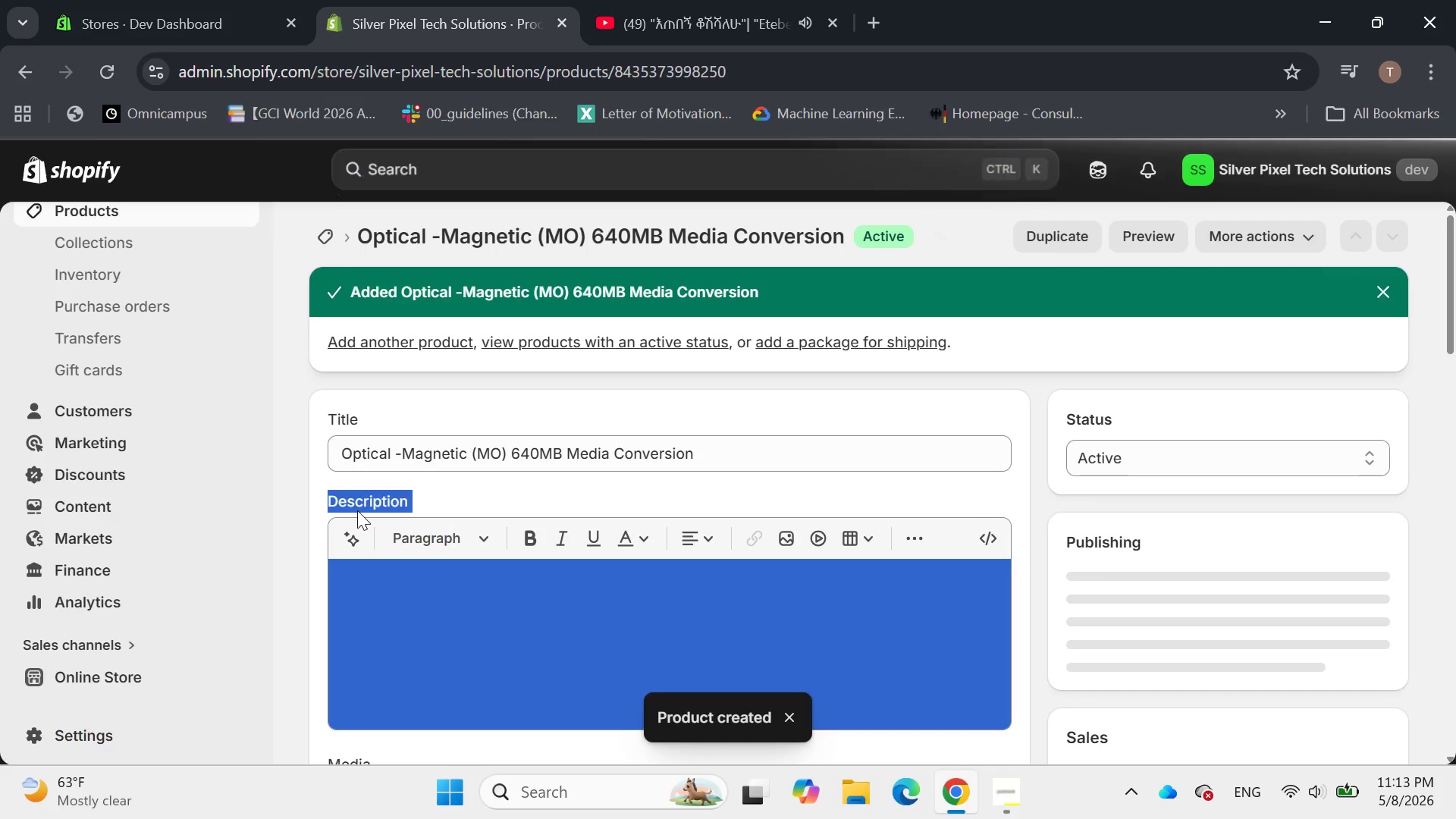 
triple_click([357, 510])
 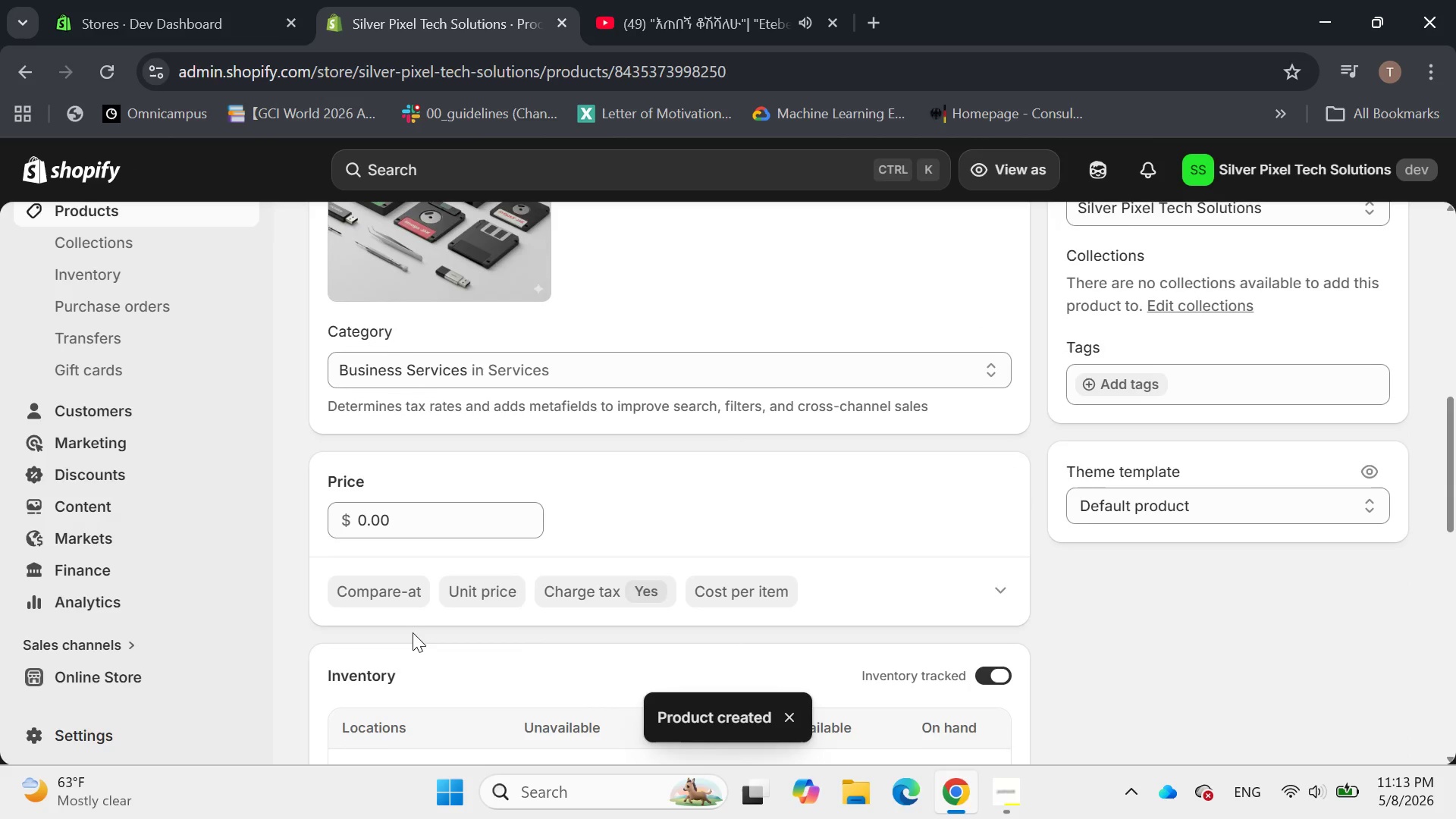 
left_click_drag(start_coordinate=[410, 509], to_coordinate=[340, 513])
 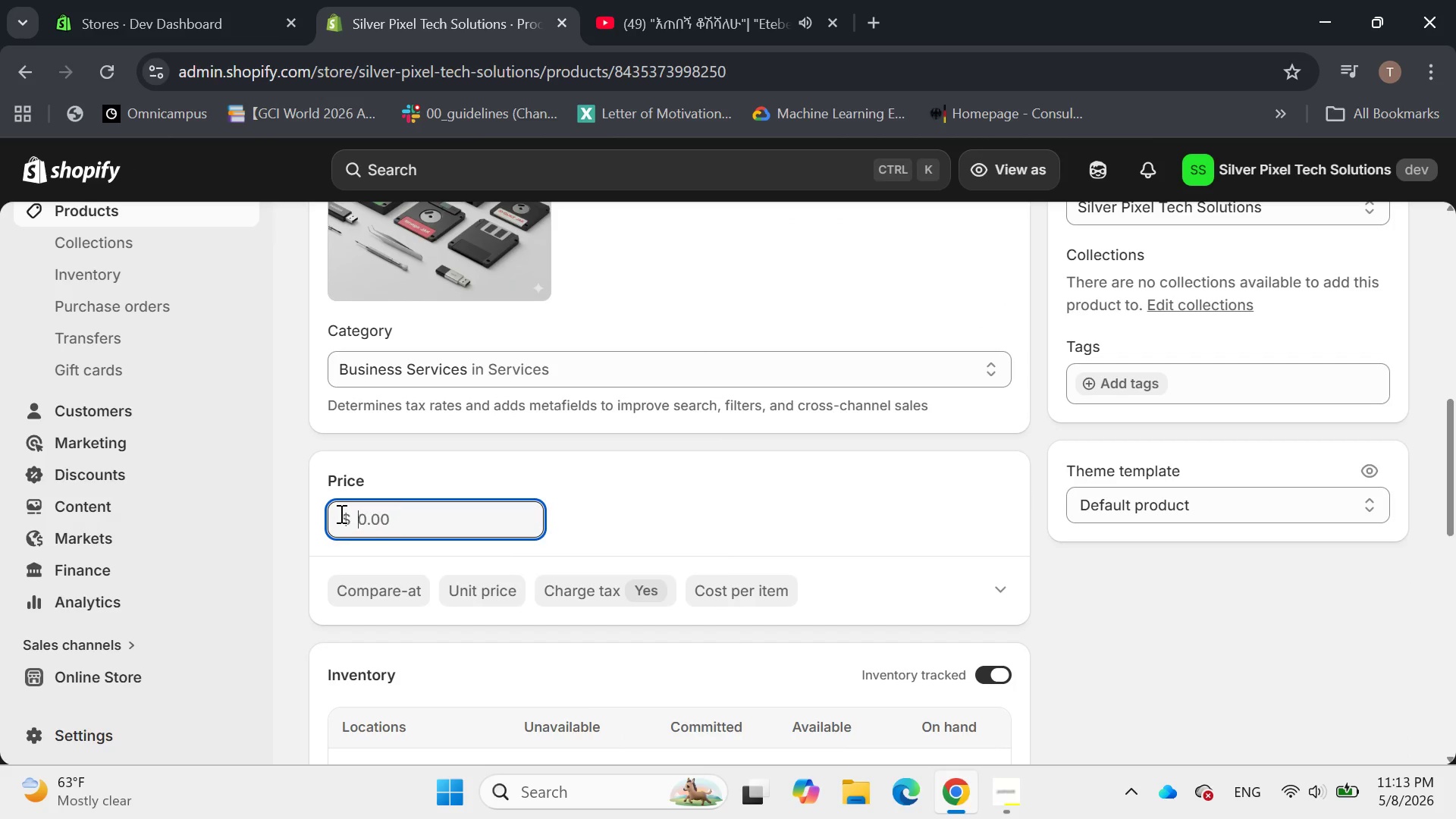 
key(Backspace)
type(110)
 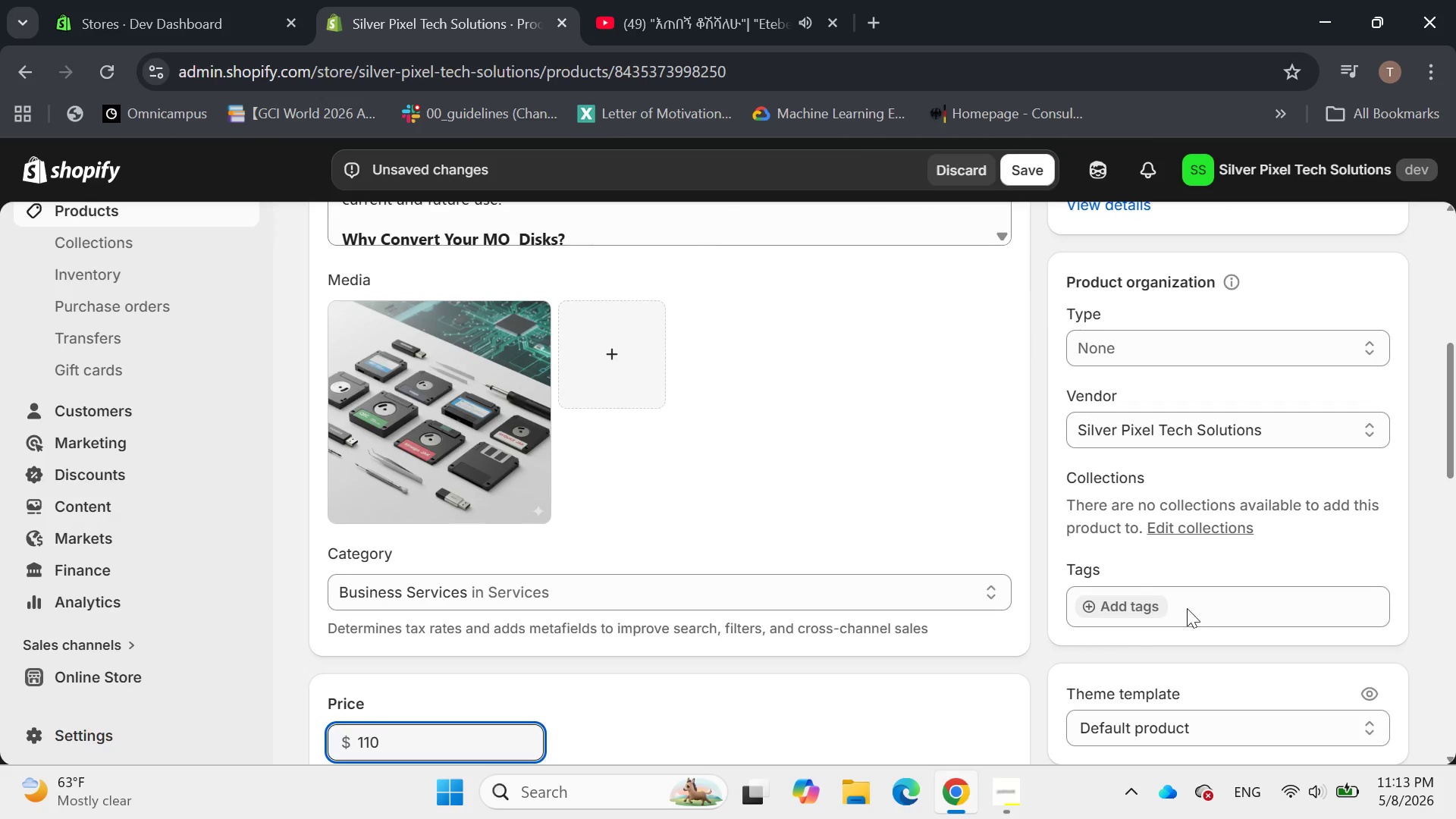 
left_click([1133, 604])
 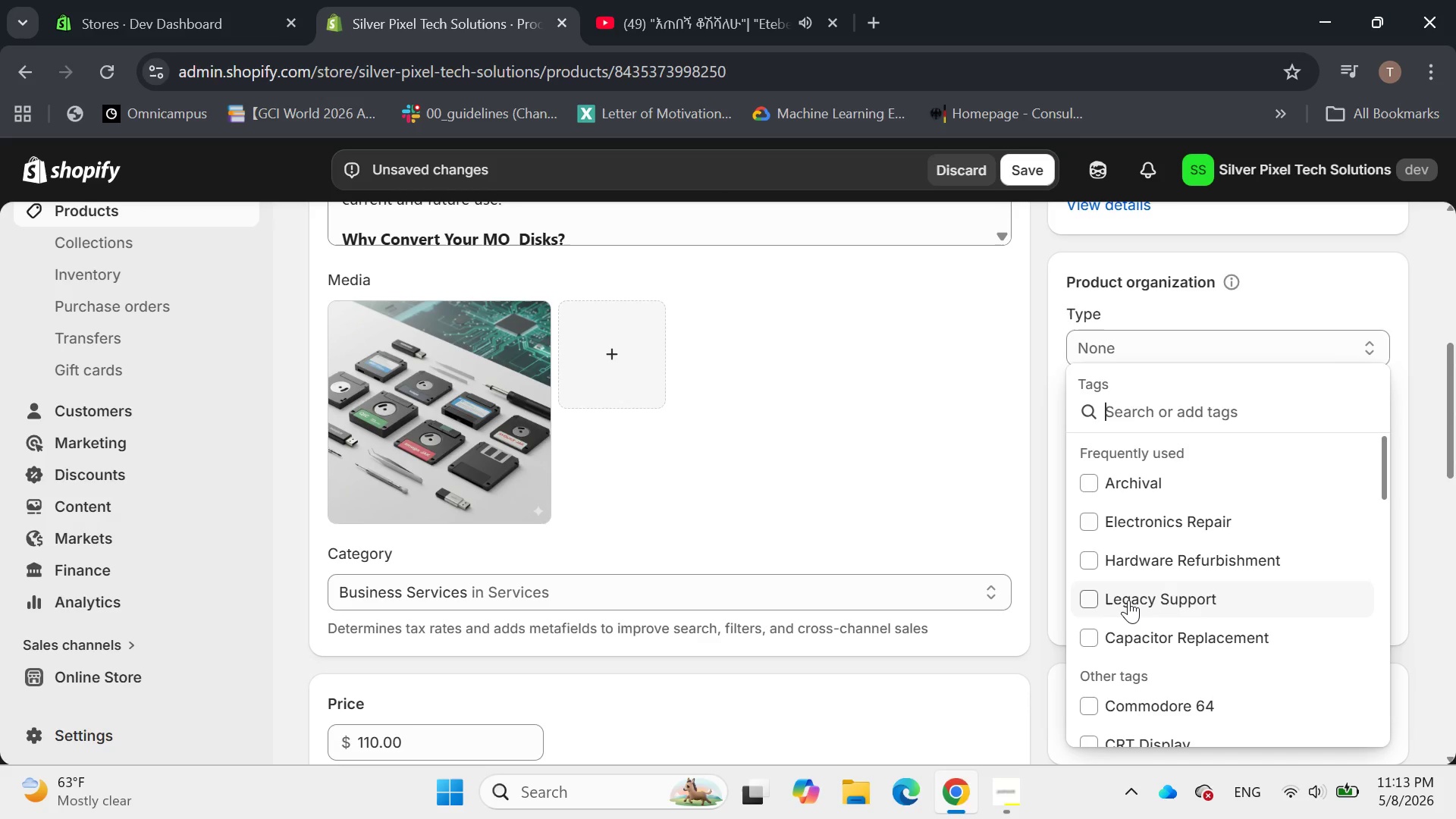 
wait(15.83)
 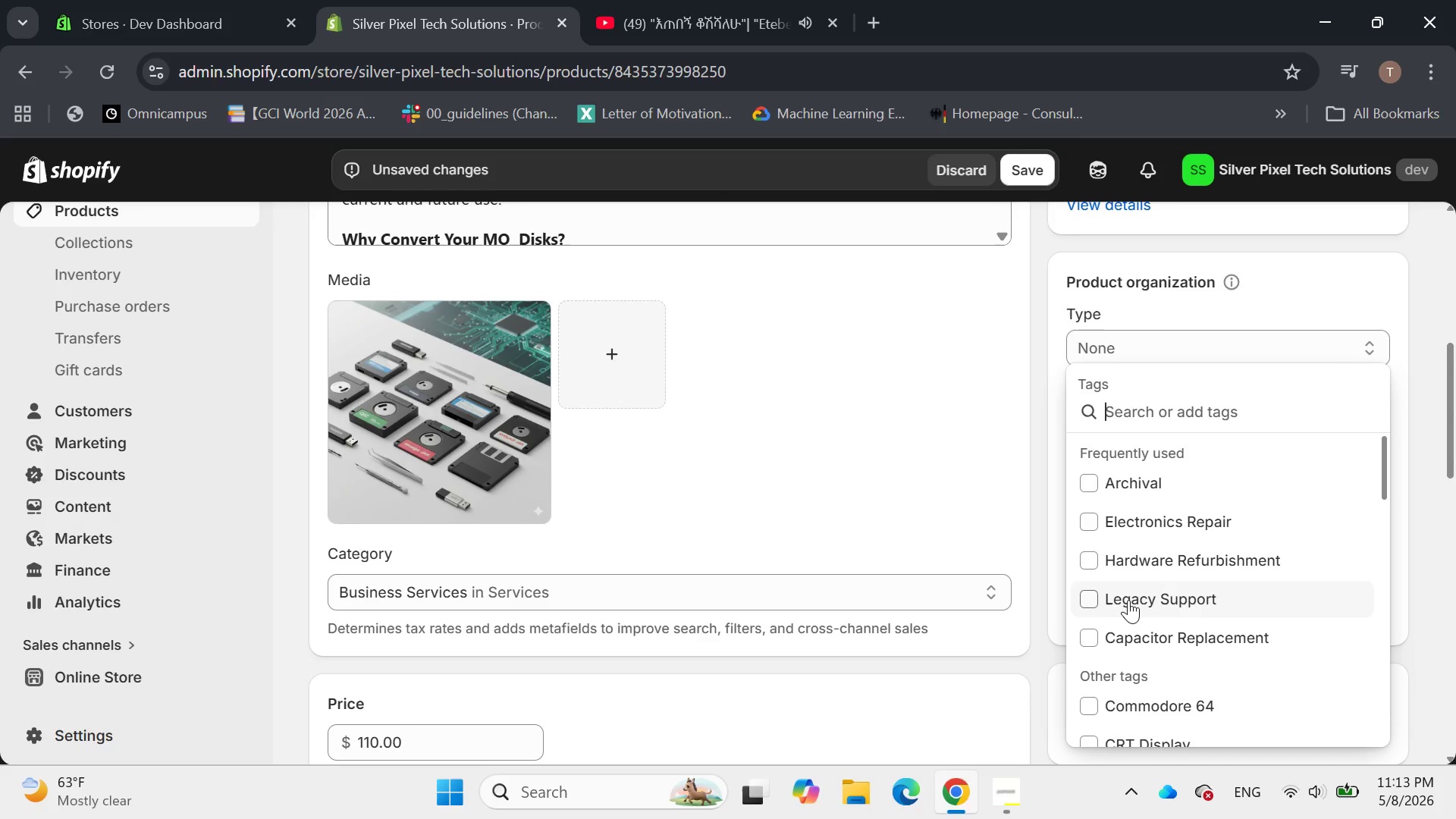 
left_click([956, 400])
 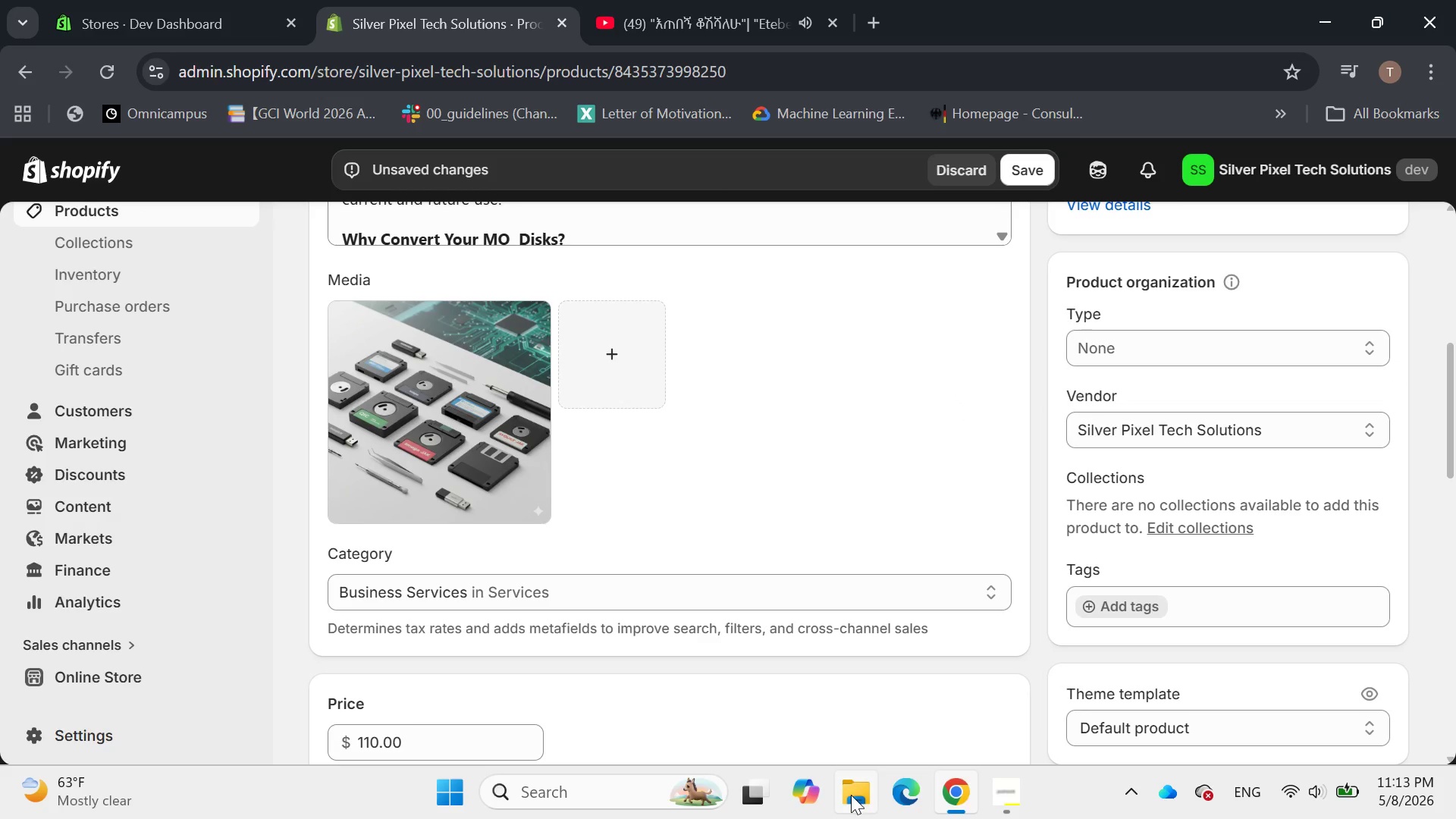 
left_click([850, 792])
 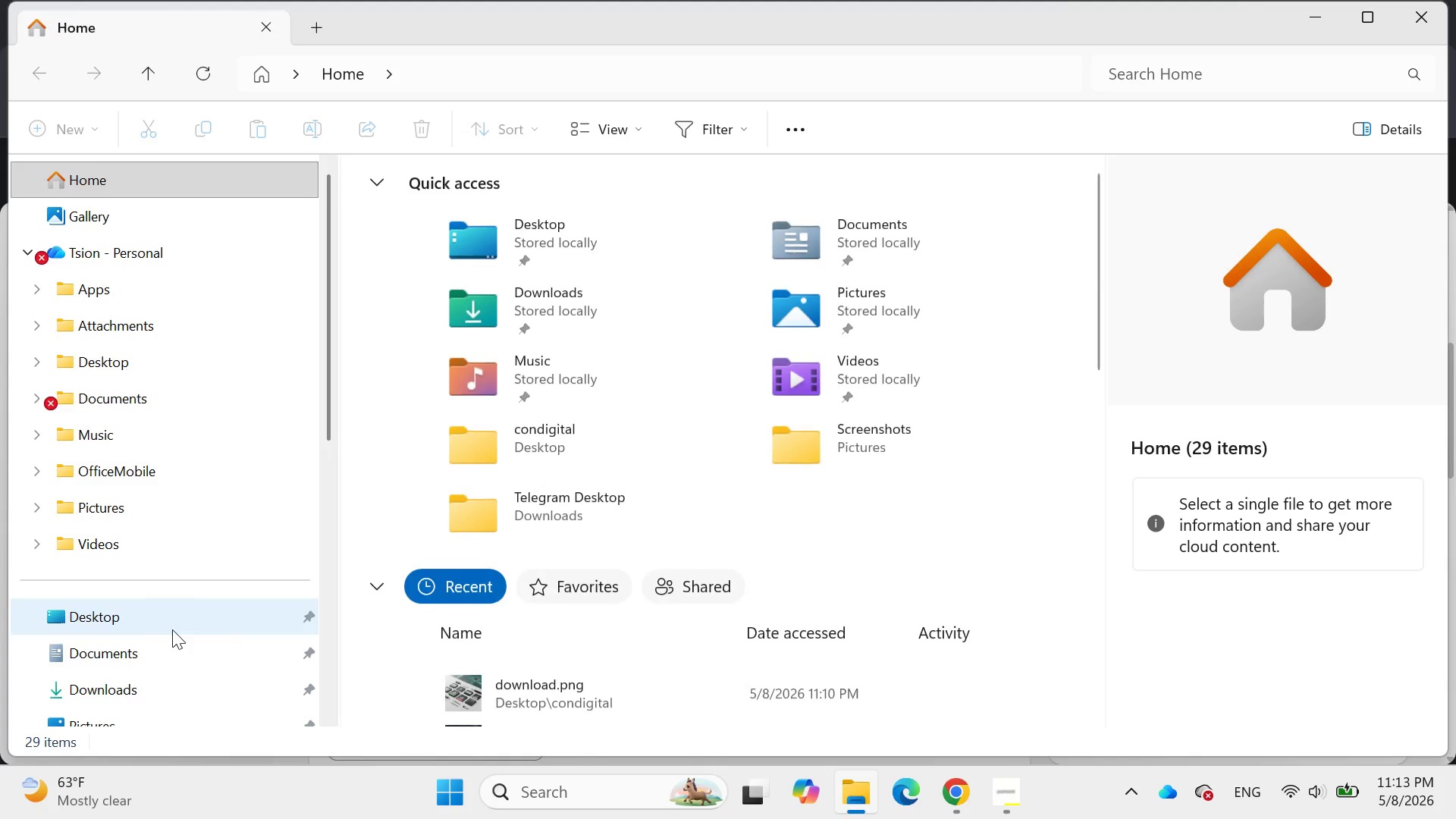 
double_click([598, 431])
 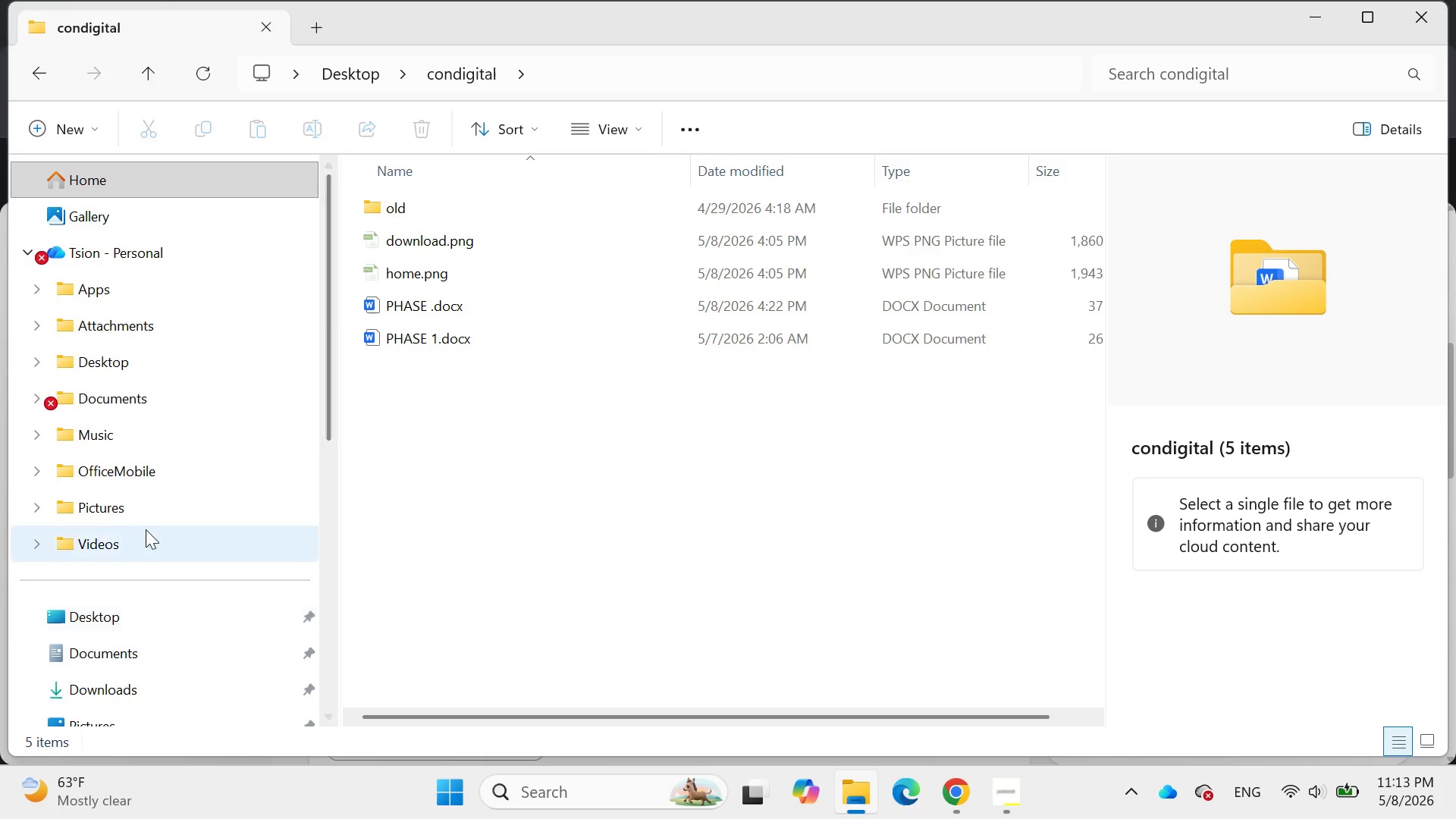 
double_click([148, 686])
 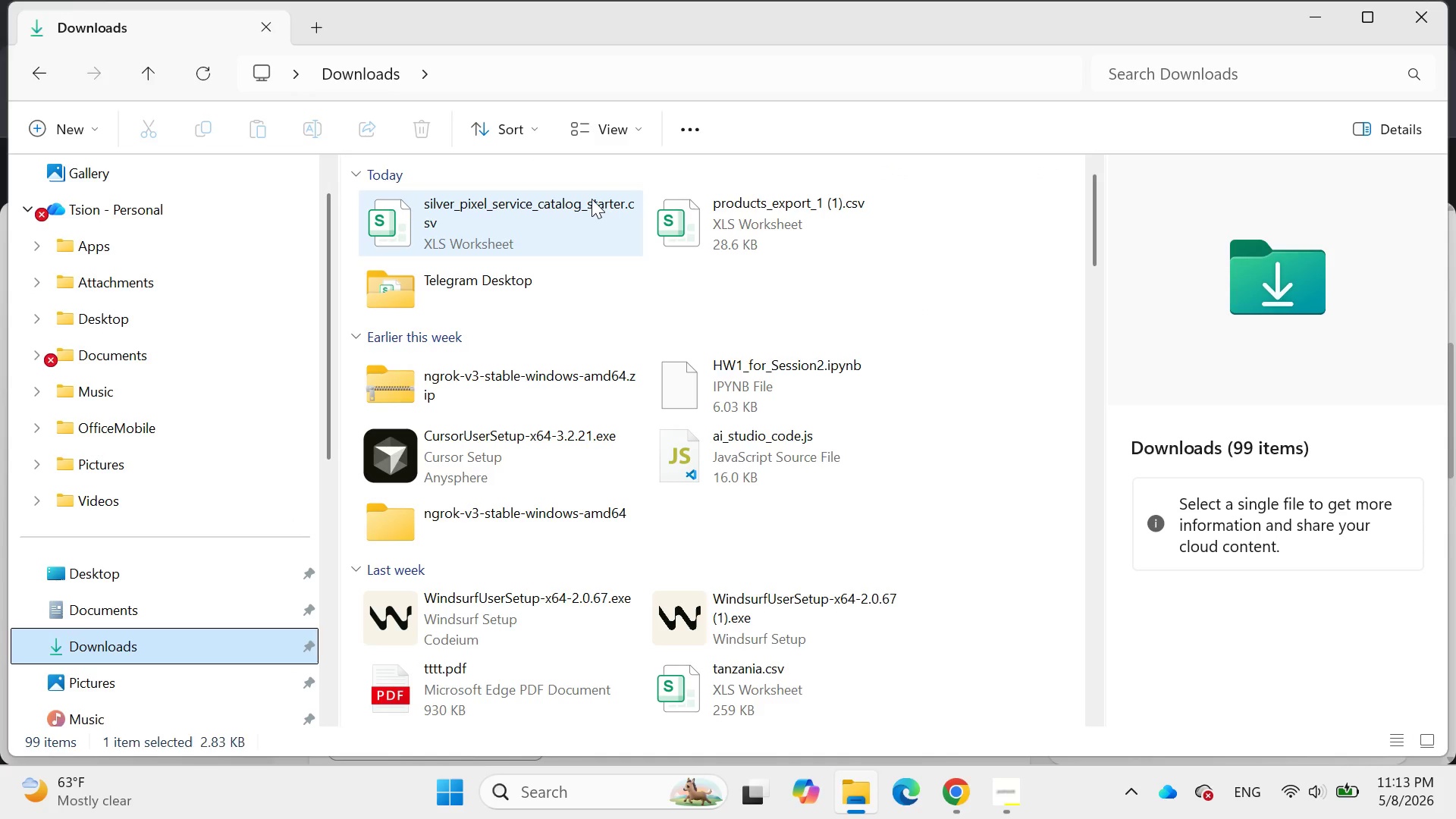 
double_click([592, 199])
 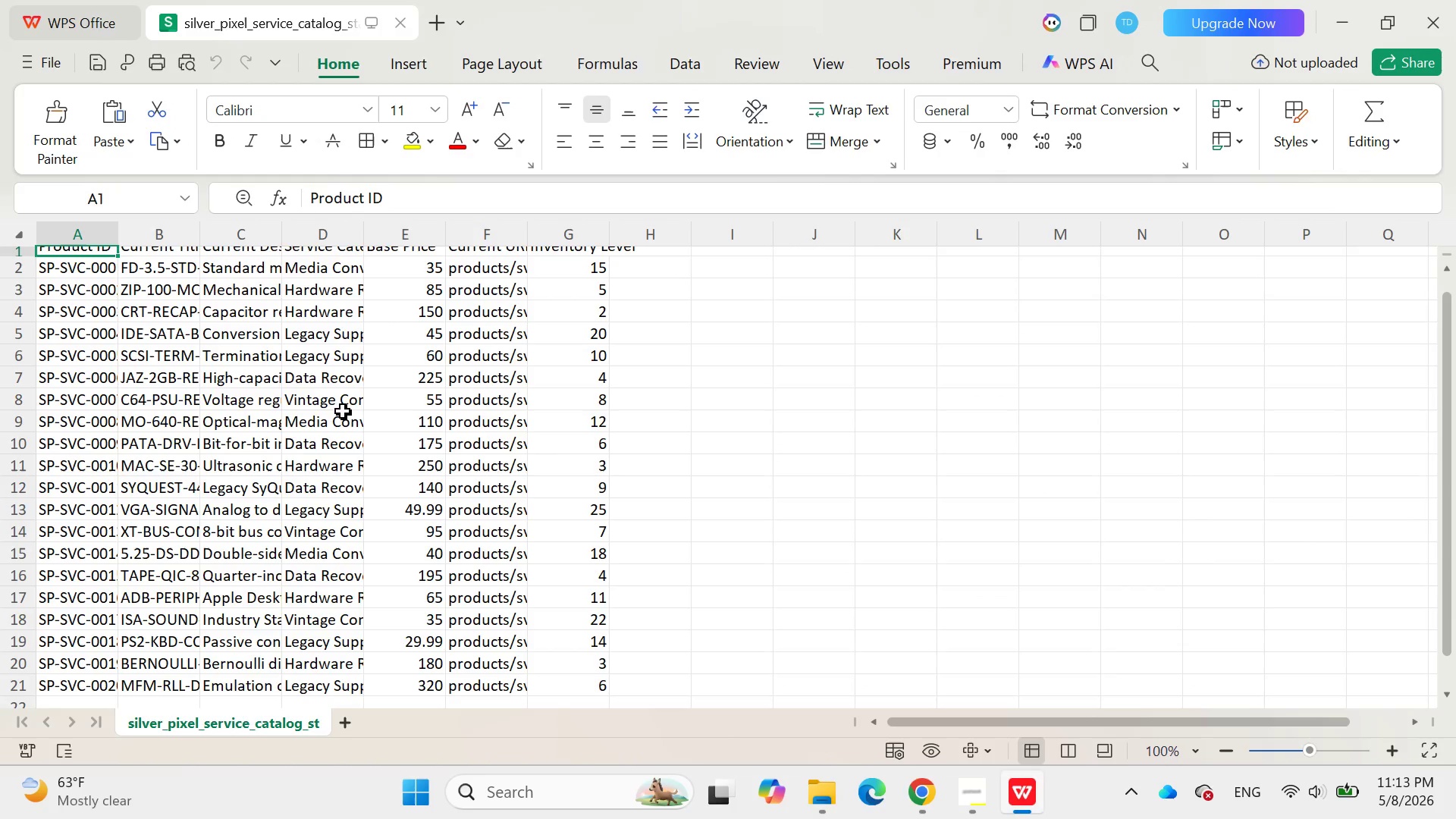 
wait(5.97)
 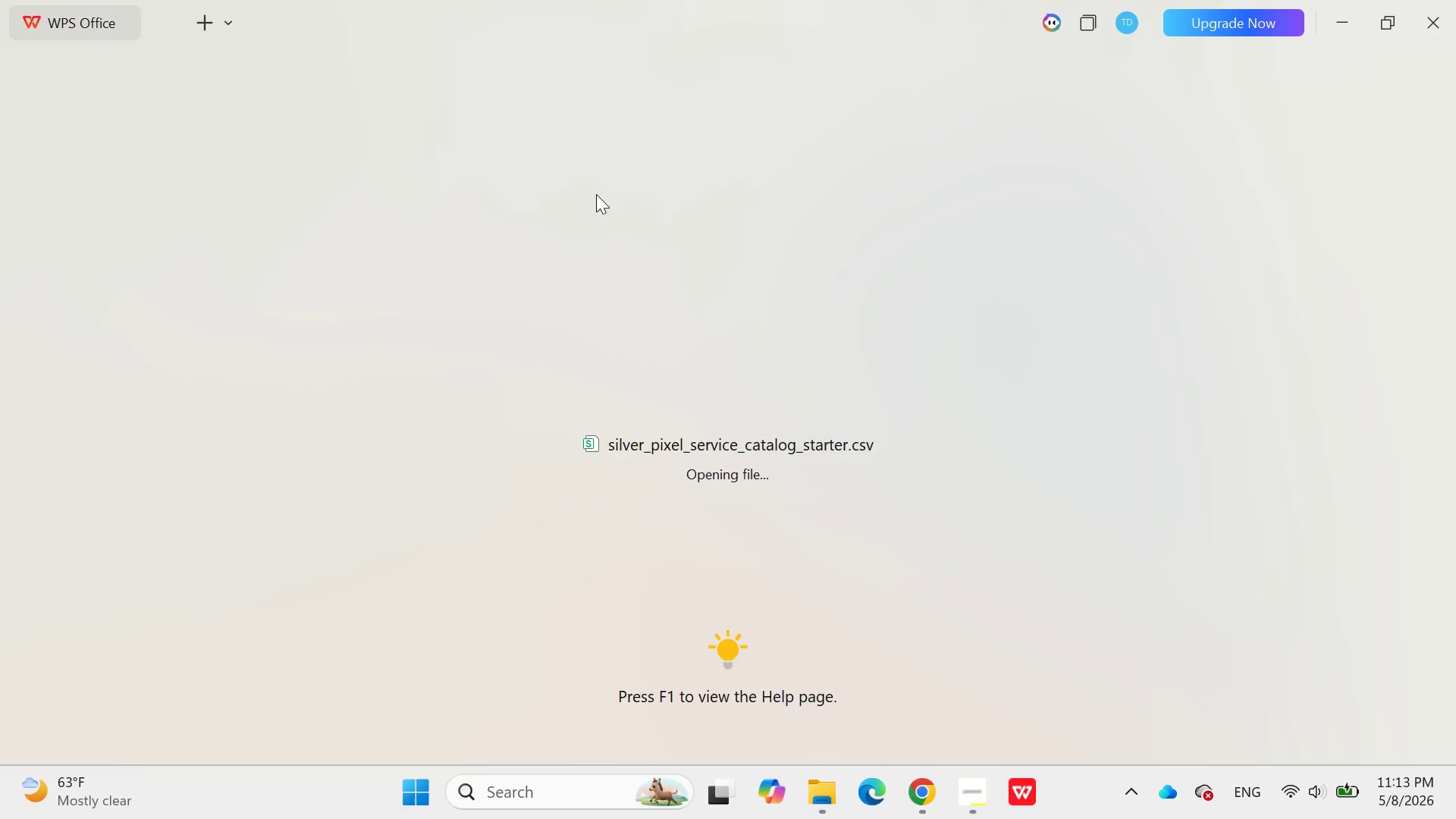 
left_click_drag(start_coordinate=[117, 239], to_coordinate=[251, 235])
 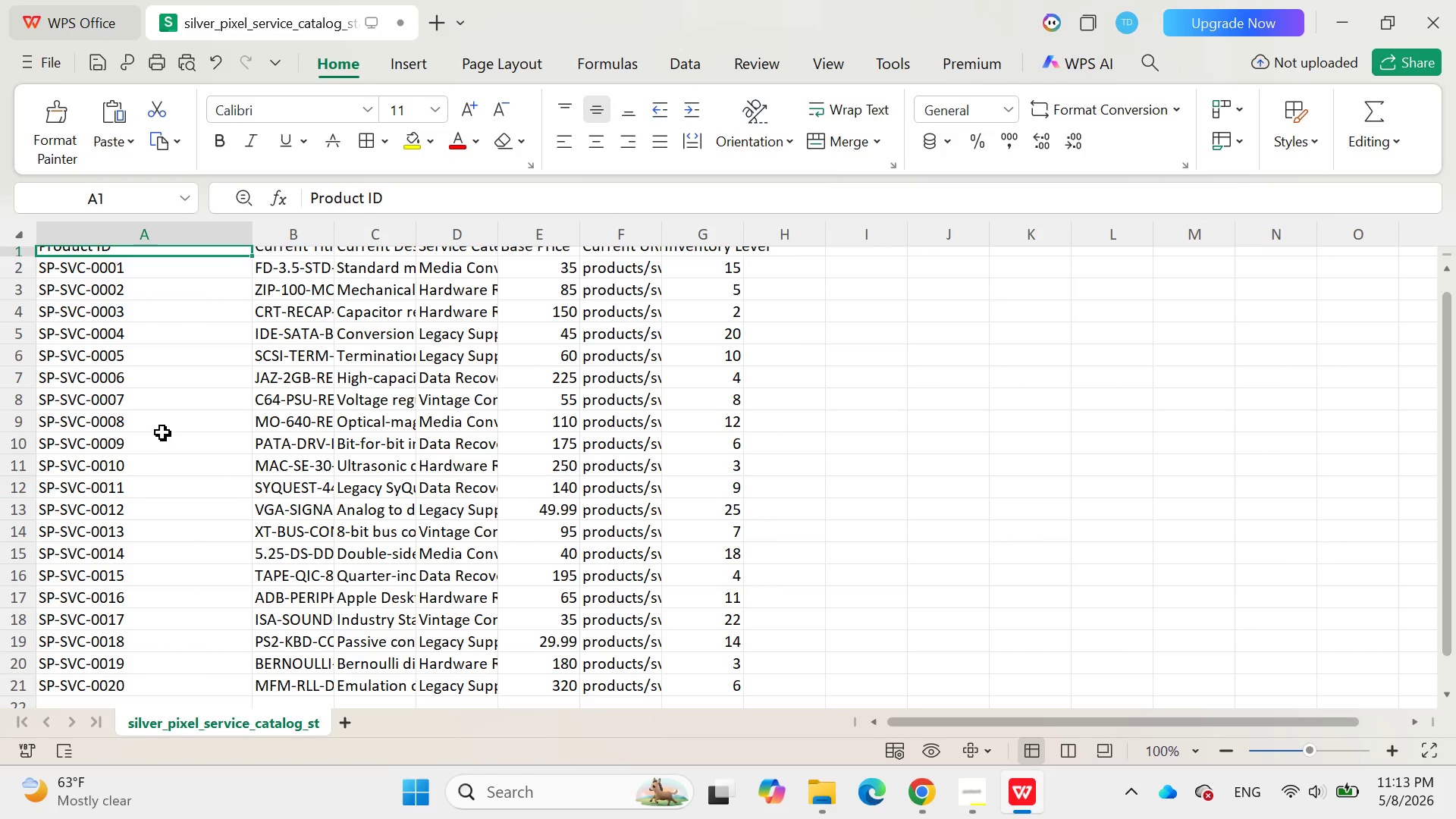 
left_click([162, 430])
 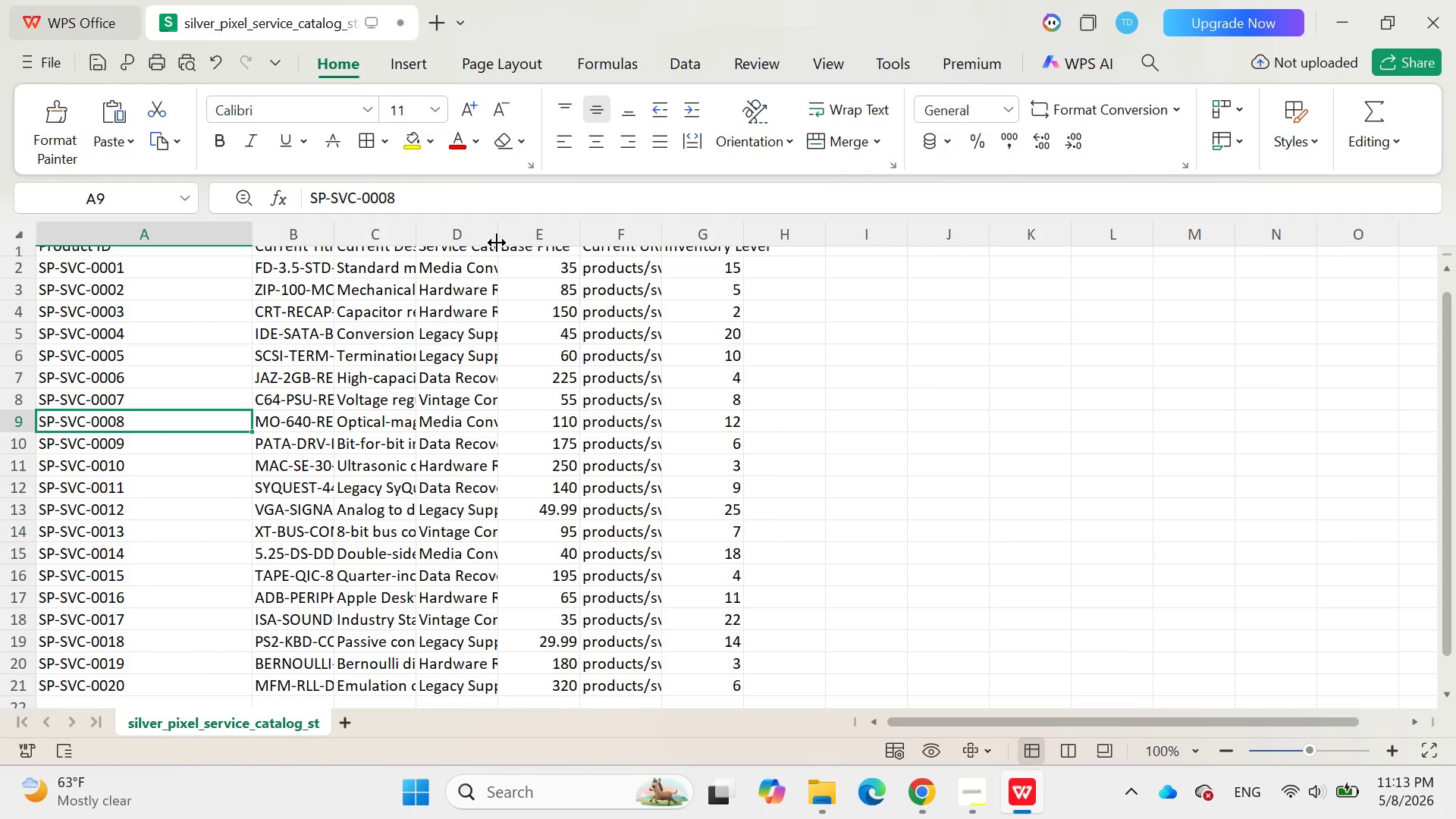 
left_click_drag(start_coordinate=[498, 234], to_coordinate=[681, 254])
 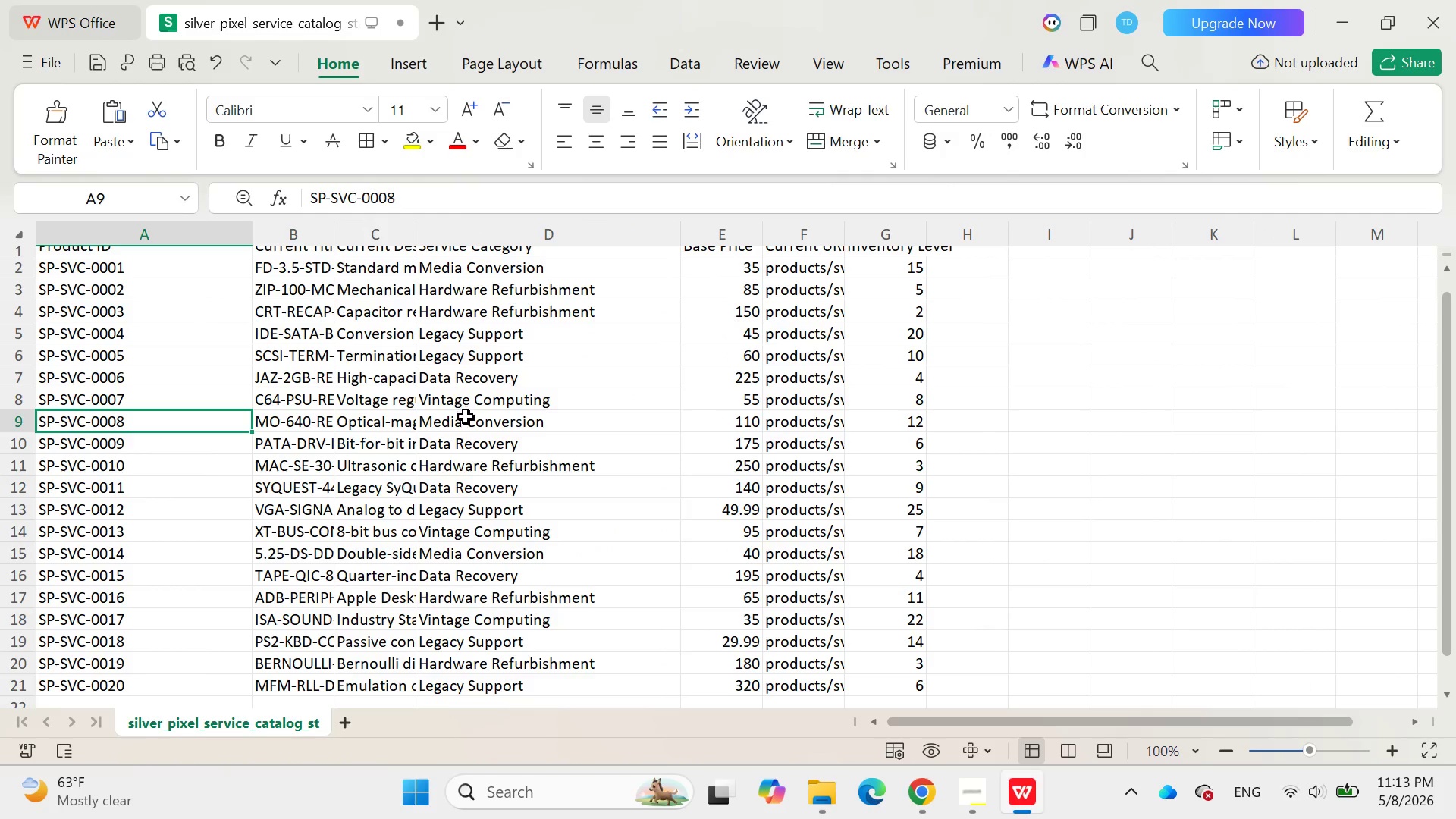 
left_click([465, 419])
 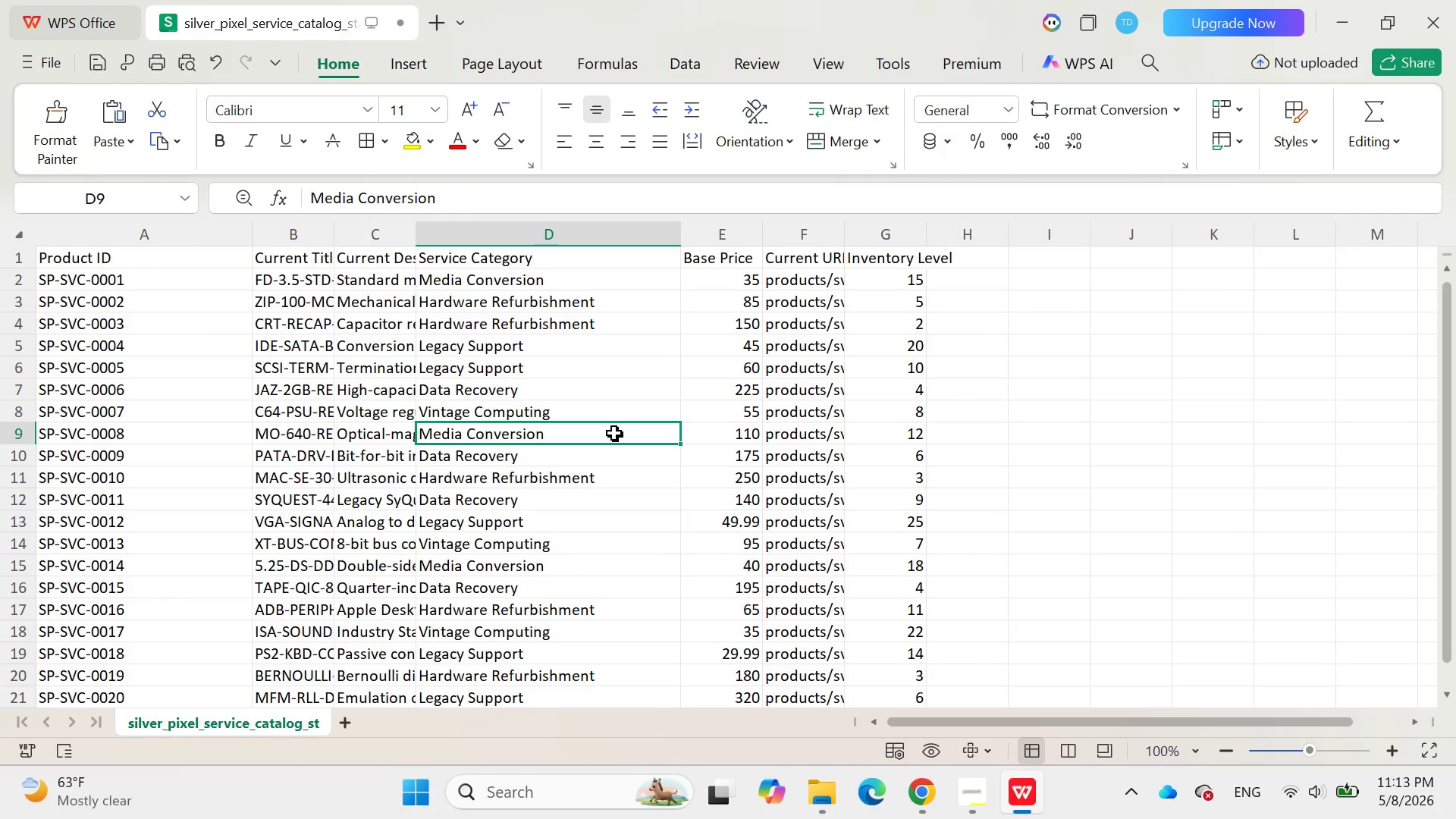 
wait(8.39)
 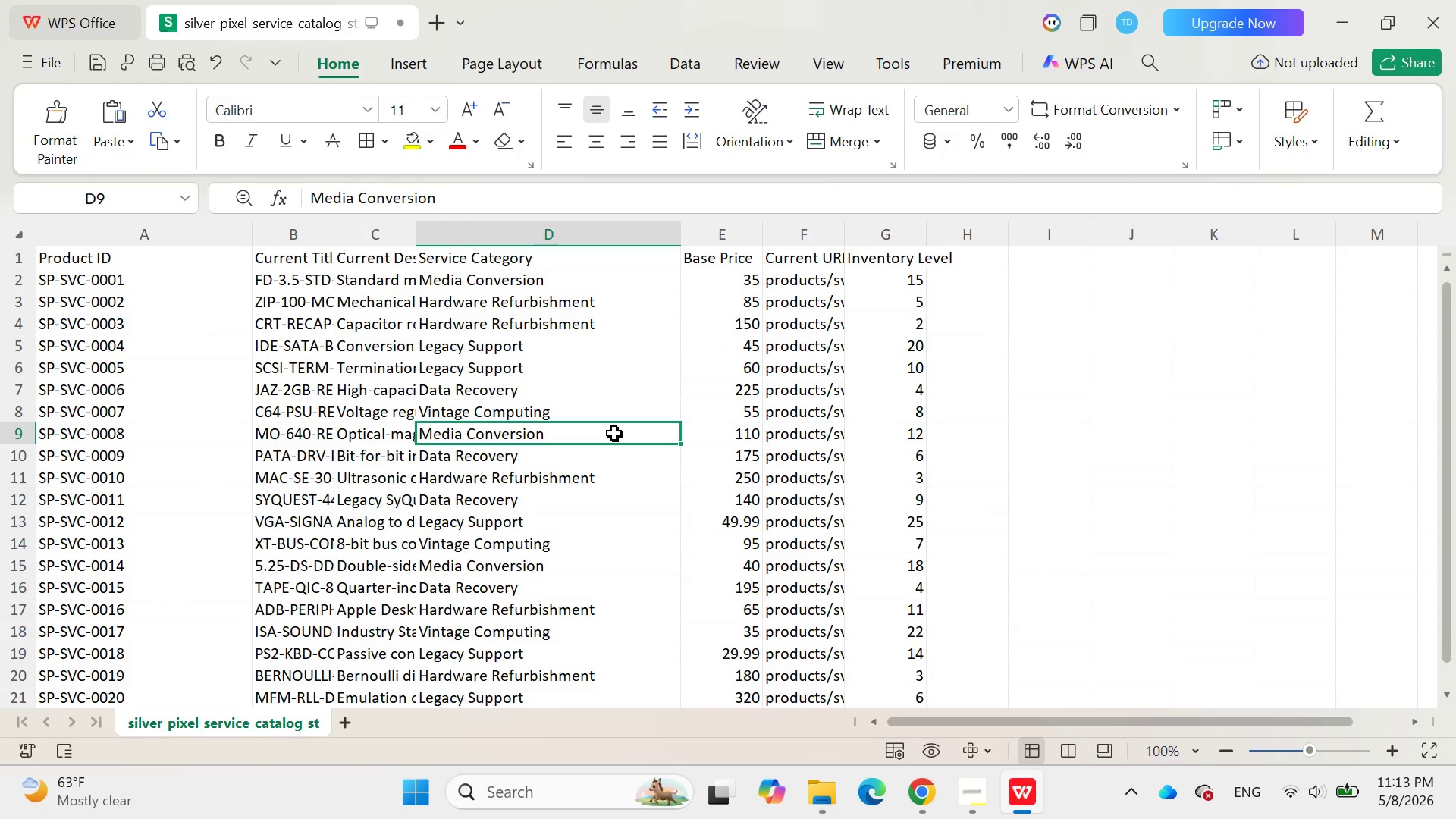 
left_click([1350, 16])
 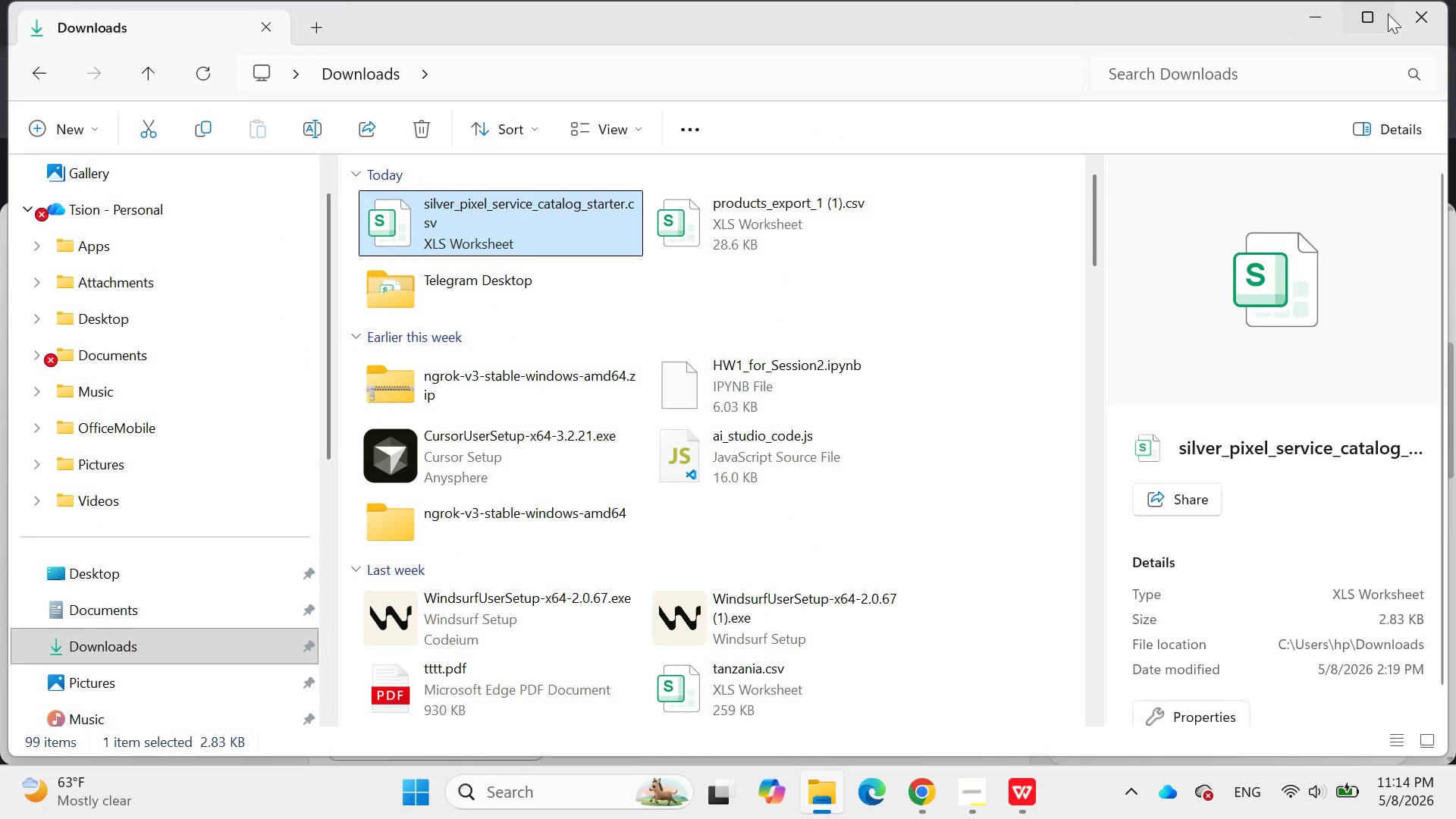 
left_click([1421, 6])
 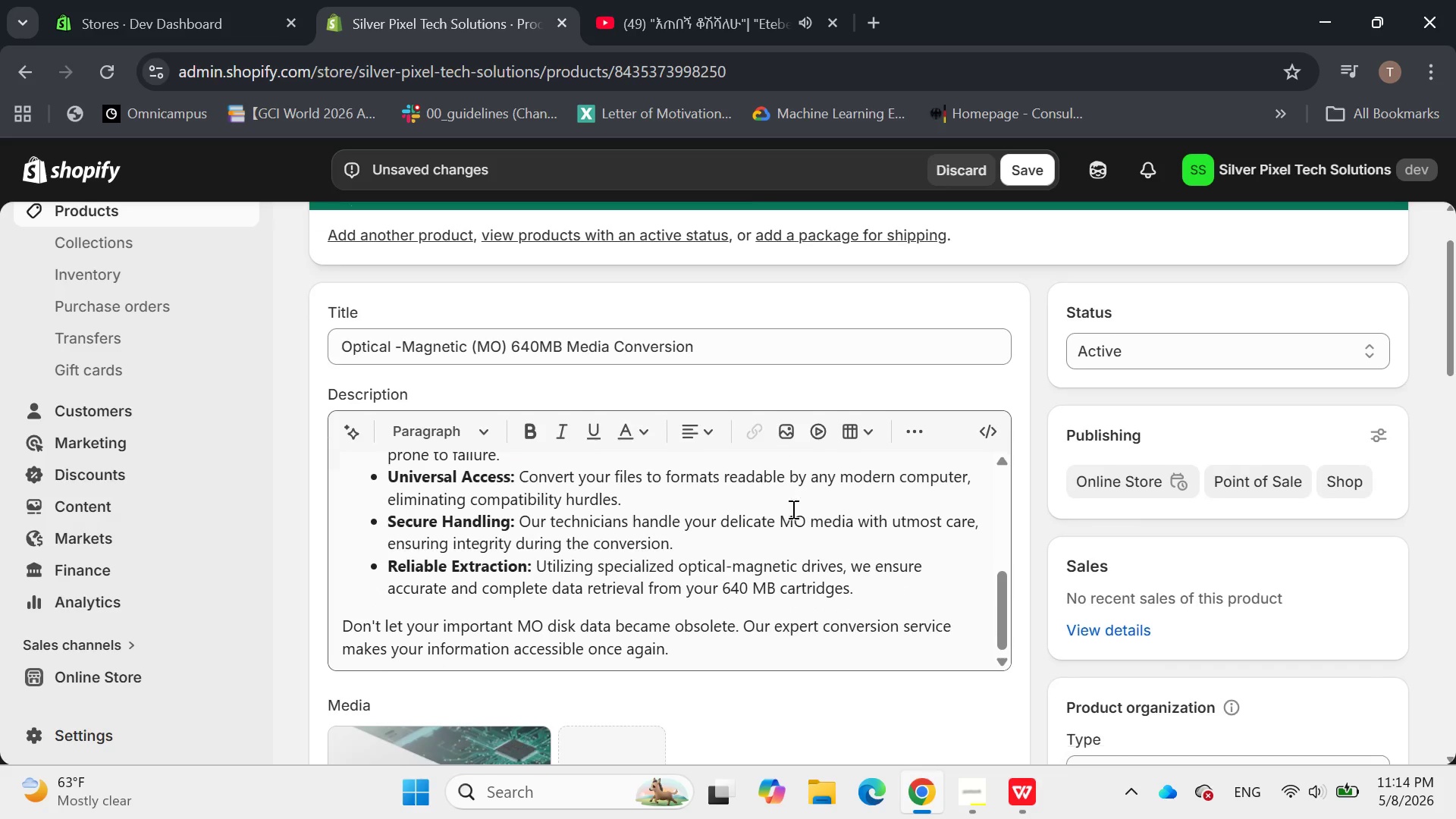 
wait(7.73)
 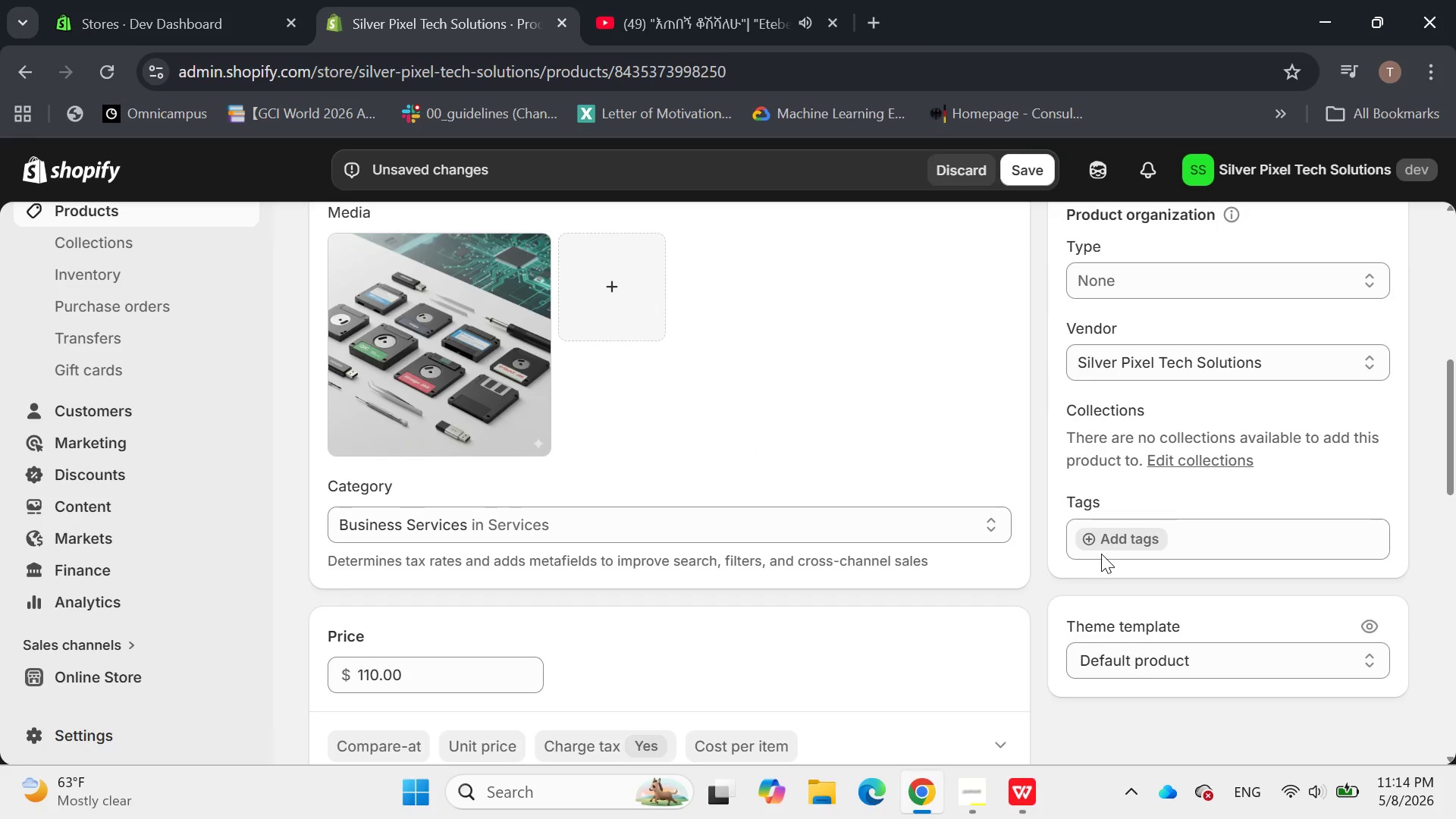 
left_click([1138, 600])
 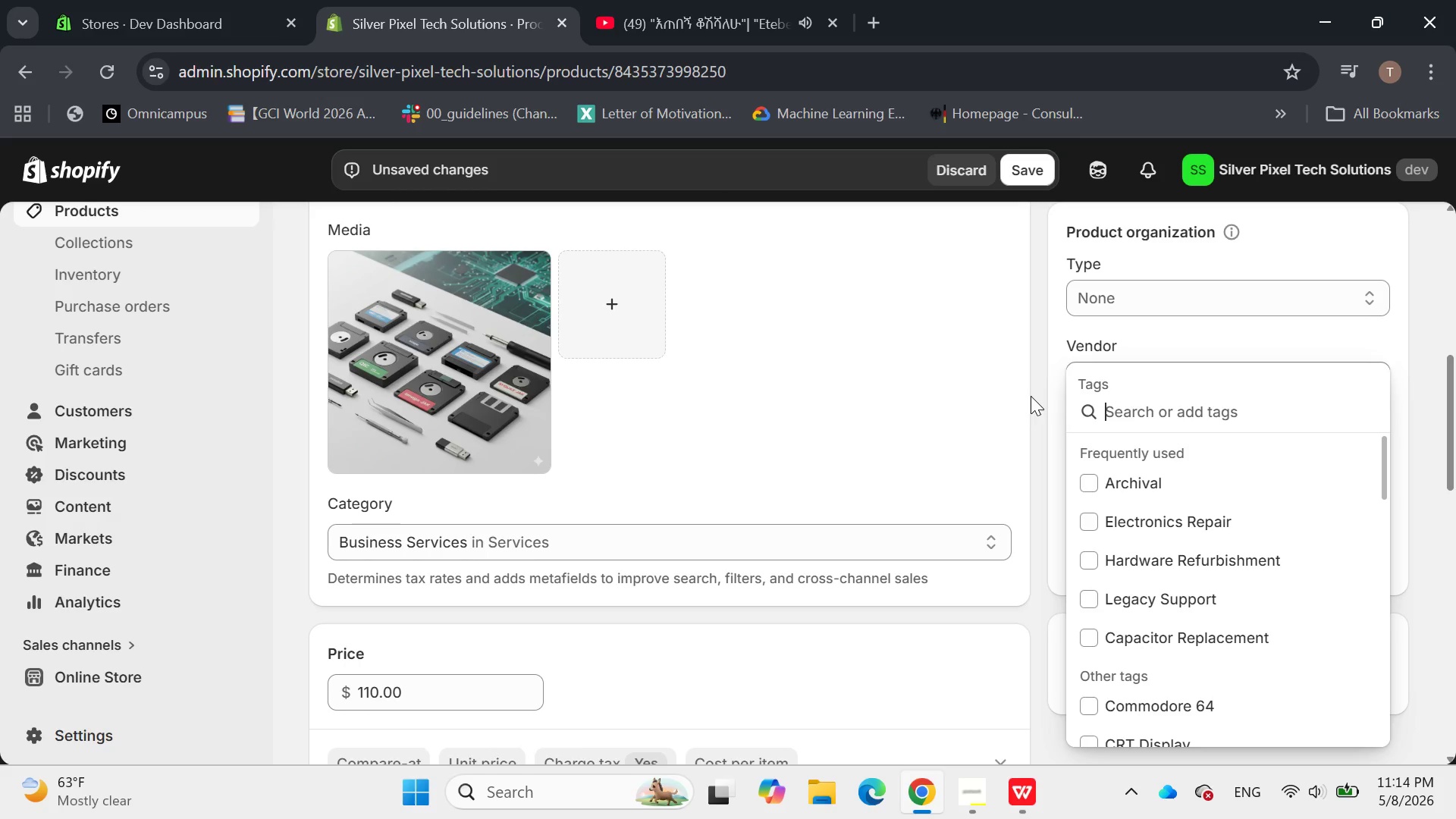 
wait(18.22)
 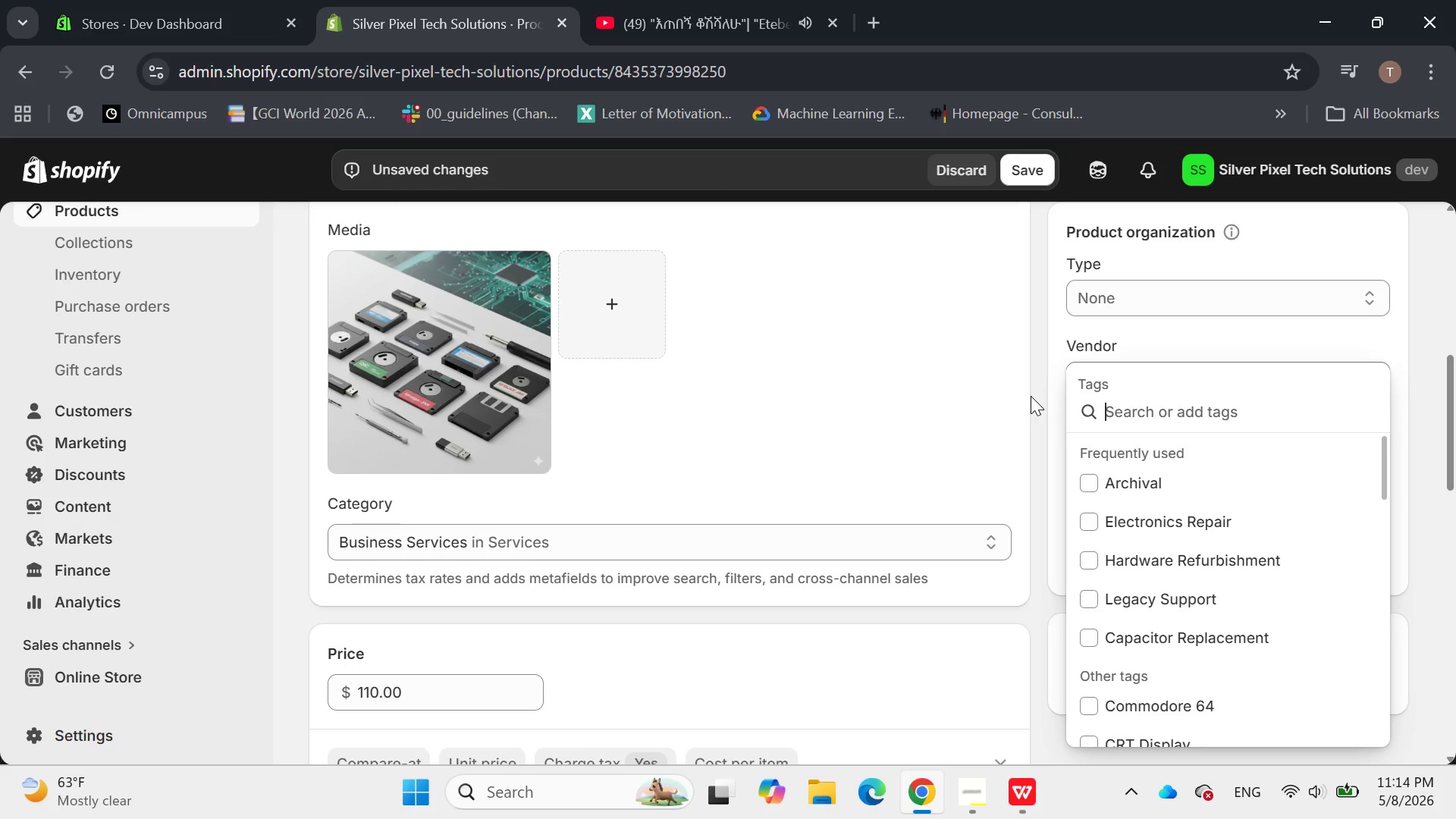 
type(Media )
 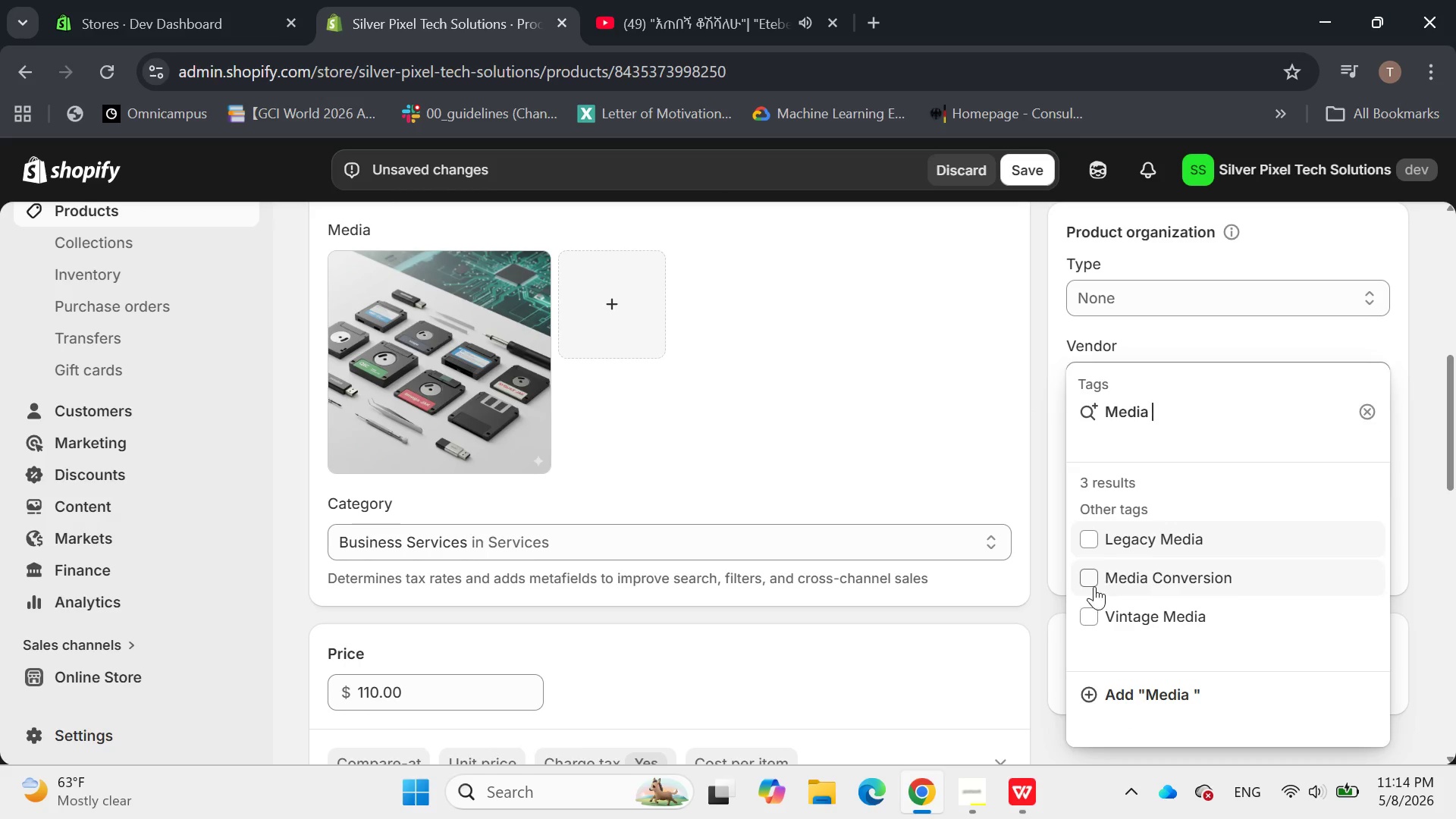 
left_click([1089, 582])
 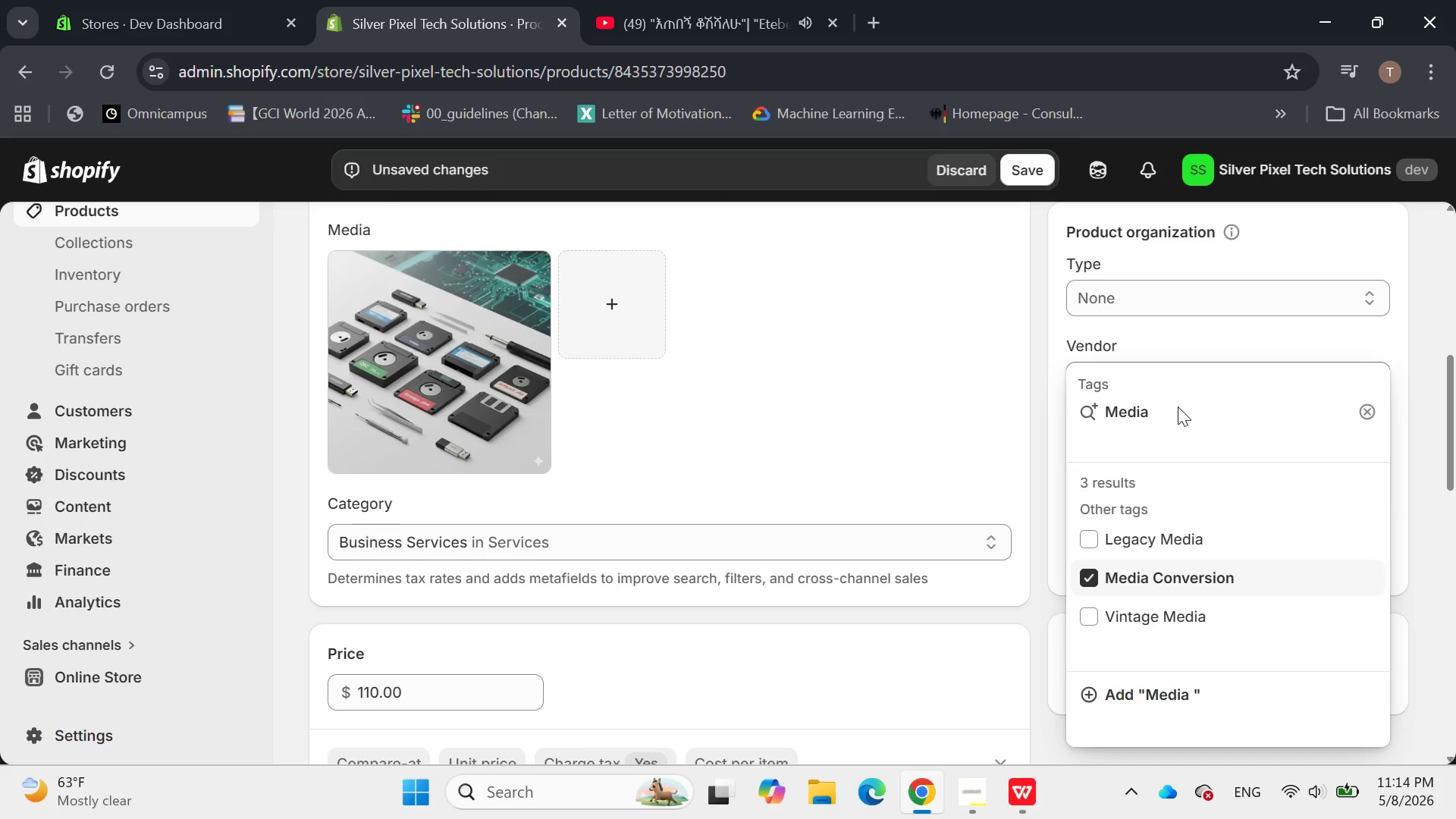 
left_click([1165, 409])
 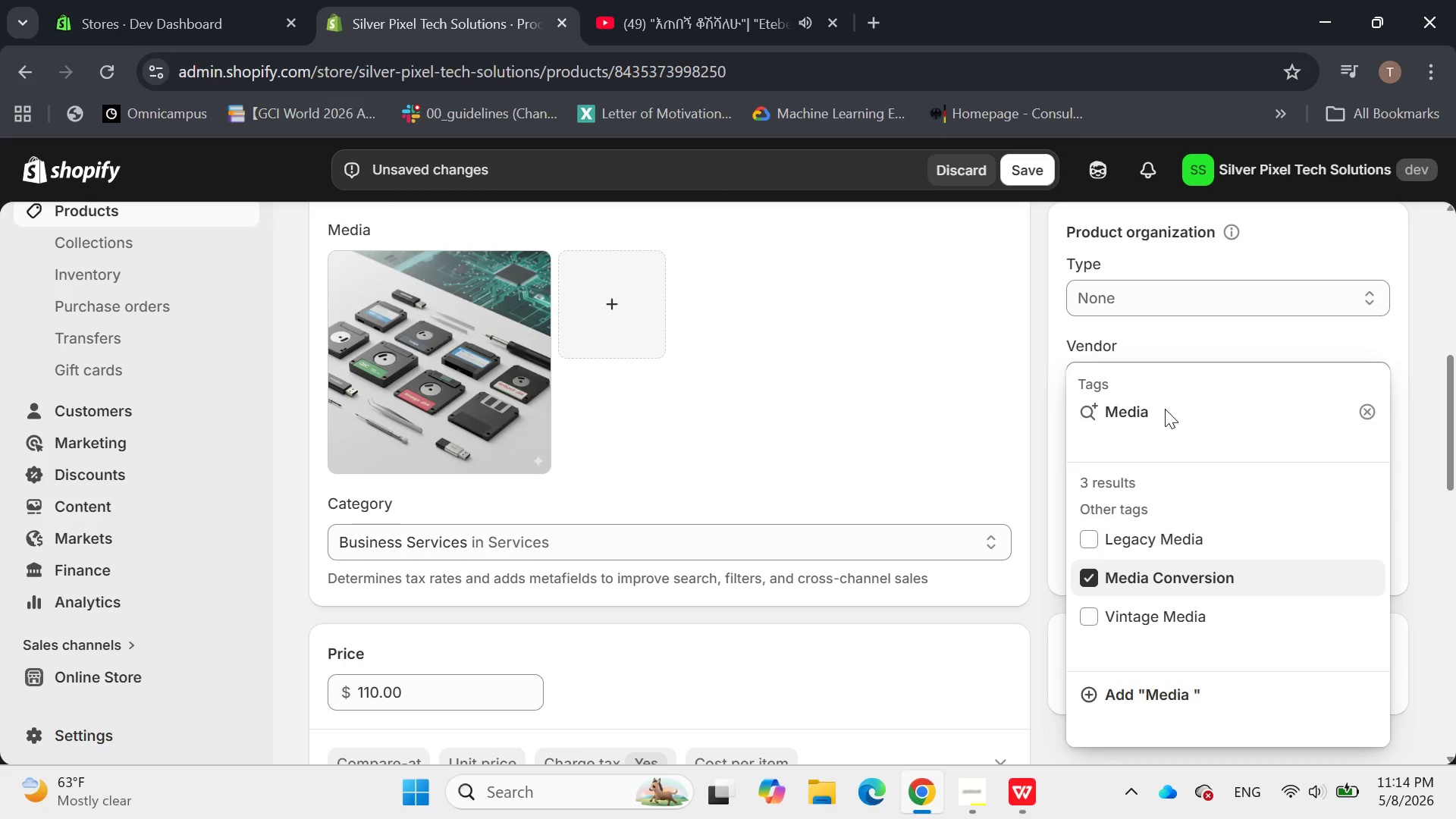 
hold_key(key=Backspace, duration=0.94)
 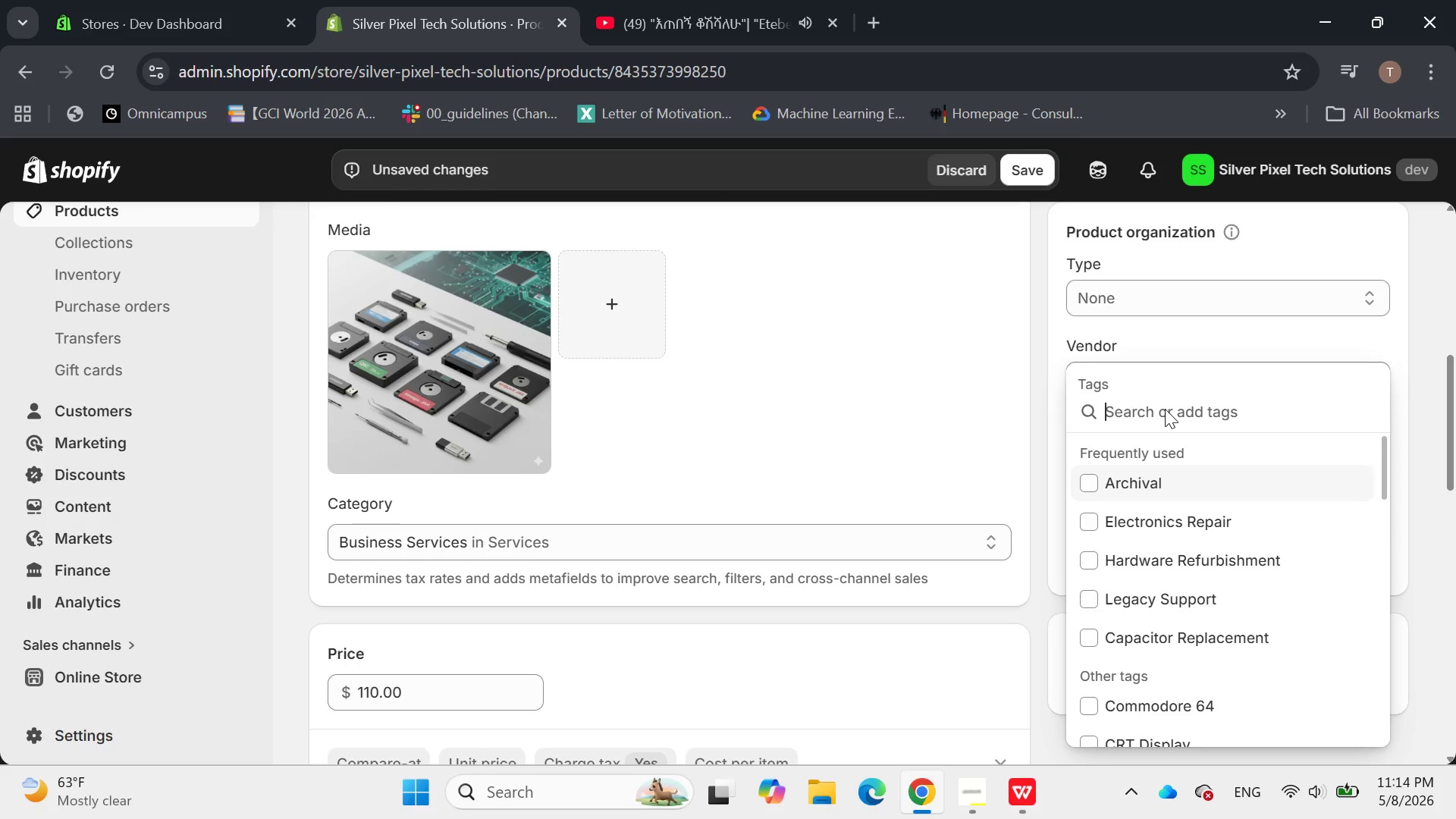 
type(Da)
key(Backspace)
key(Backspace)
 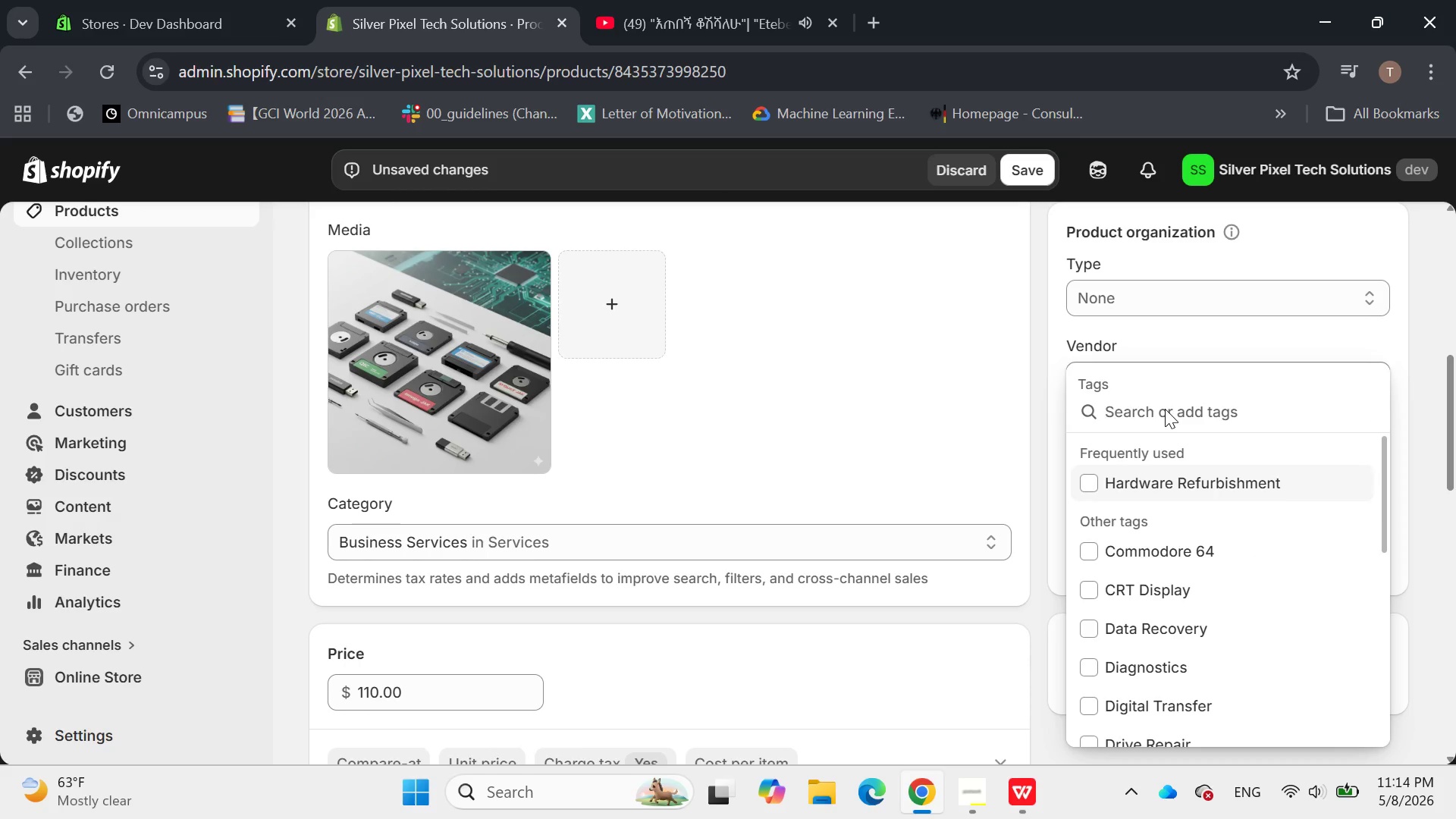 
wait(6.74)
 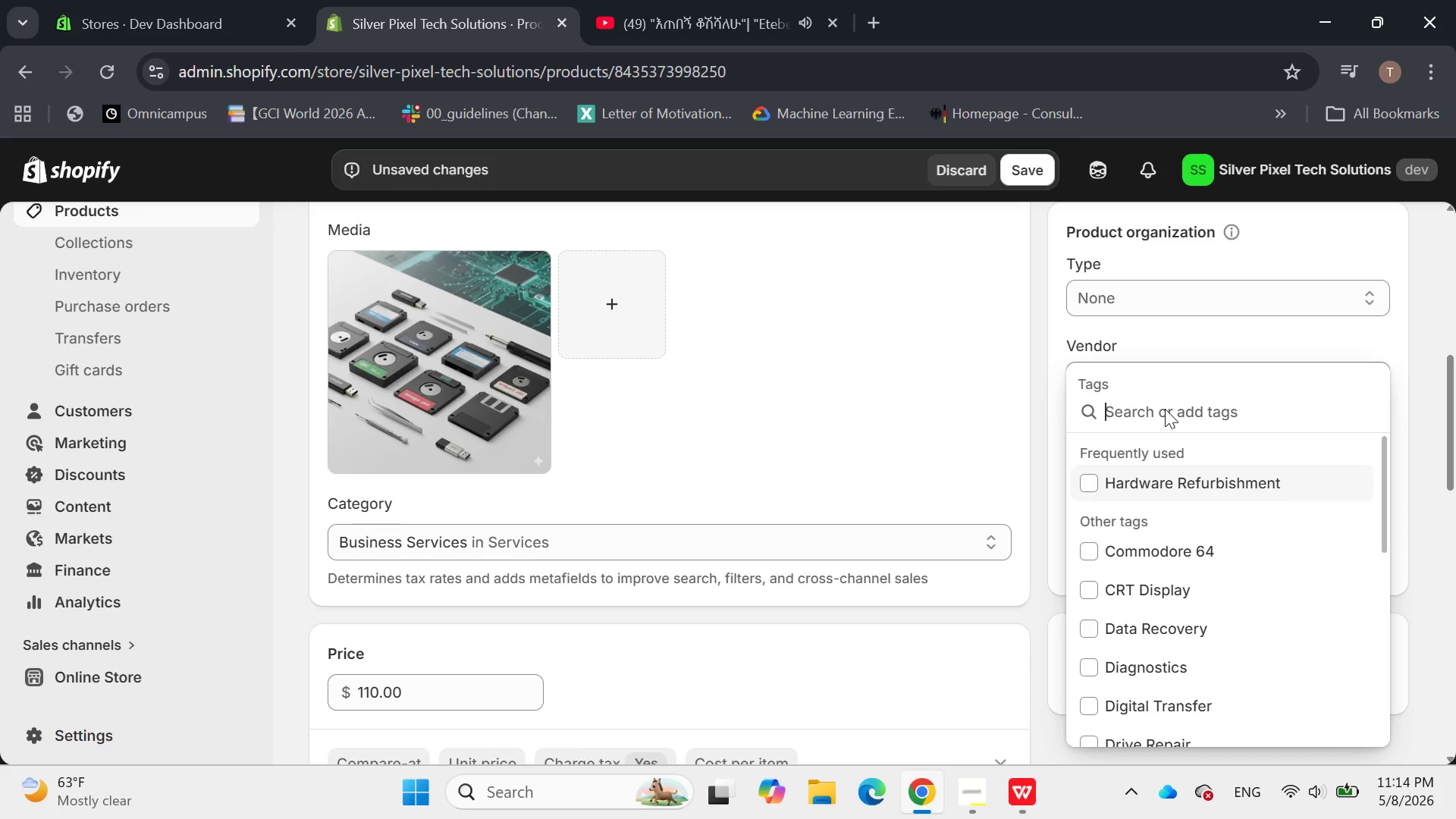 
type(Optical)
 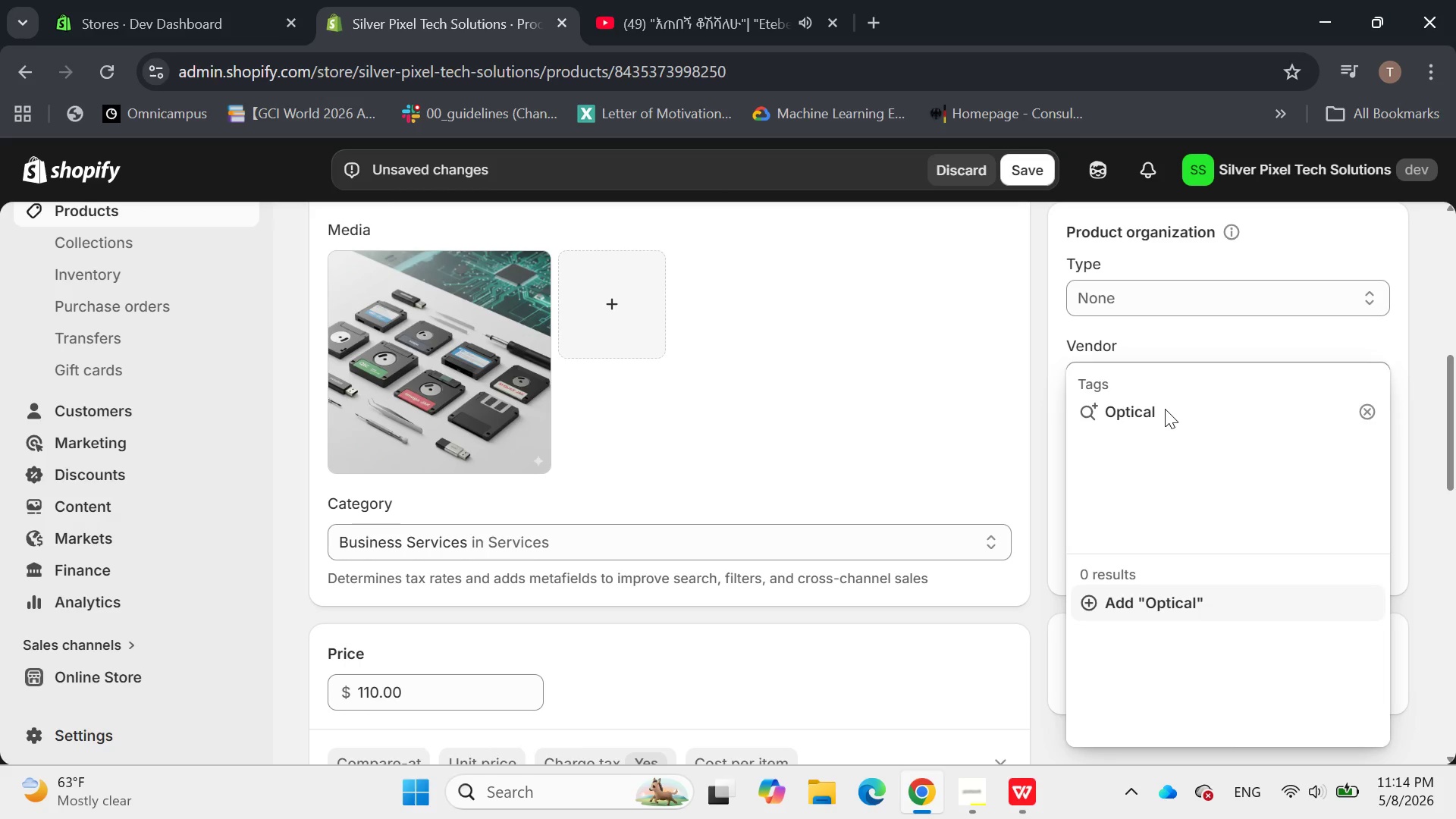 
wait(5.03)
 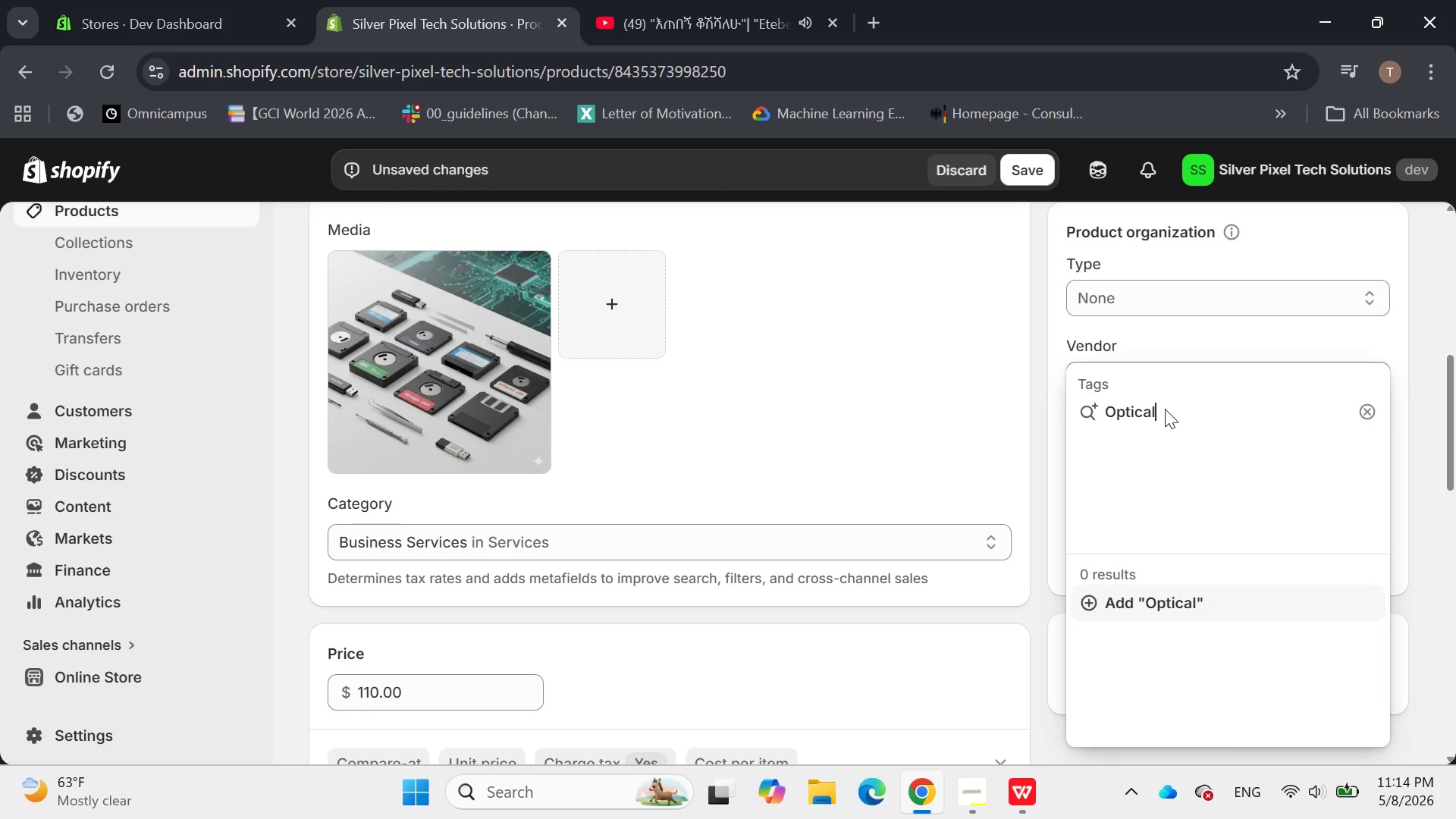 
type( )
key(Backspace)
type(-Magnetic )
 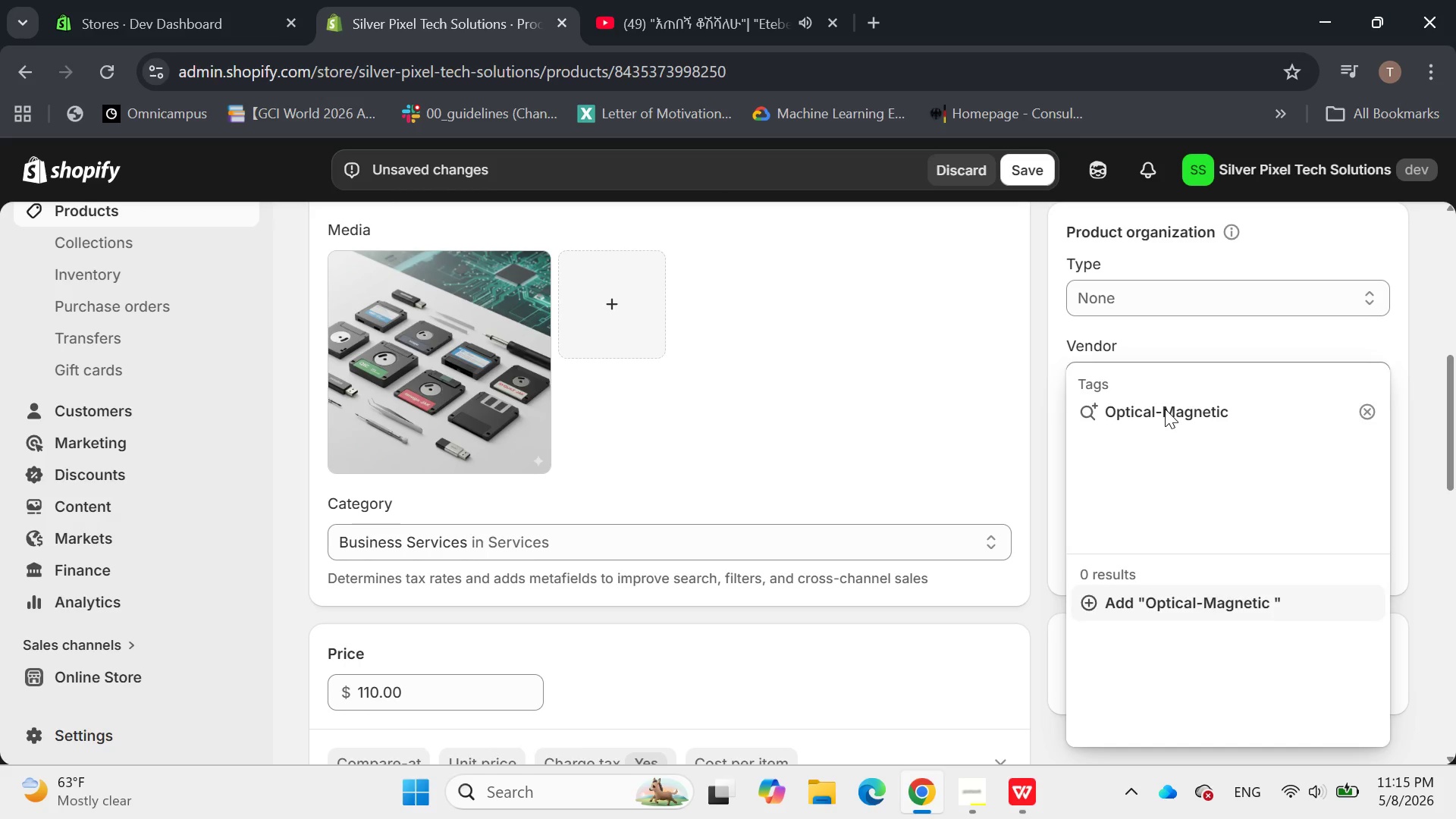 
wait(8.42)
 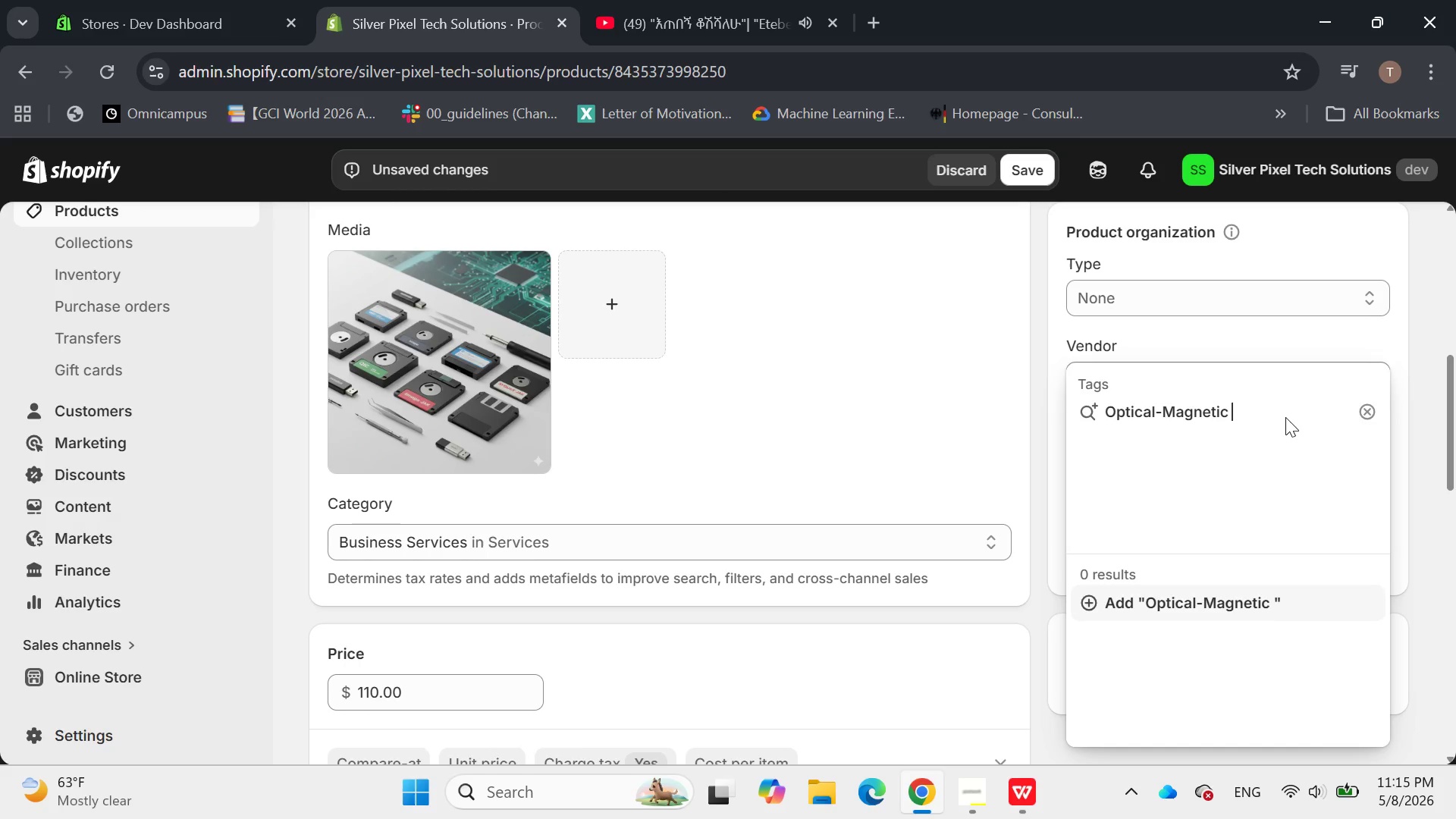 
type(, MO Disk, Legacy)
 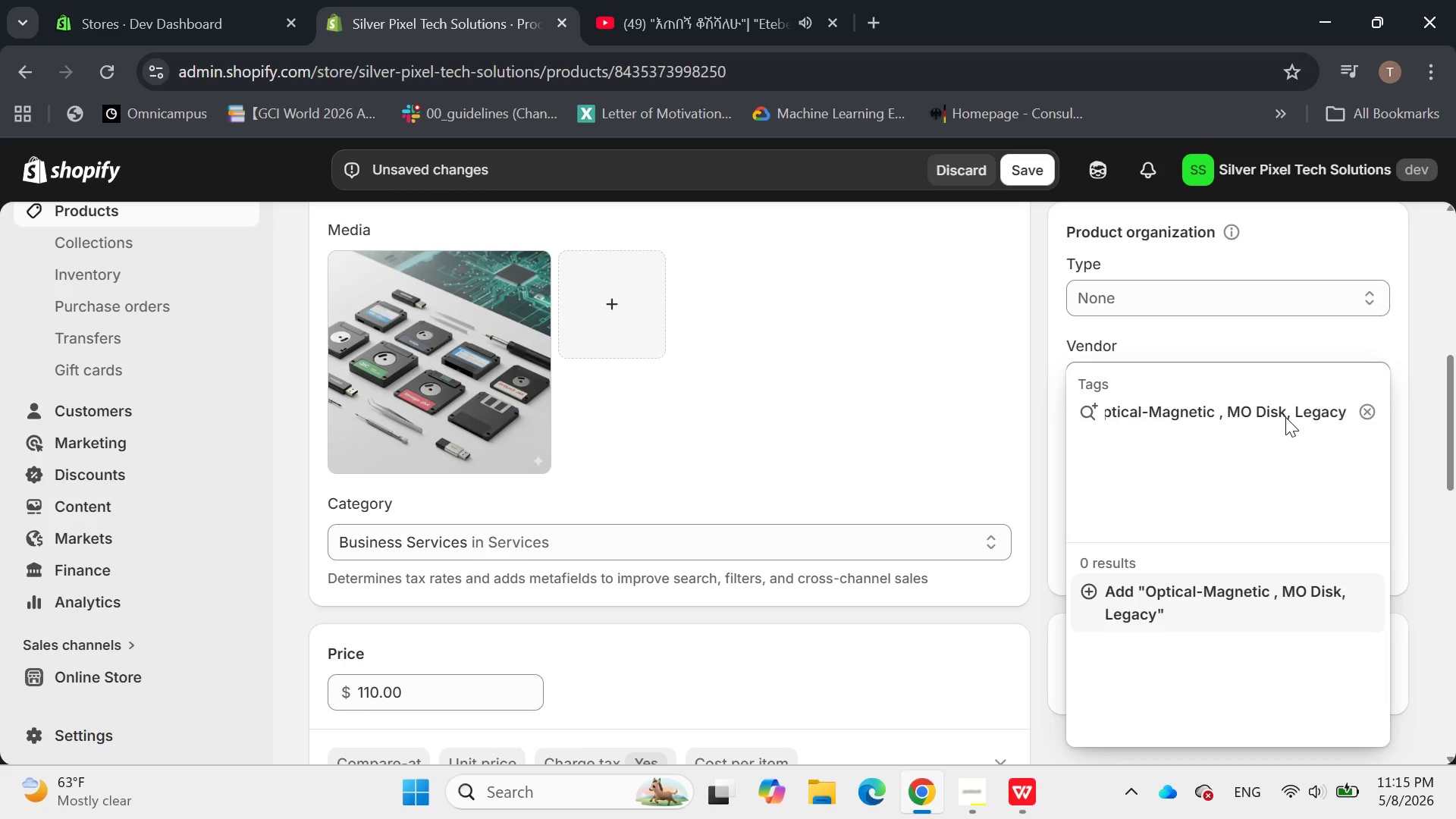 
wait(6.61)
 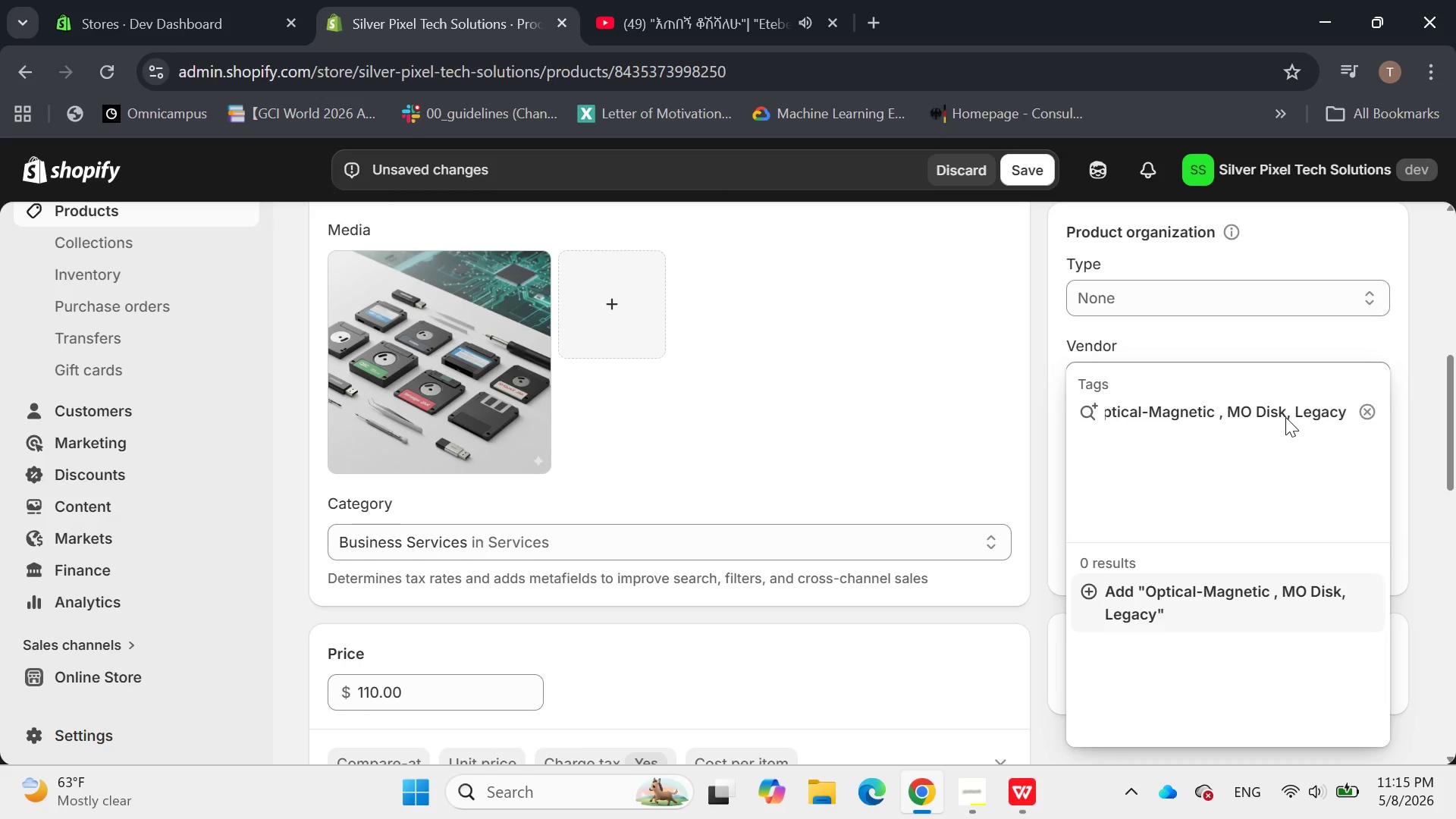 
type(M)
key(Backspace)
type( Media)
 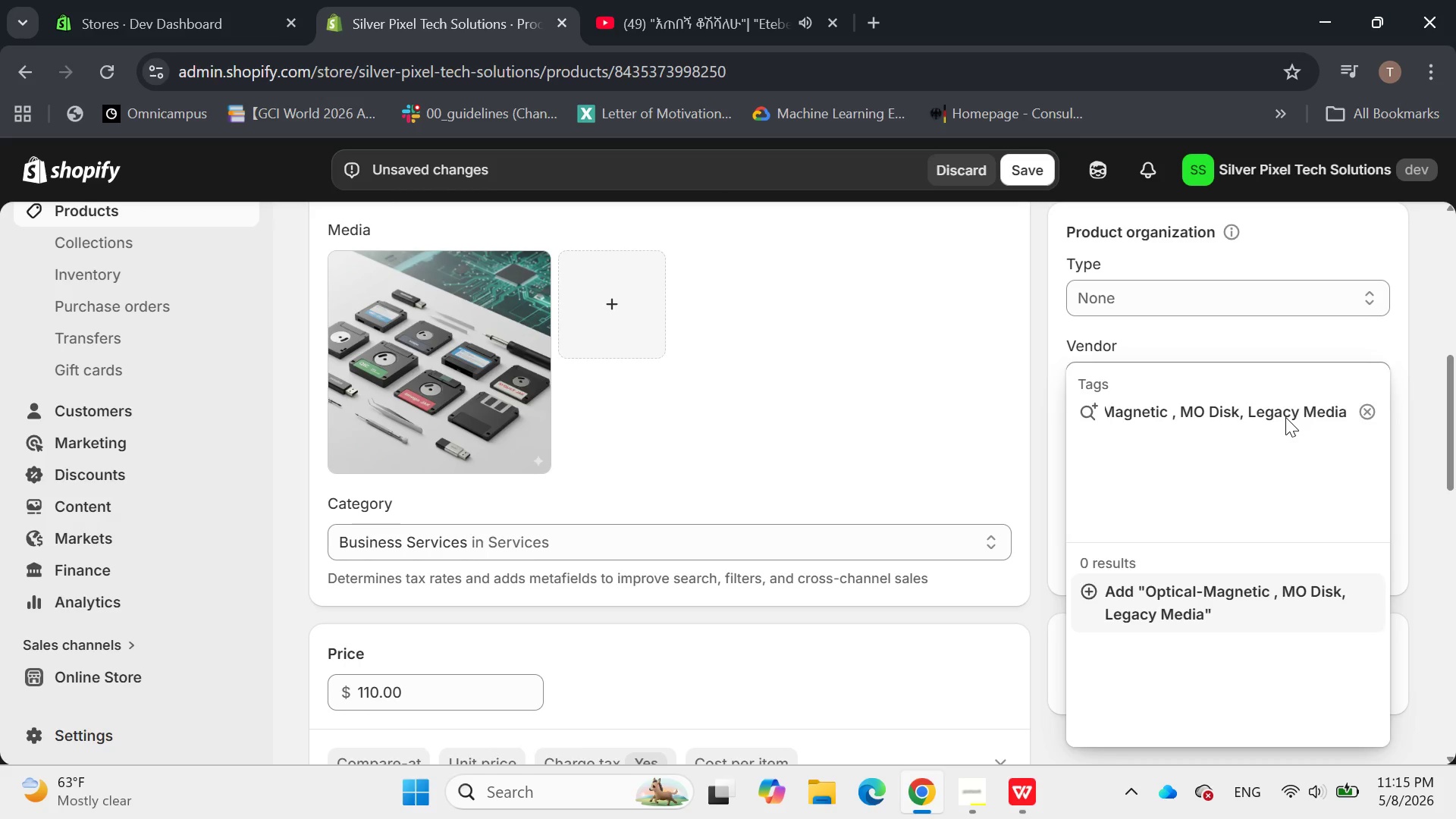 
type(, Archive)
key(Backspace)
type(al)
 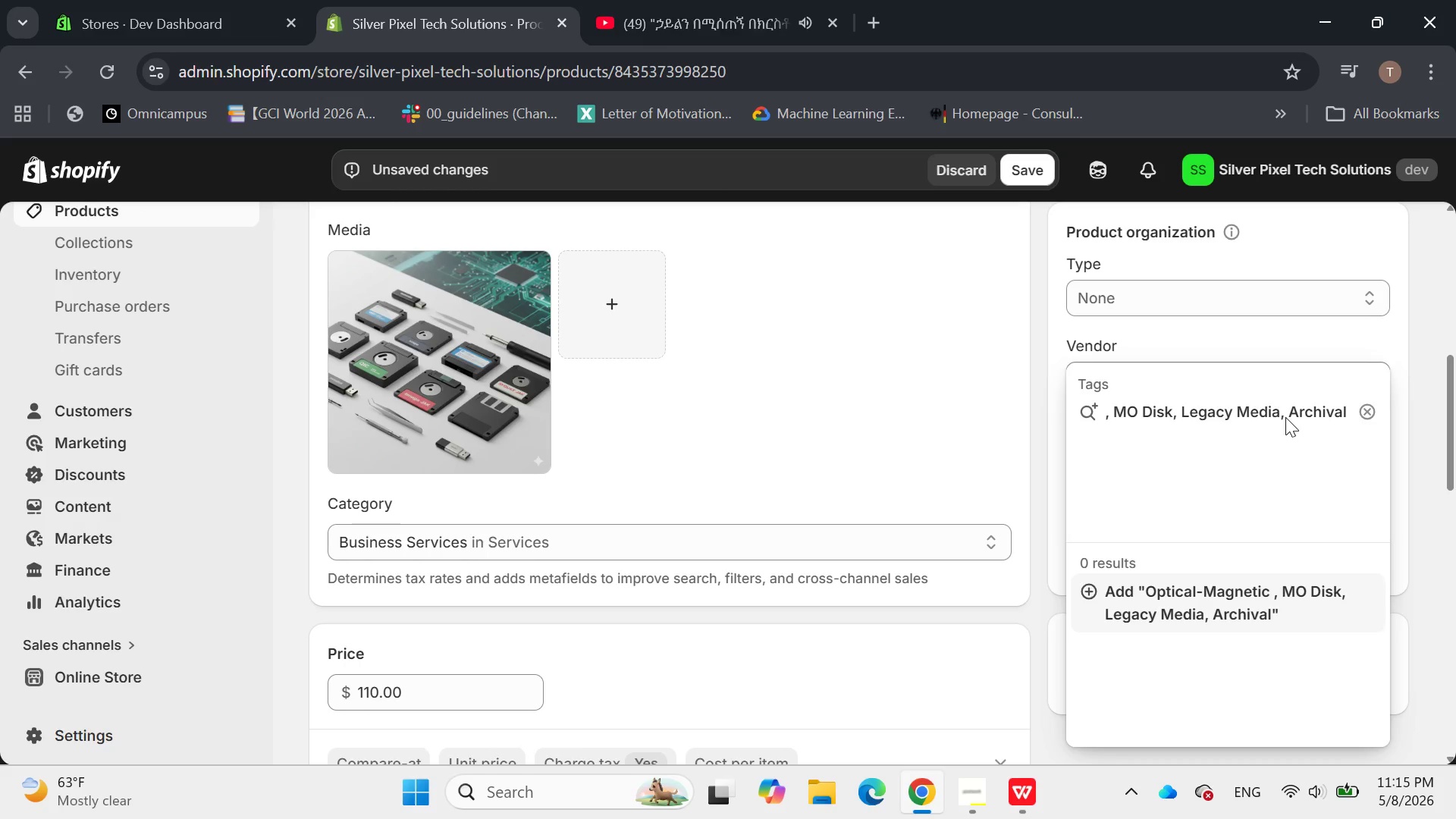 
key(Enter)
 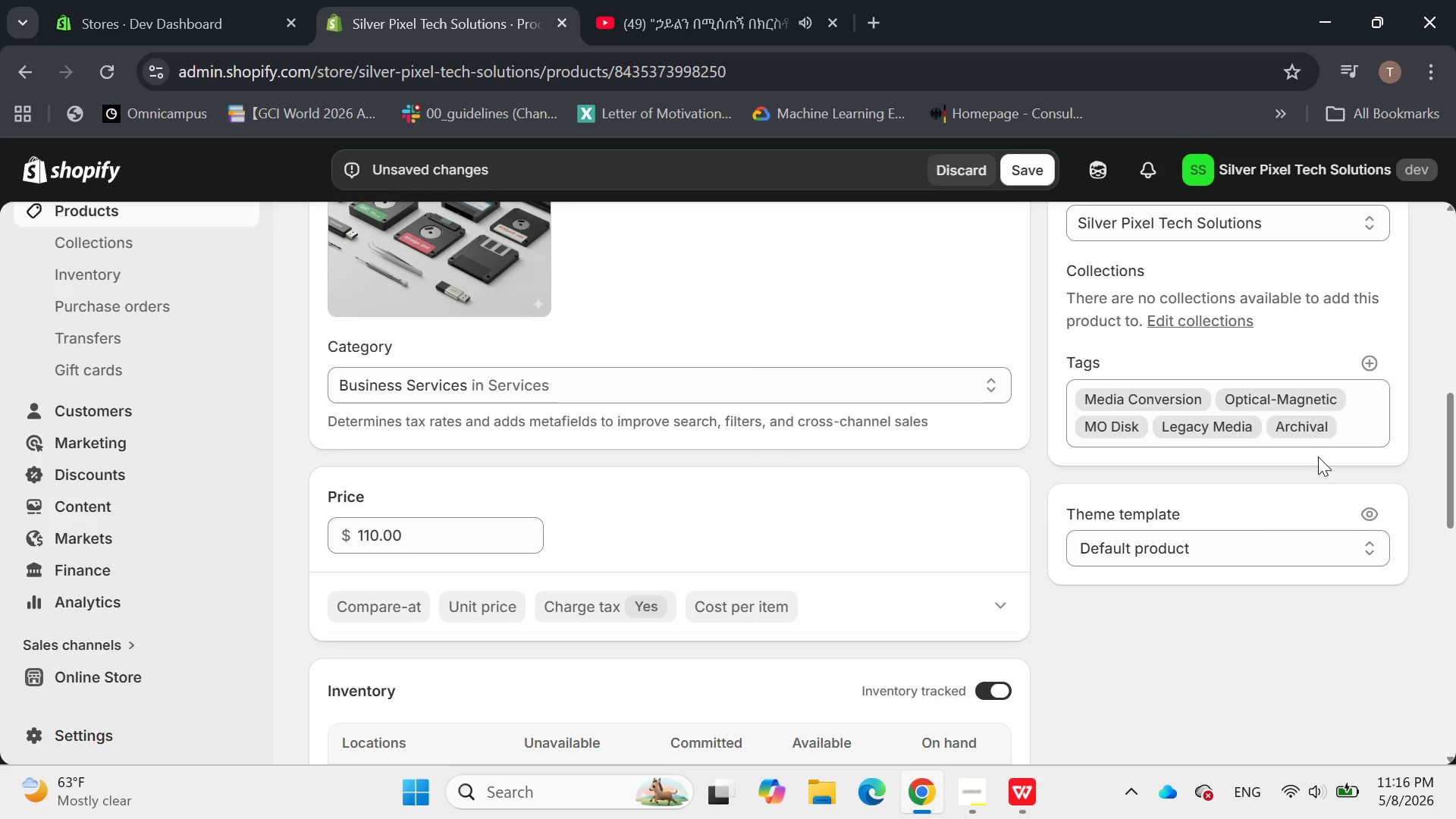 
wait(20.78)
 